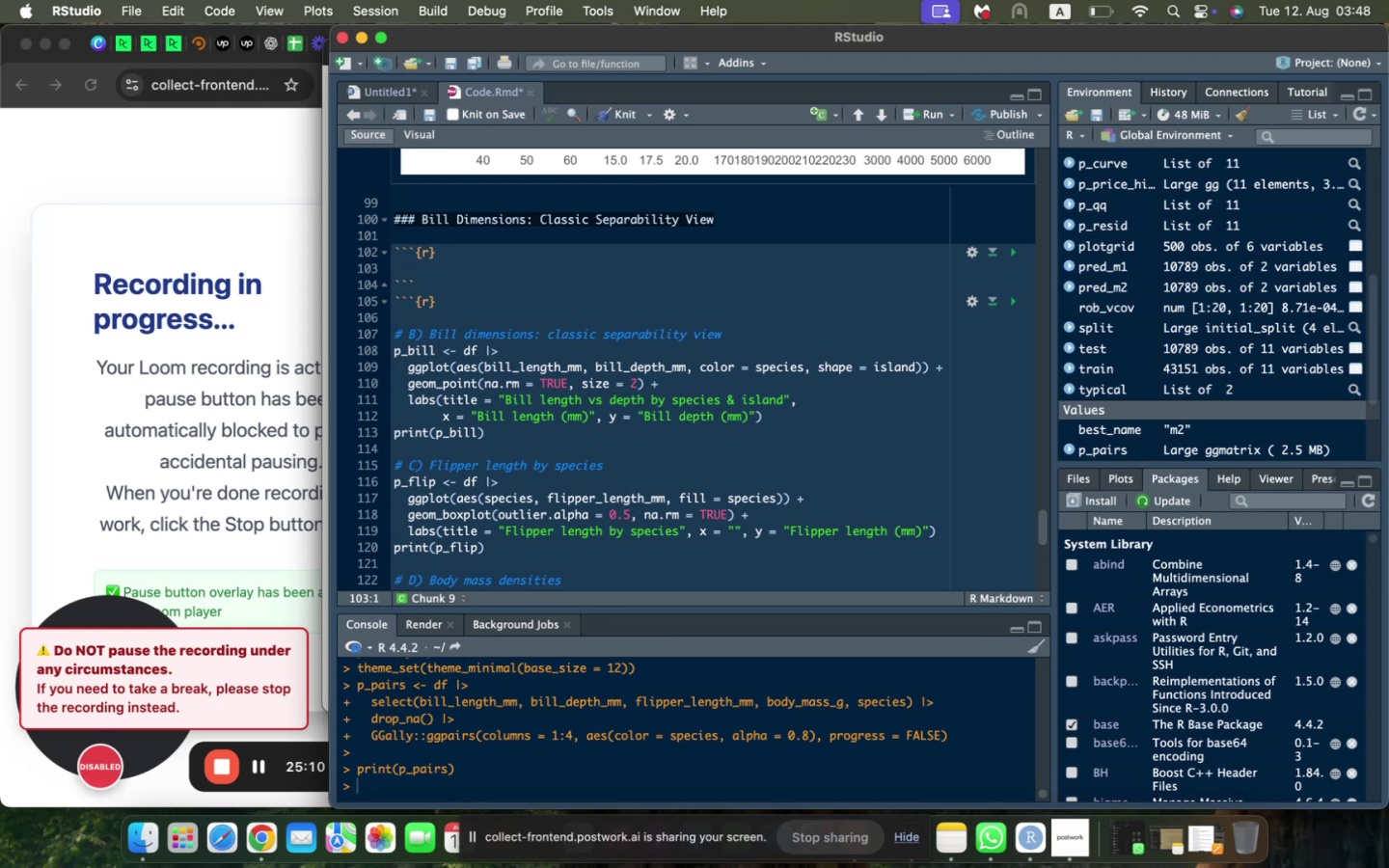 
key(P)
 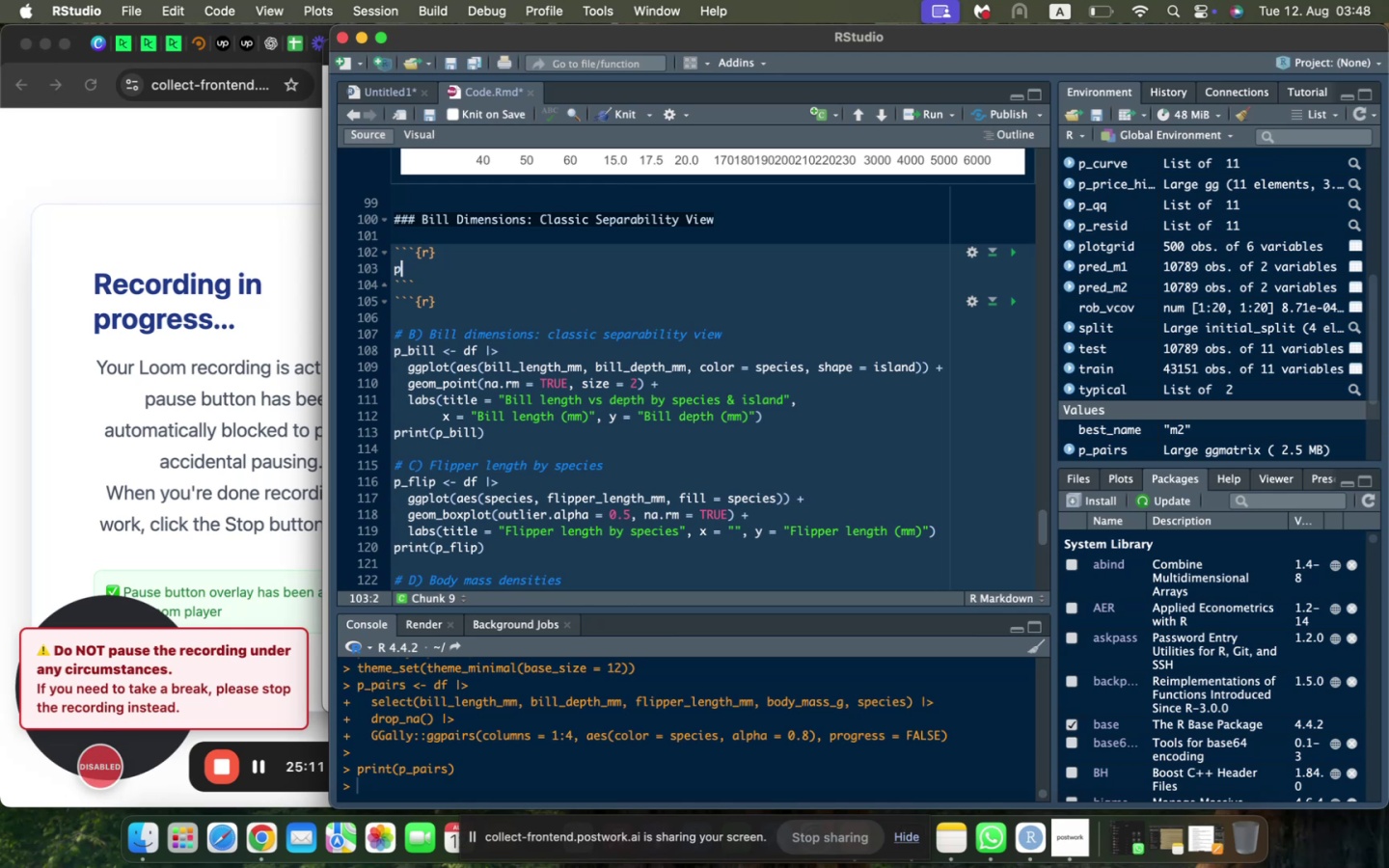 
hold_key(key=ShiftLeft, duration=0.56)
 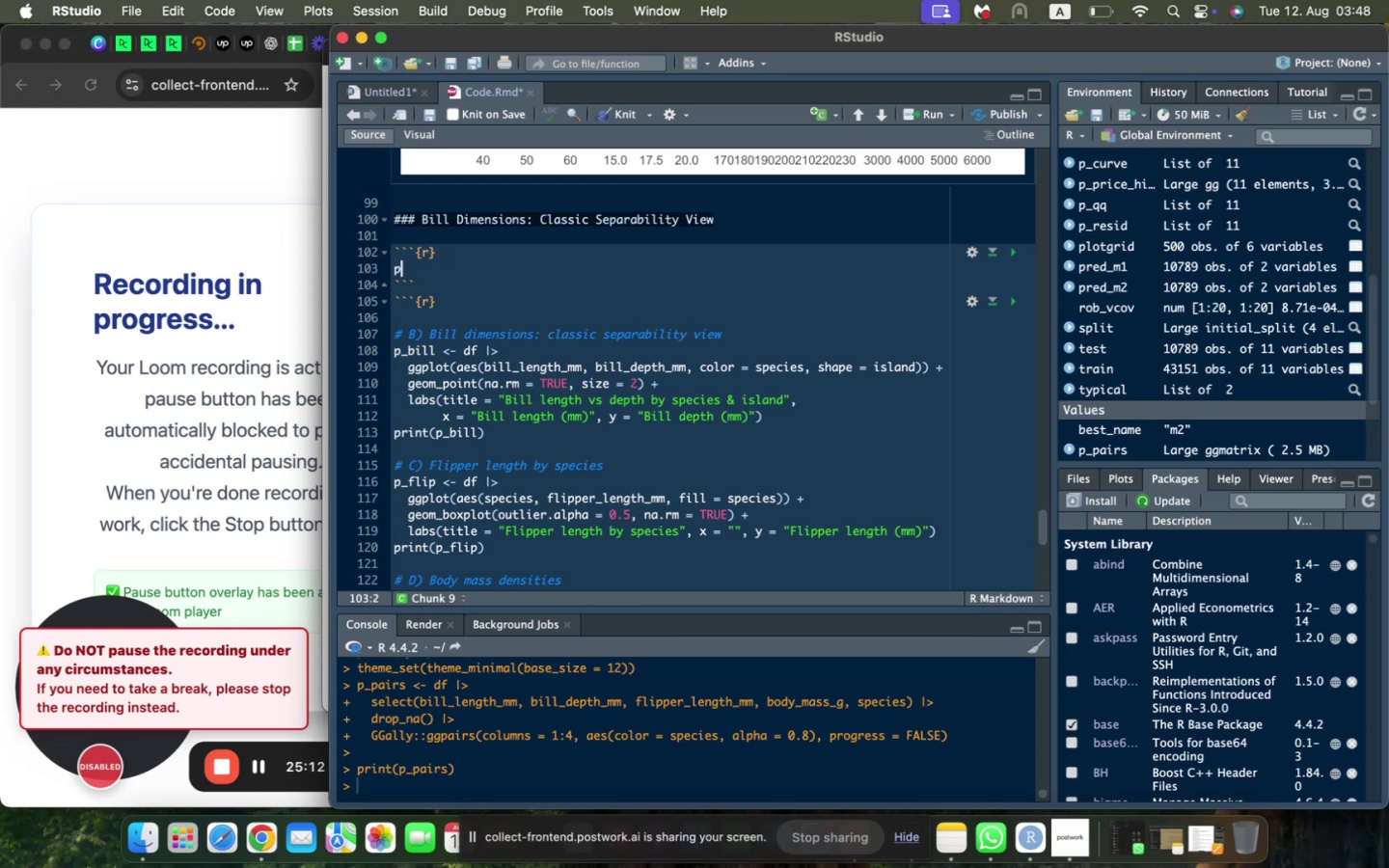 
key(ArrowDown)
 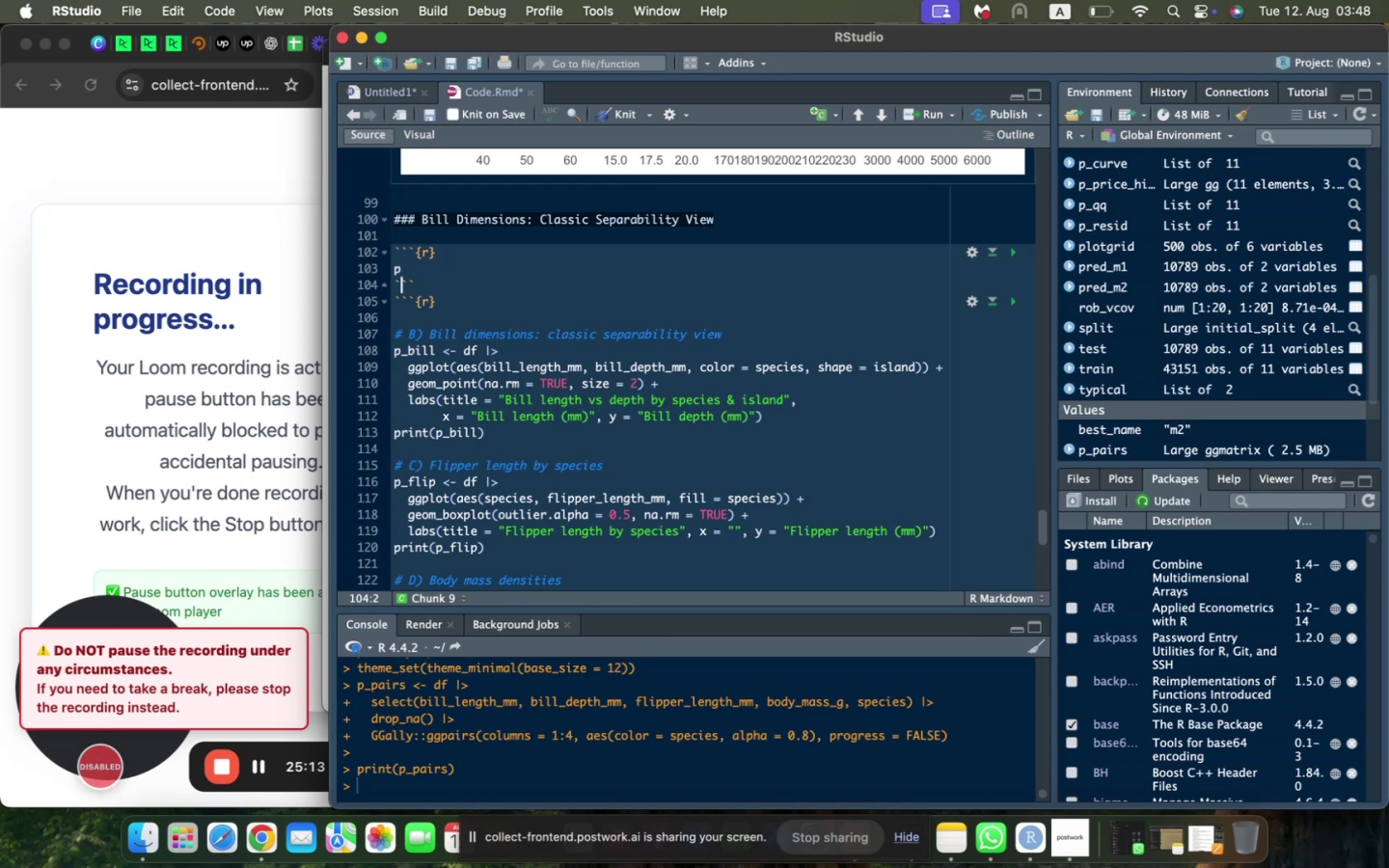 
key(ArrowRight)
 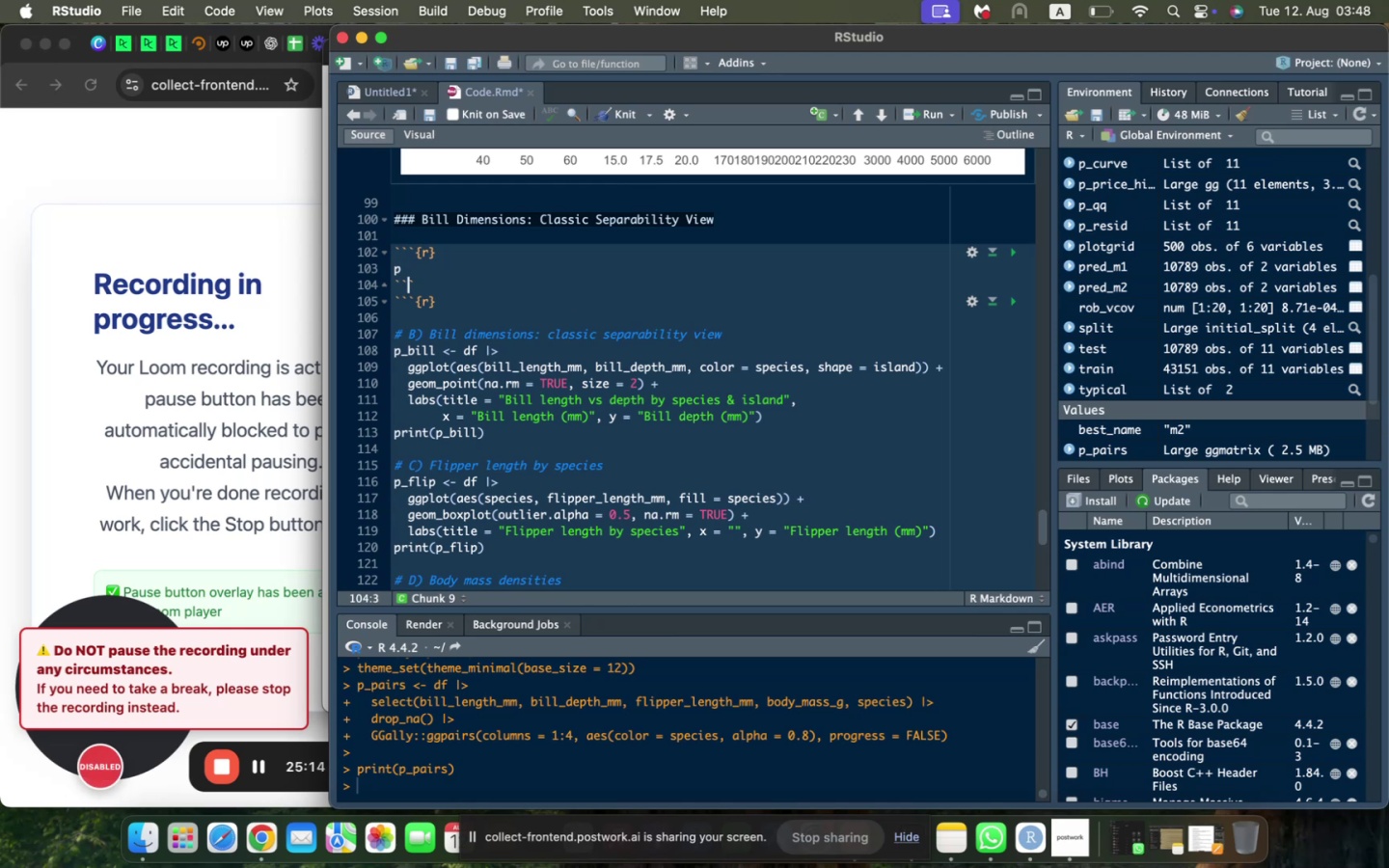 
key(ArrowRight)
 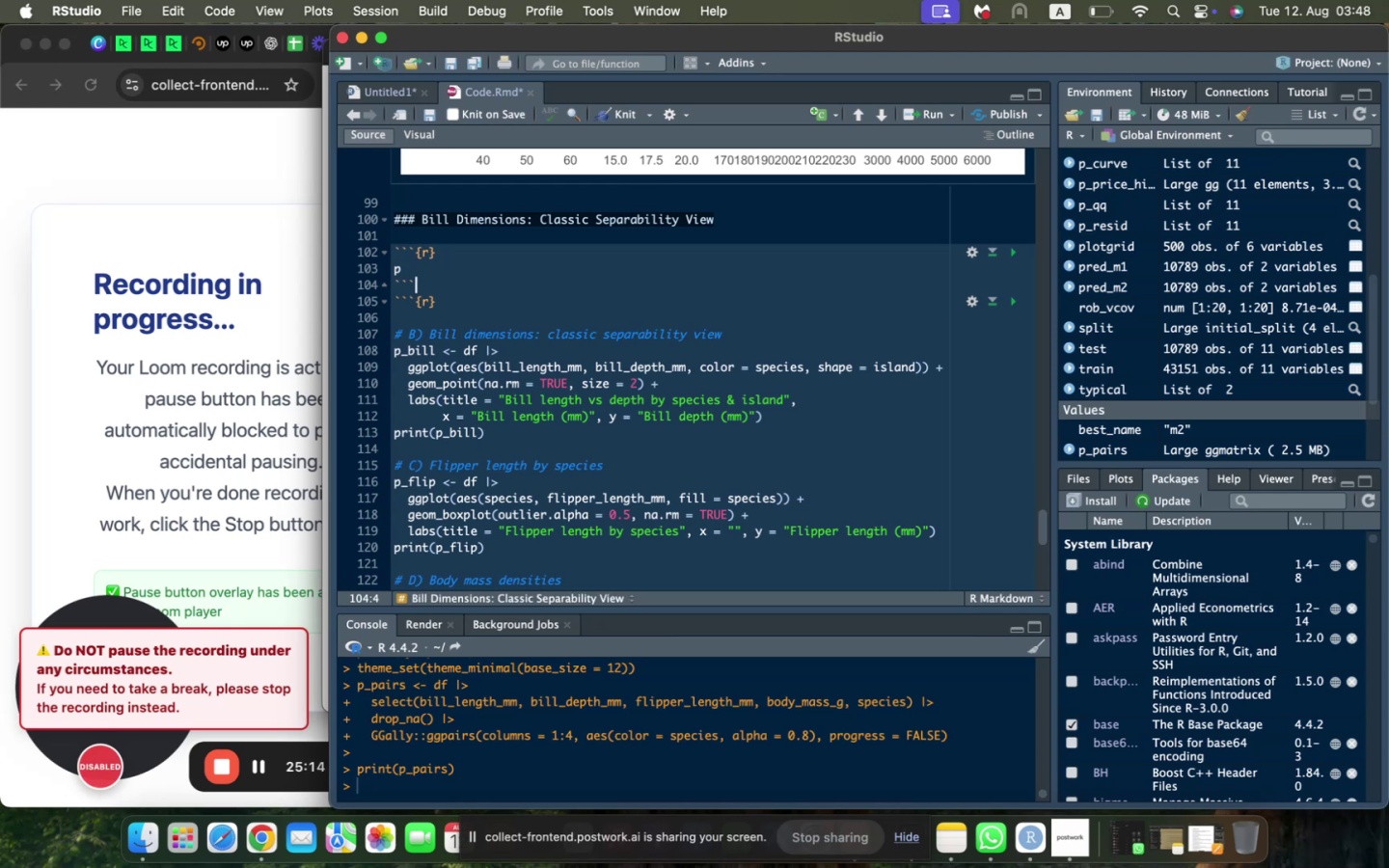 
key(Enter)
 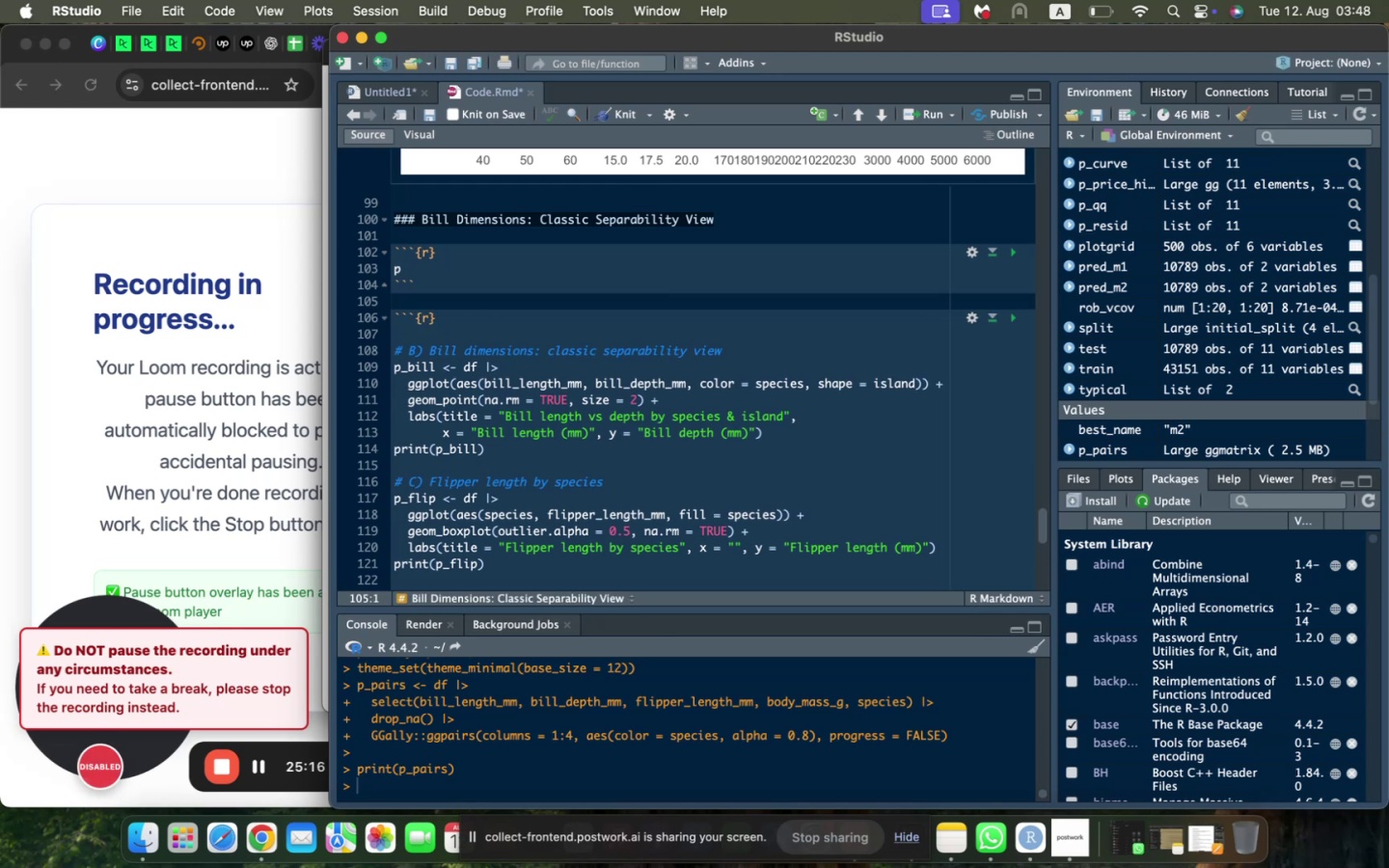 
key(ArrowUp)
 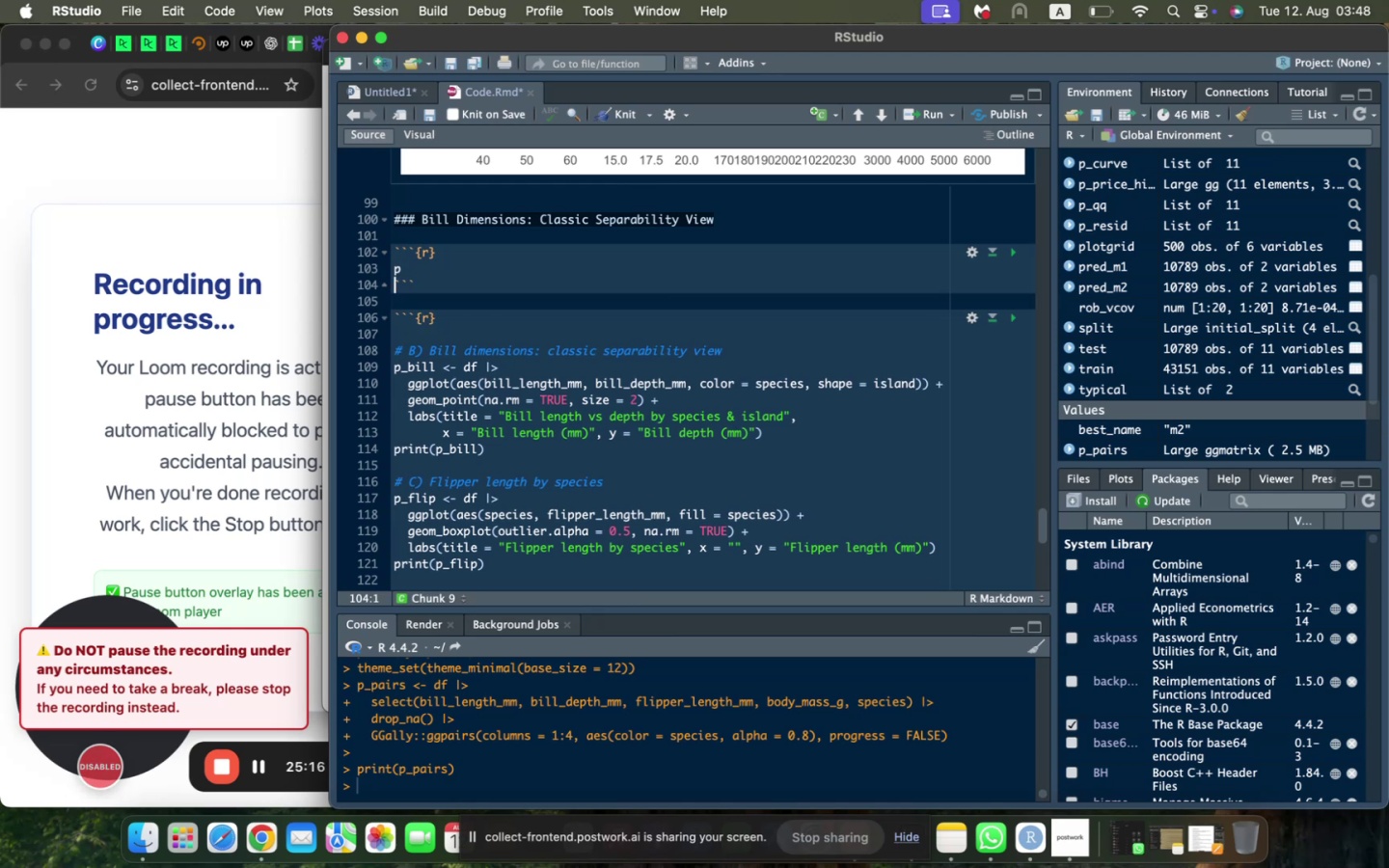 
key(ArrowUp)
 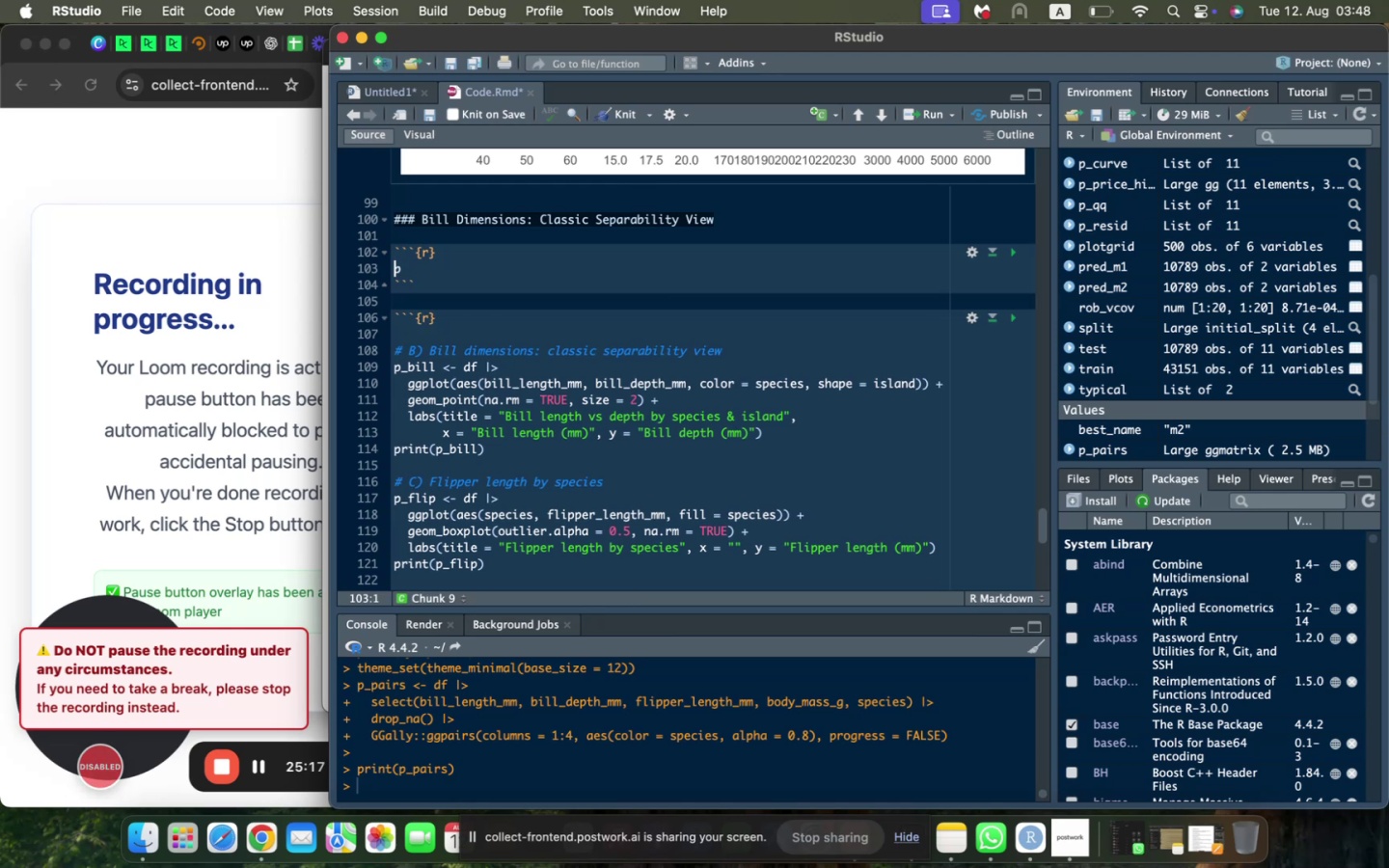 
key(ArrowRight)
 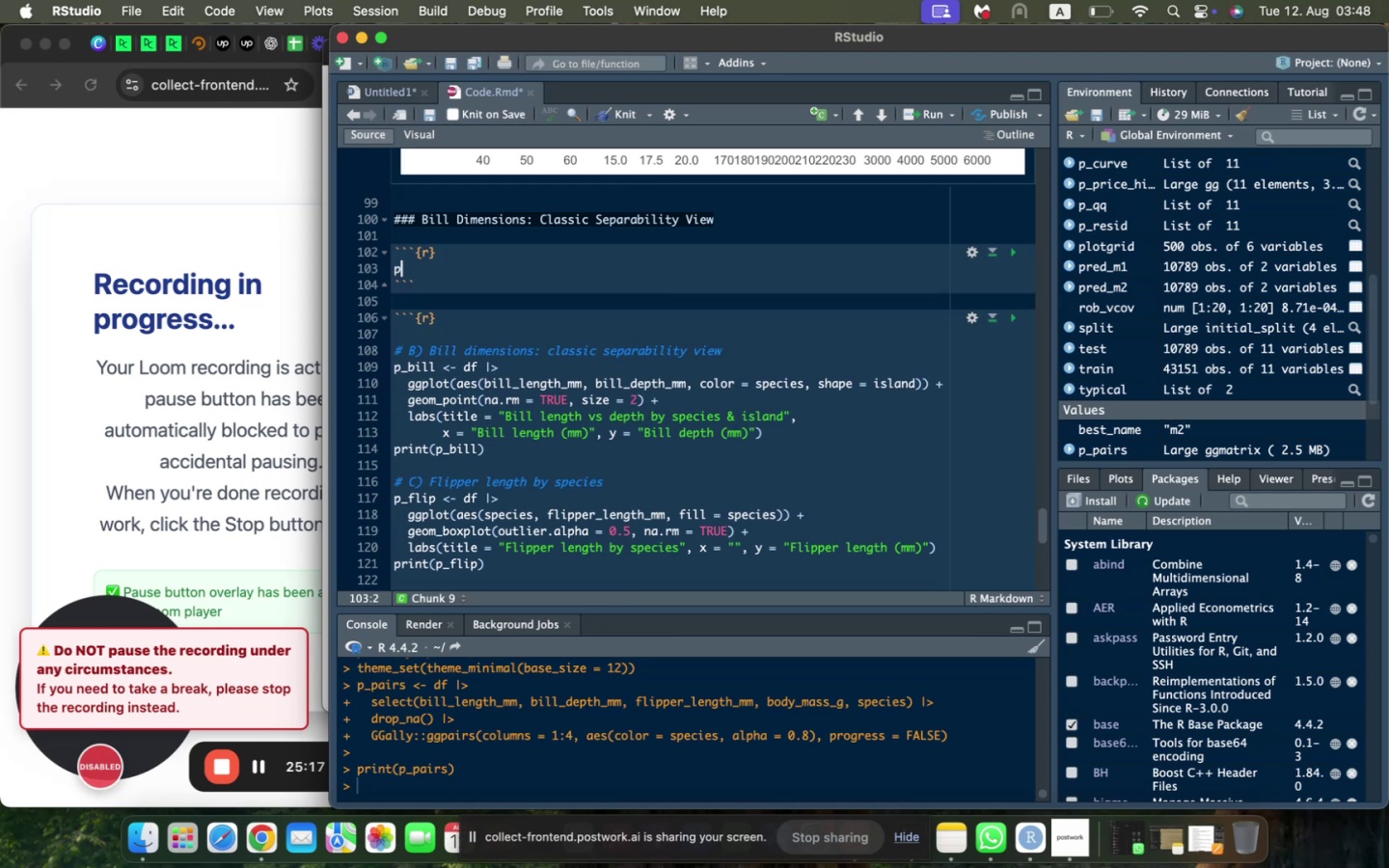 
type(_bill <- df |>)
 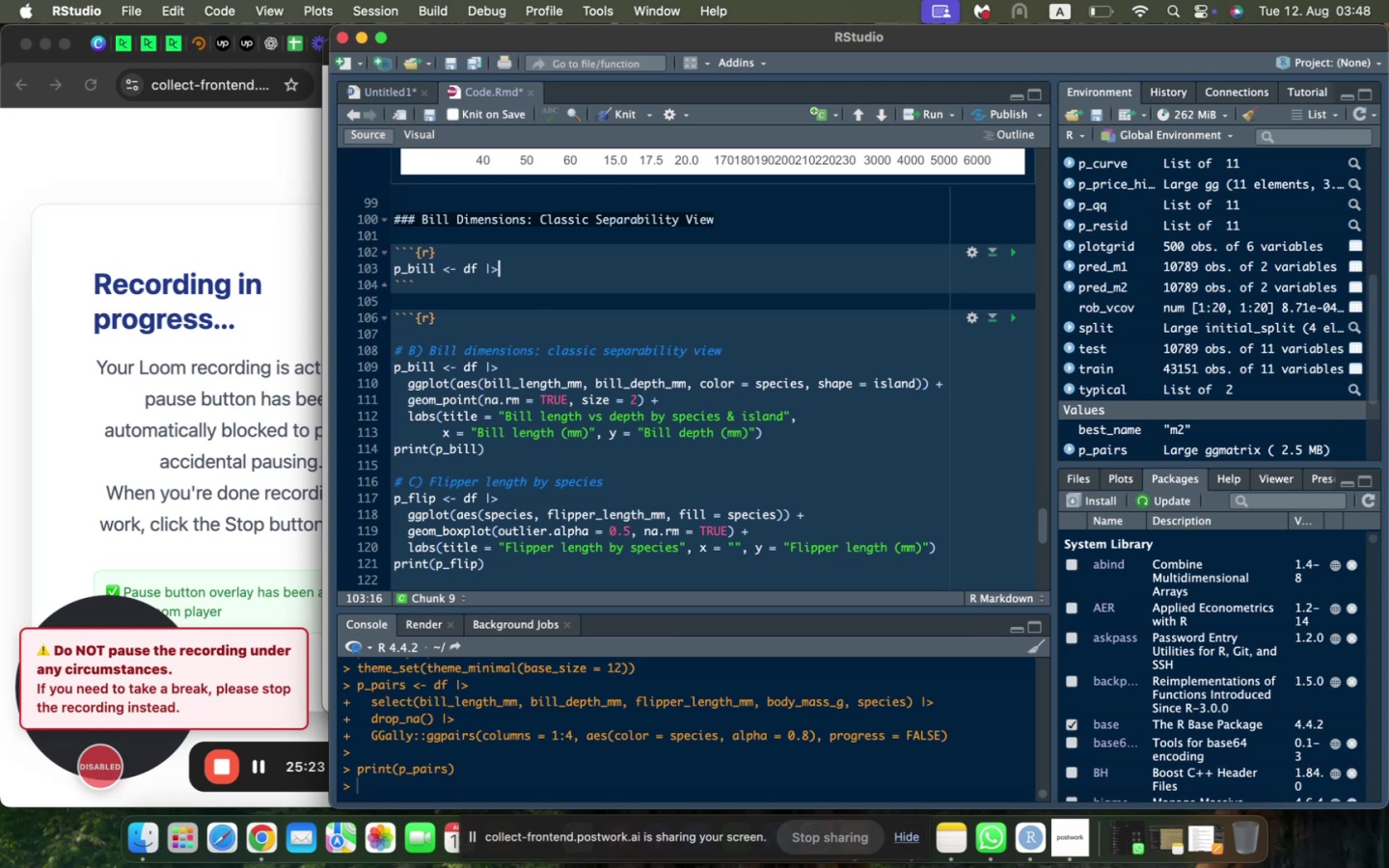 
key(Enter)
 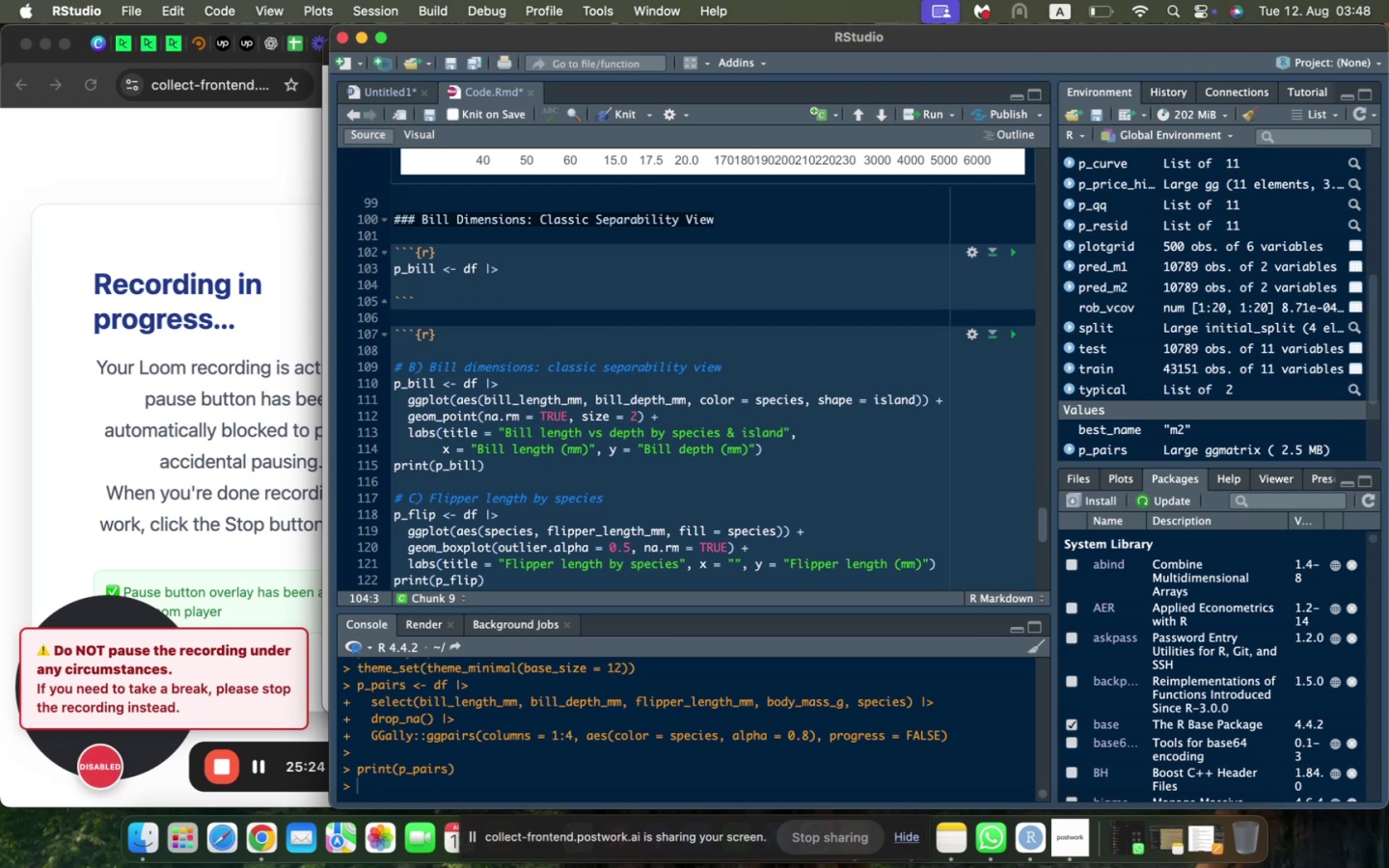 
type(ggplot()
 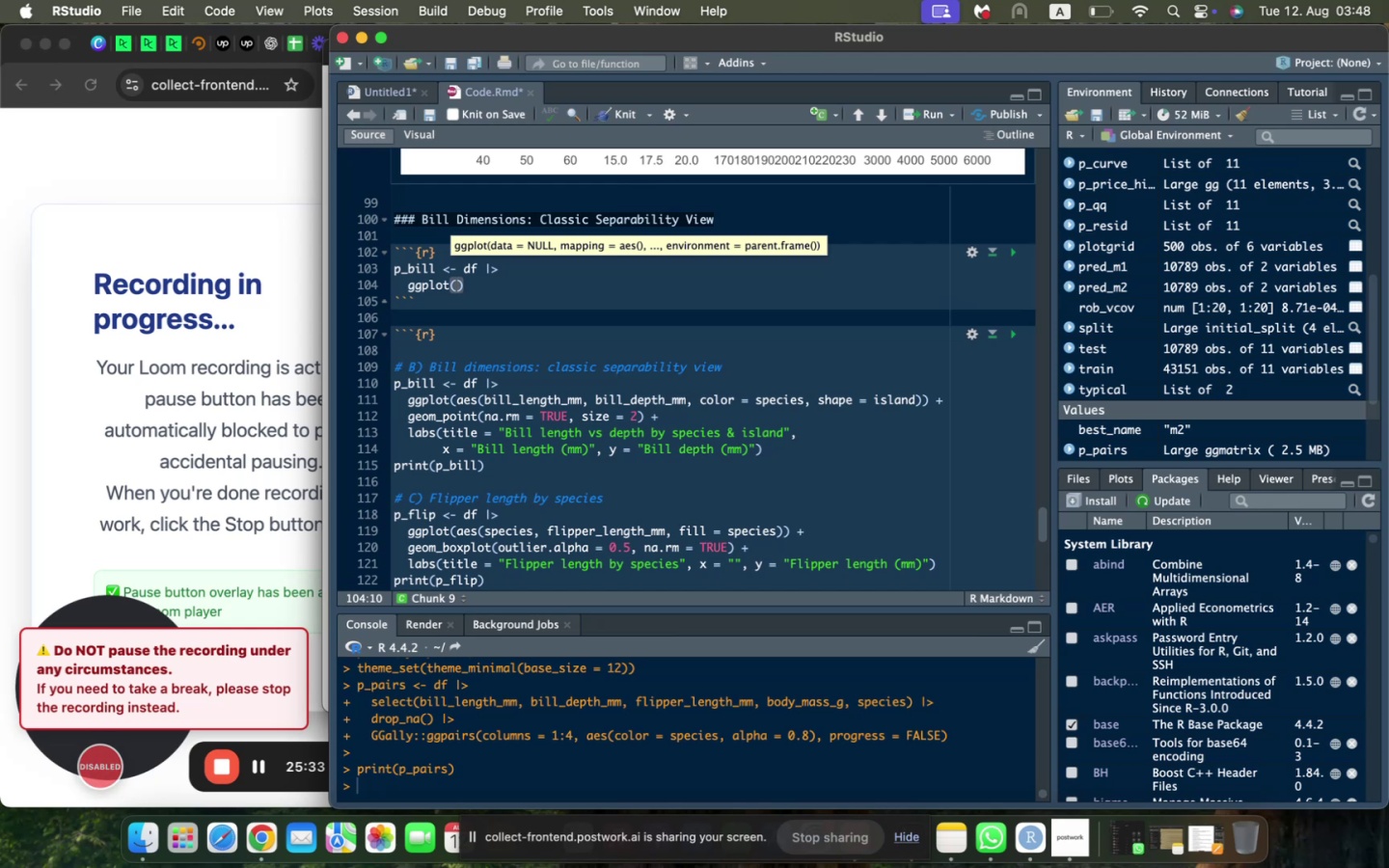 
wait(12.75)
 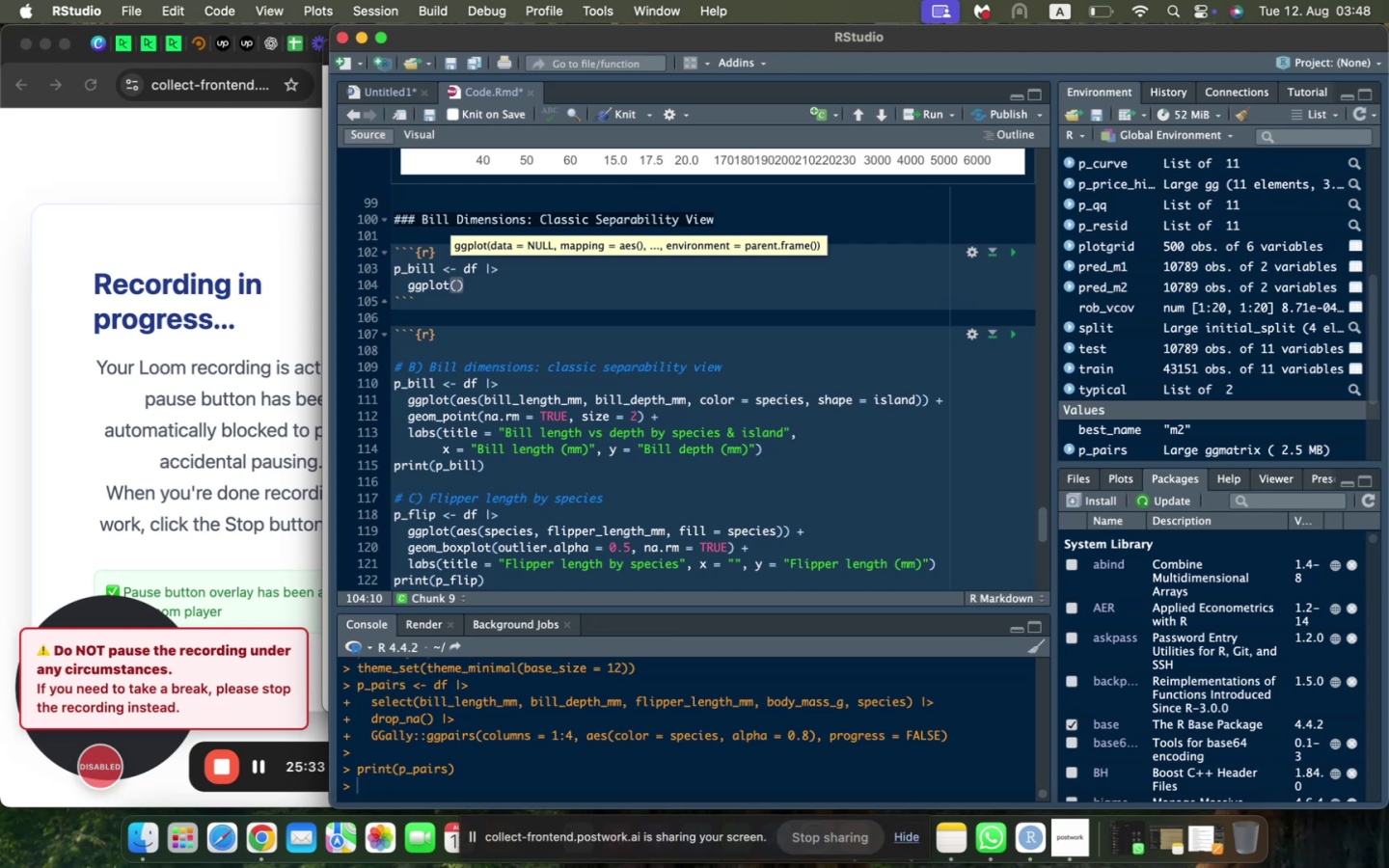 
type(aes(vill)
key(Backspace)
key(Backspace)
key(Backspace)
key(Backspace)
type(bill_le)
 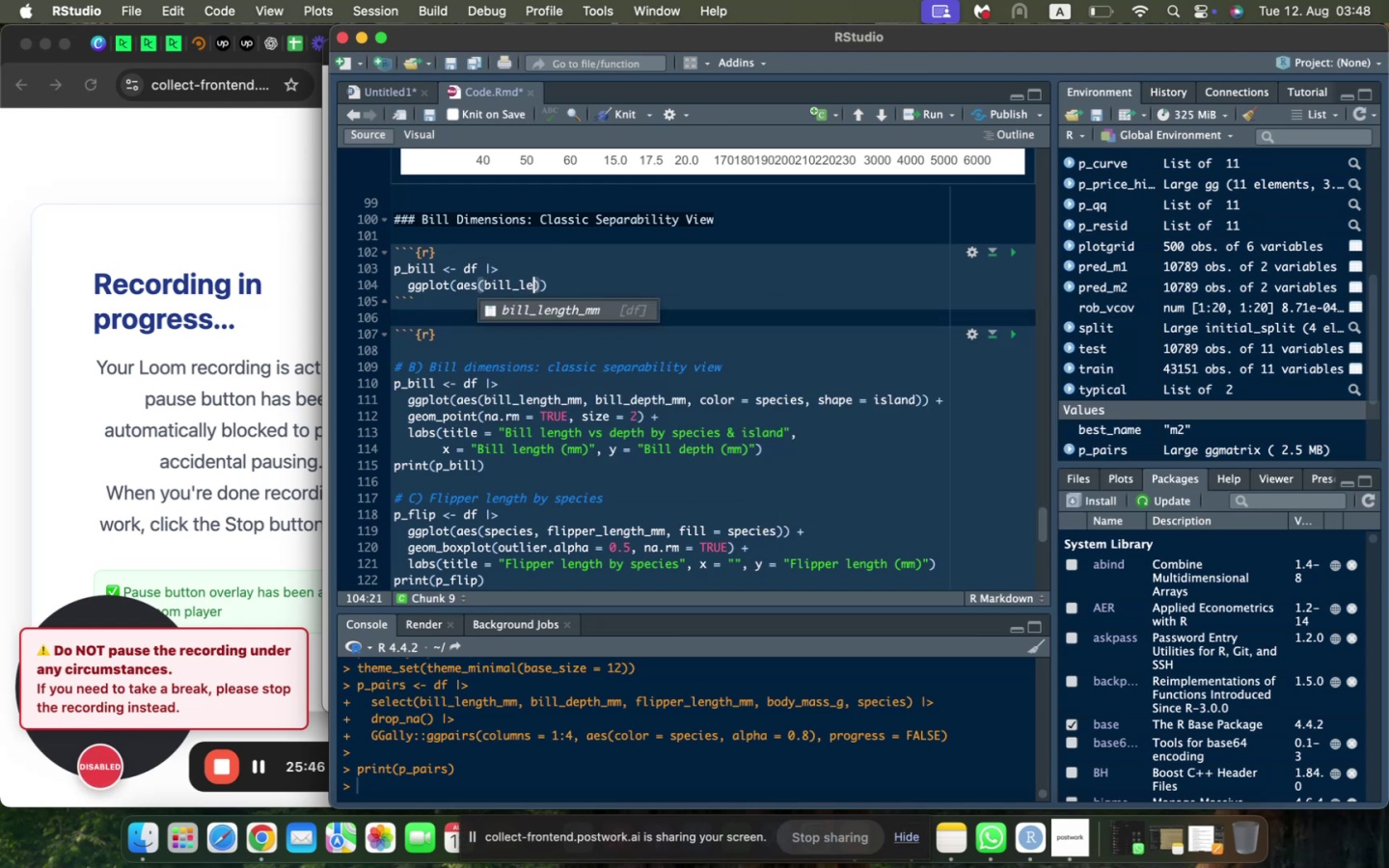 
key(Enter)
 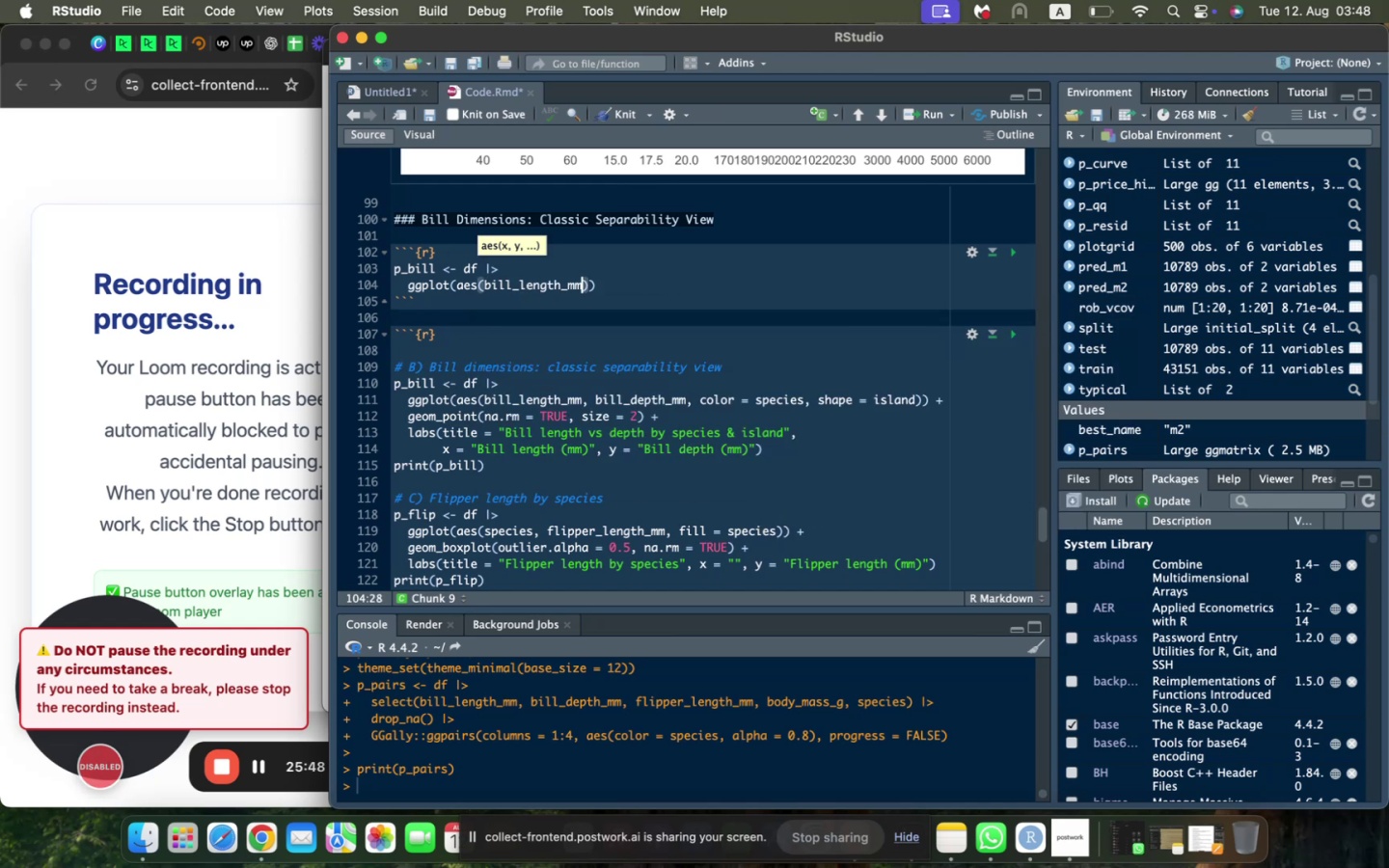 
key(Comma)
 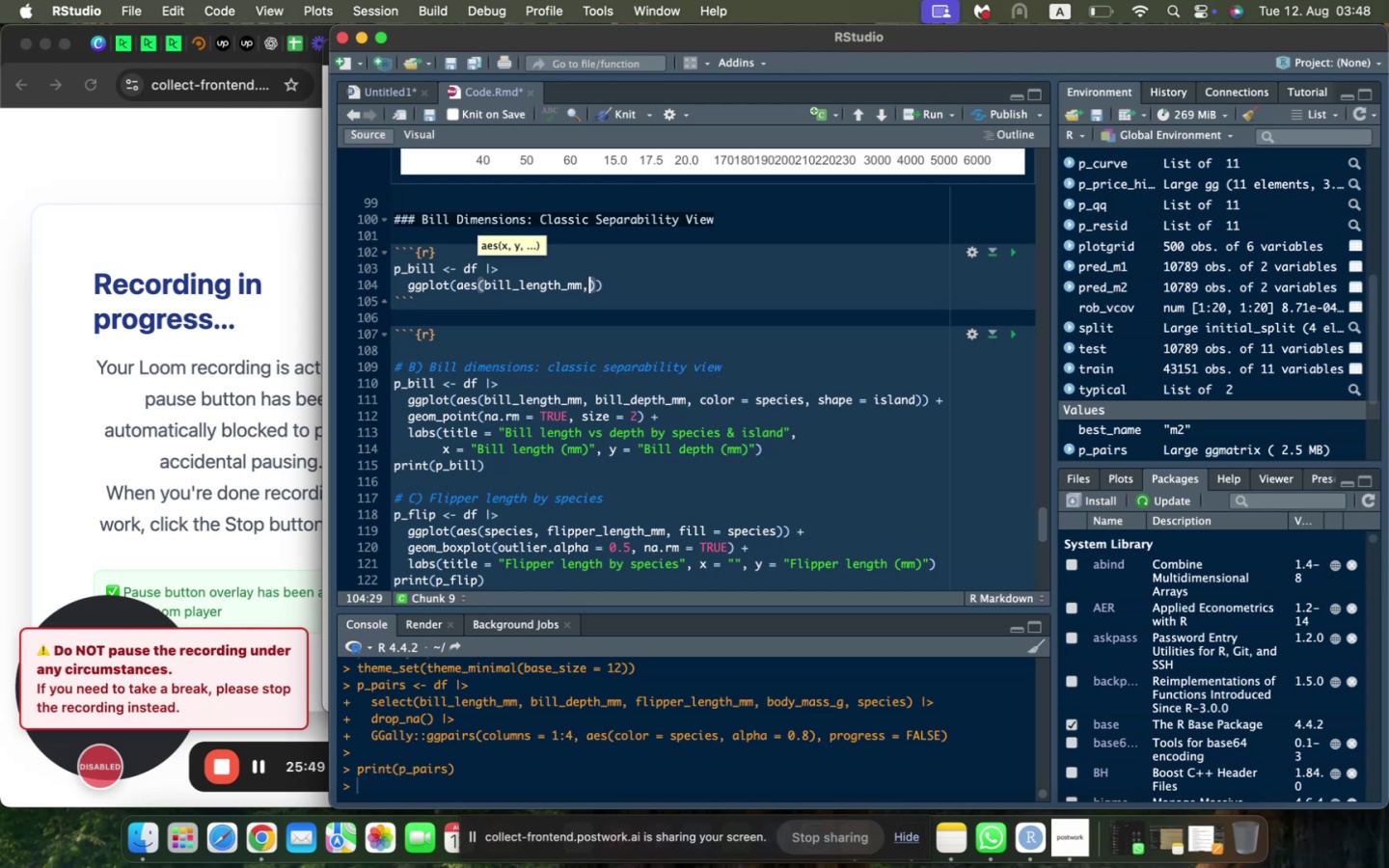 
key(Space)
 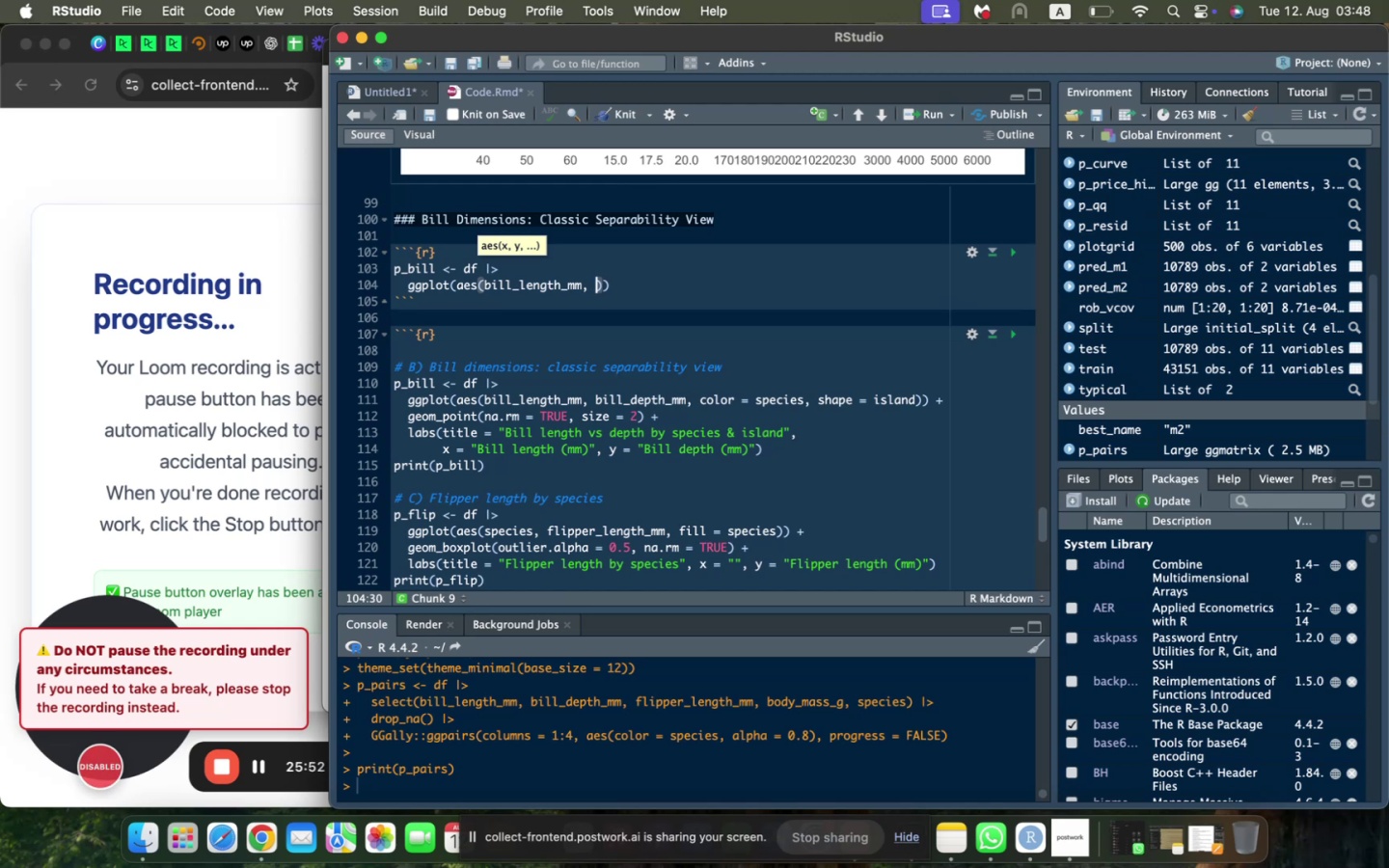 
type(bill_depth,)
 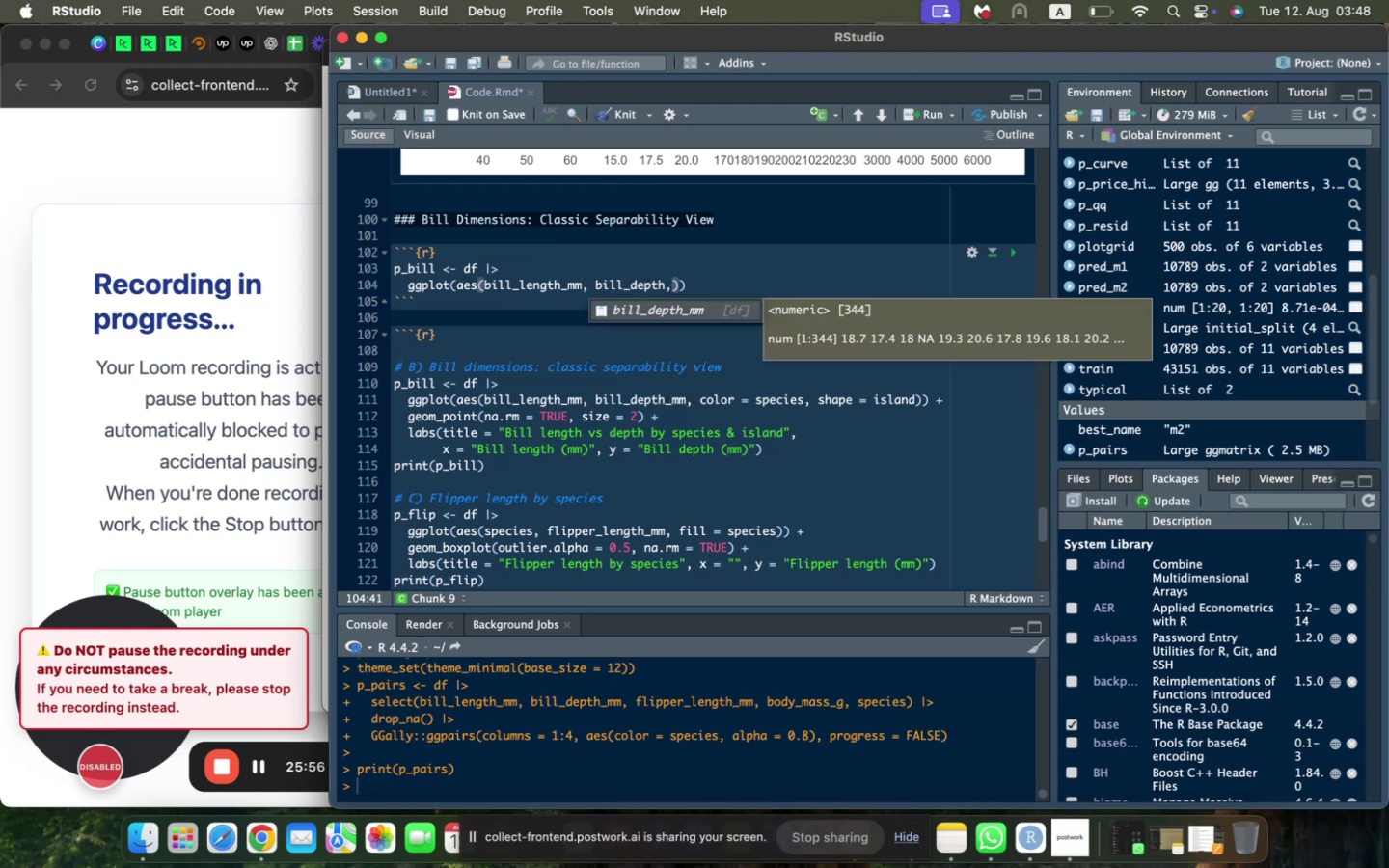 
key(Enter)
 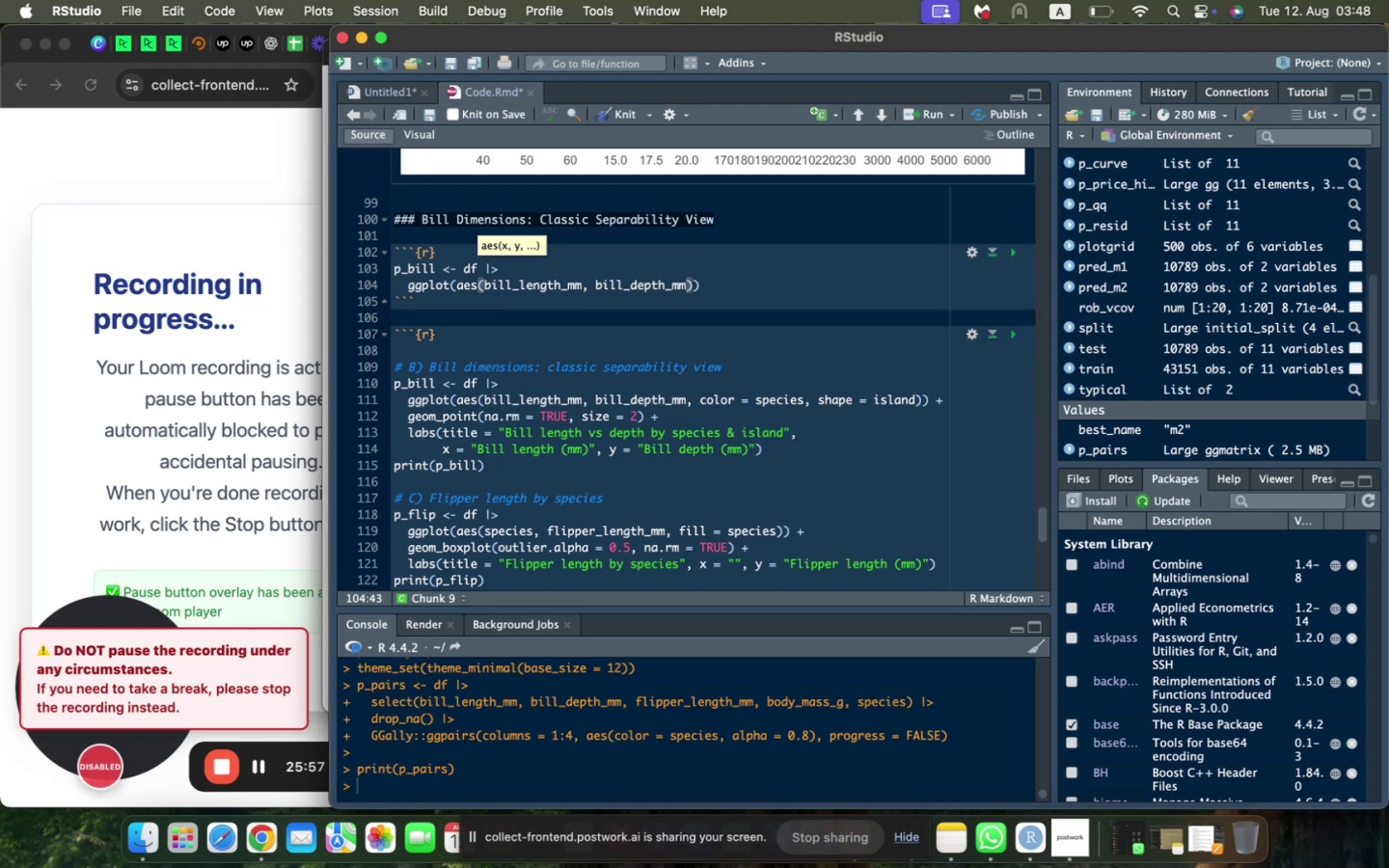 
type(, color = species, h)
key(Backspace)
type(shape = island)
 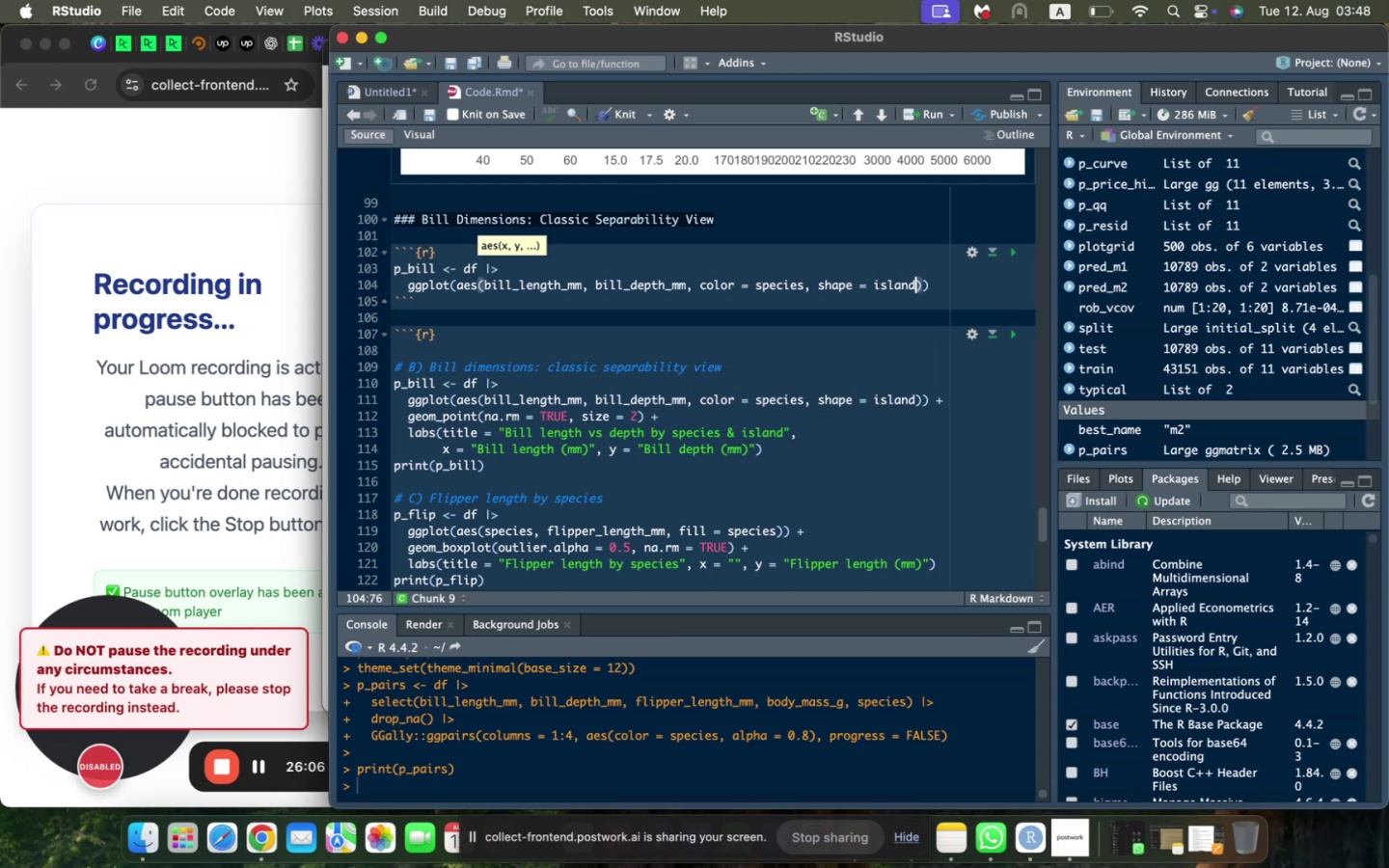 
key(ArrowRight)
 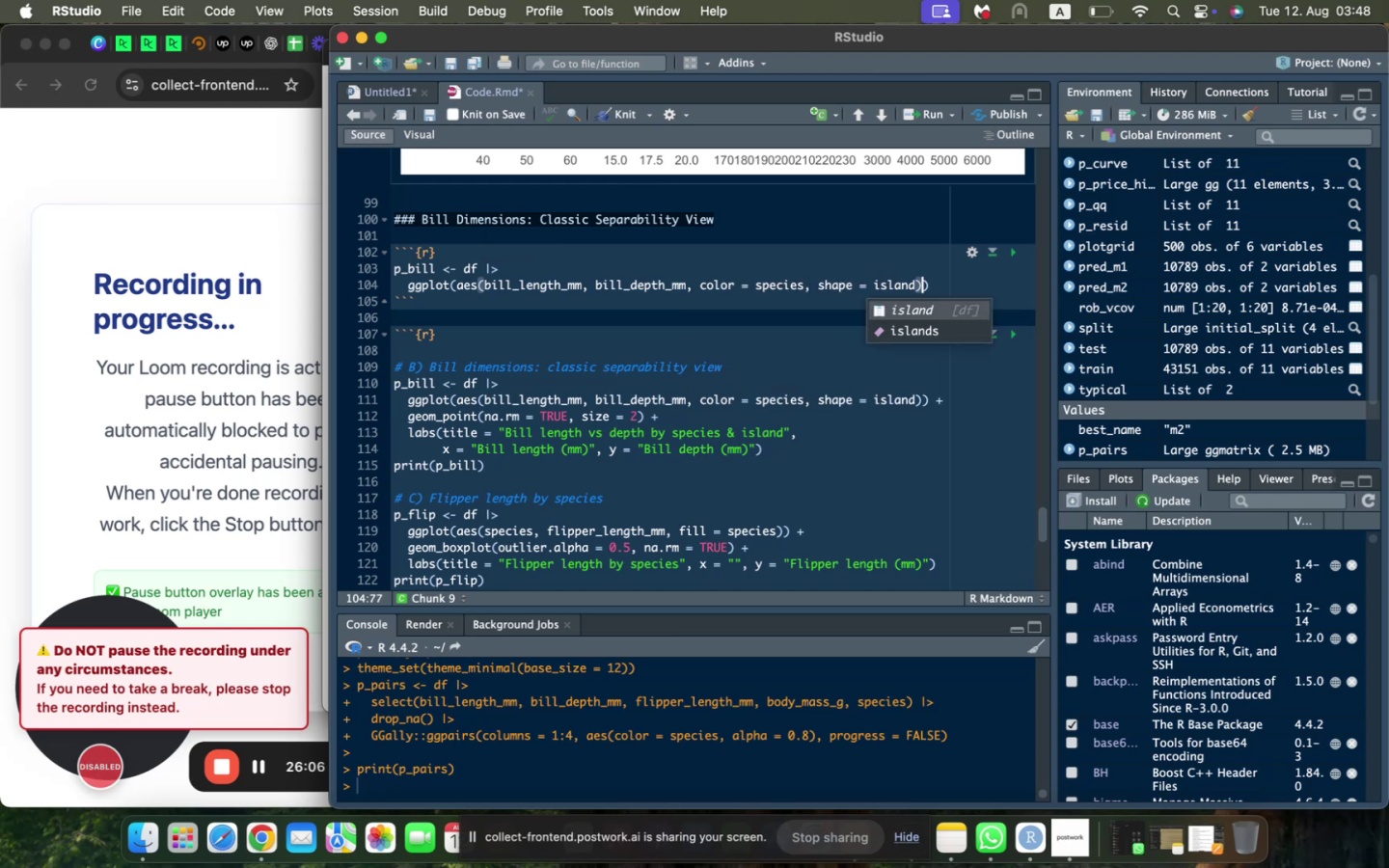 
key(ArrowRight)
 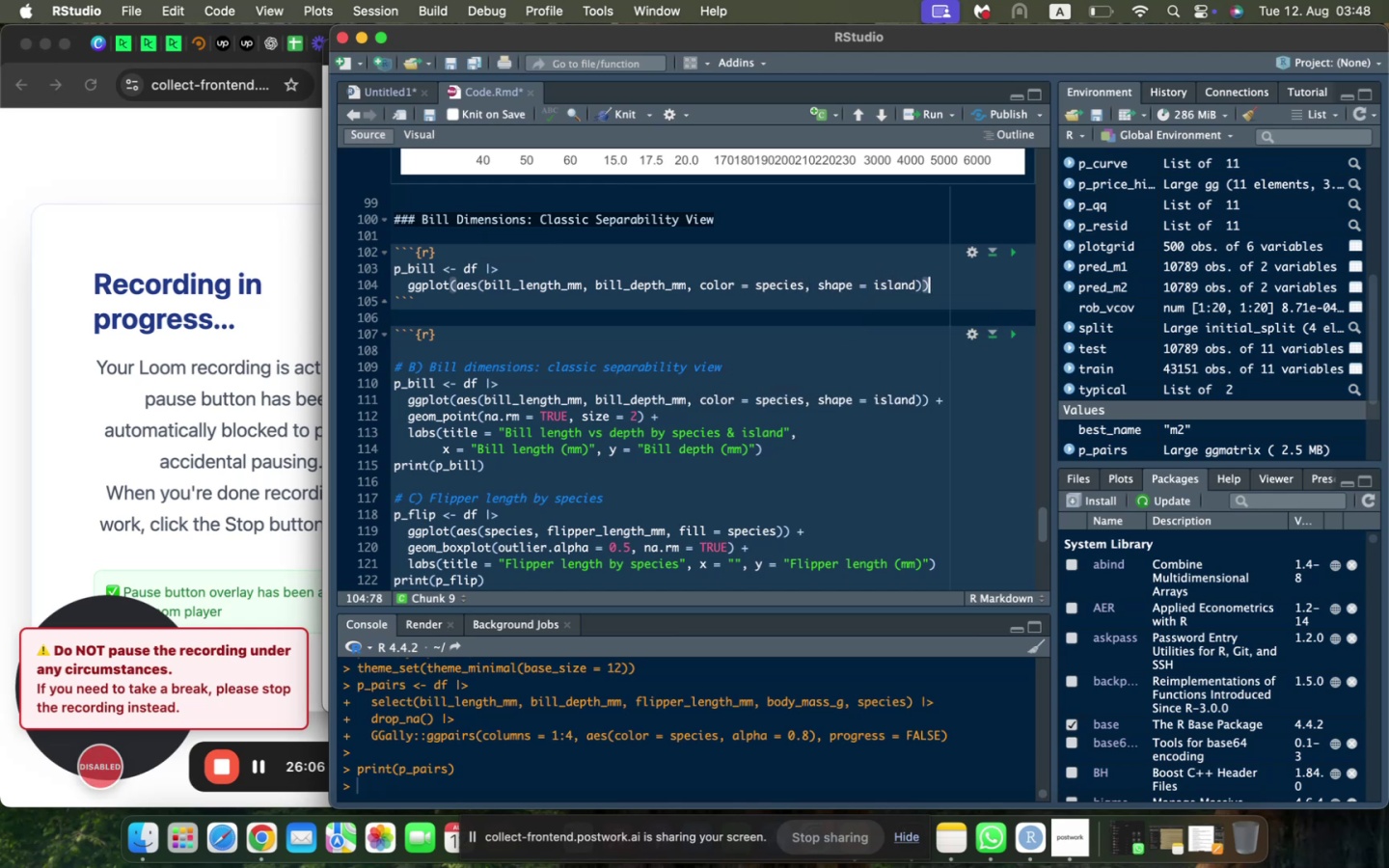 
type( + geompo)
 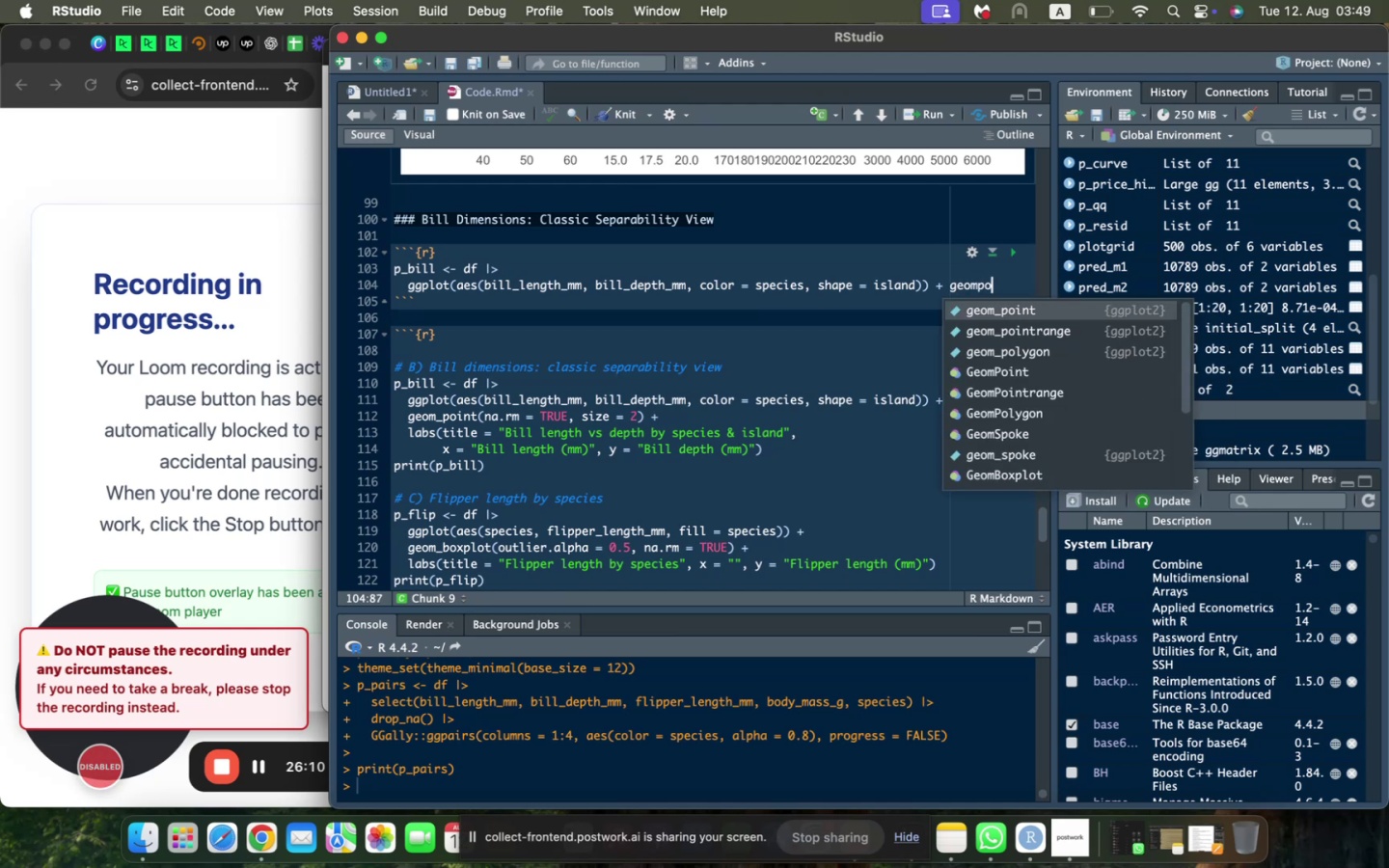 
key(Enter)
 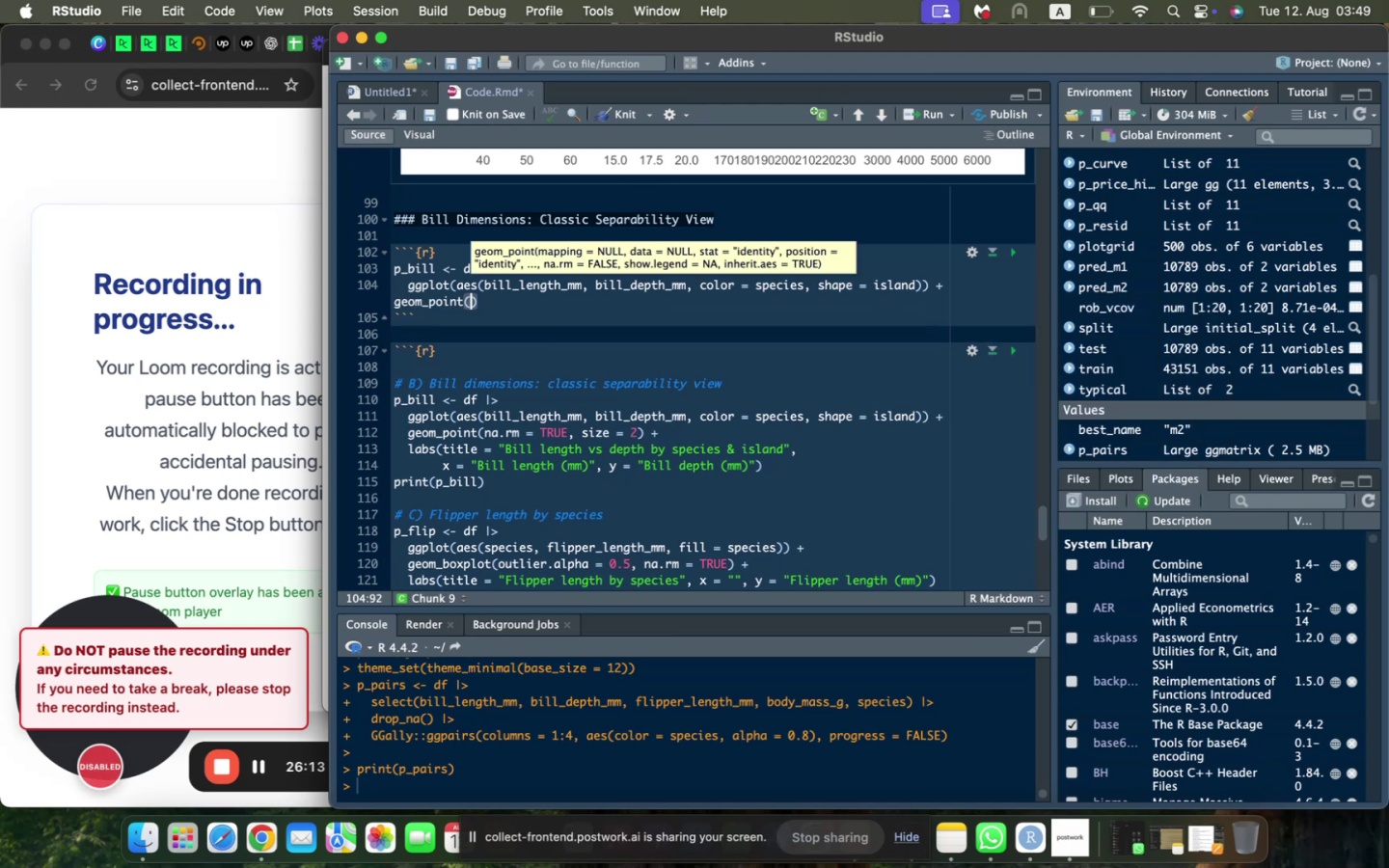 
key(ArrowLeft)
 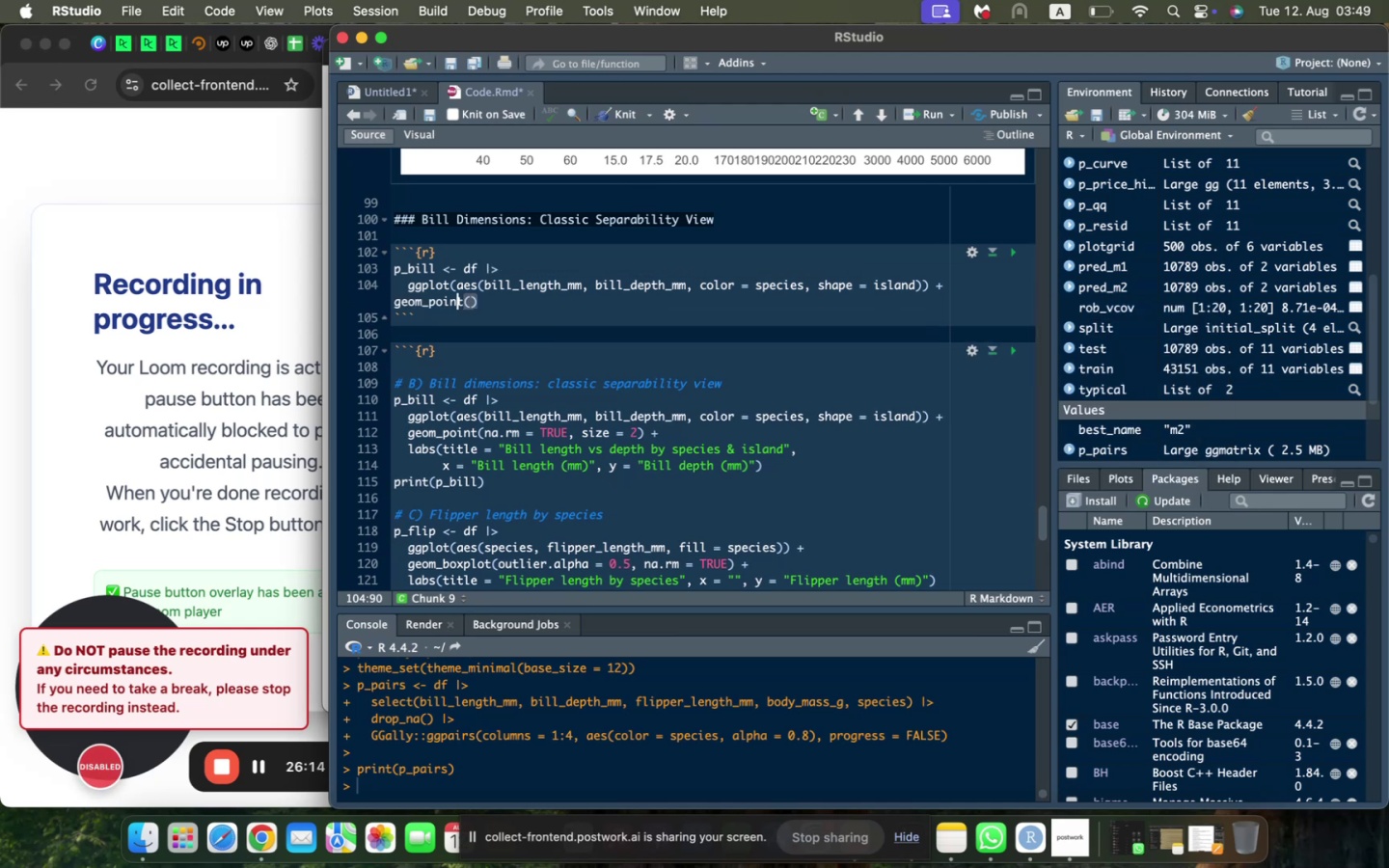 
key(ArrowLeft)
 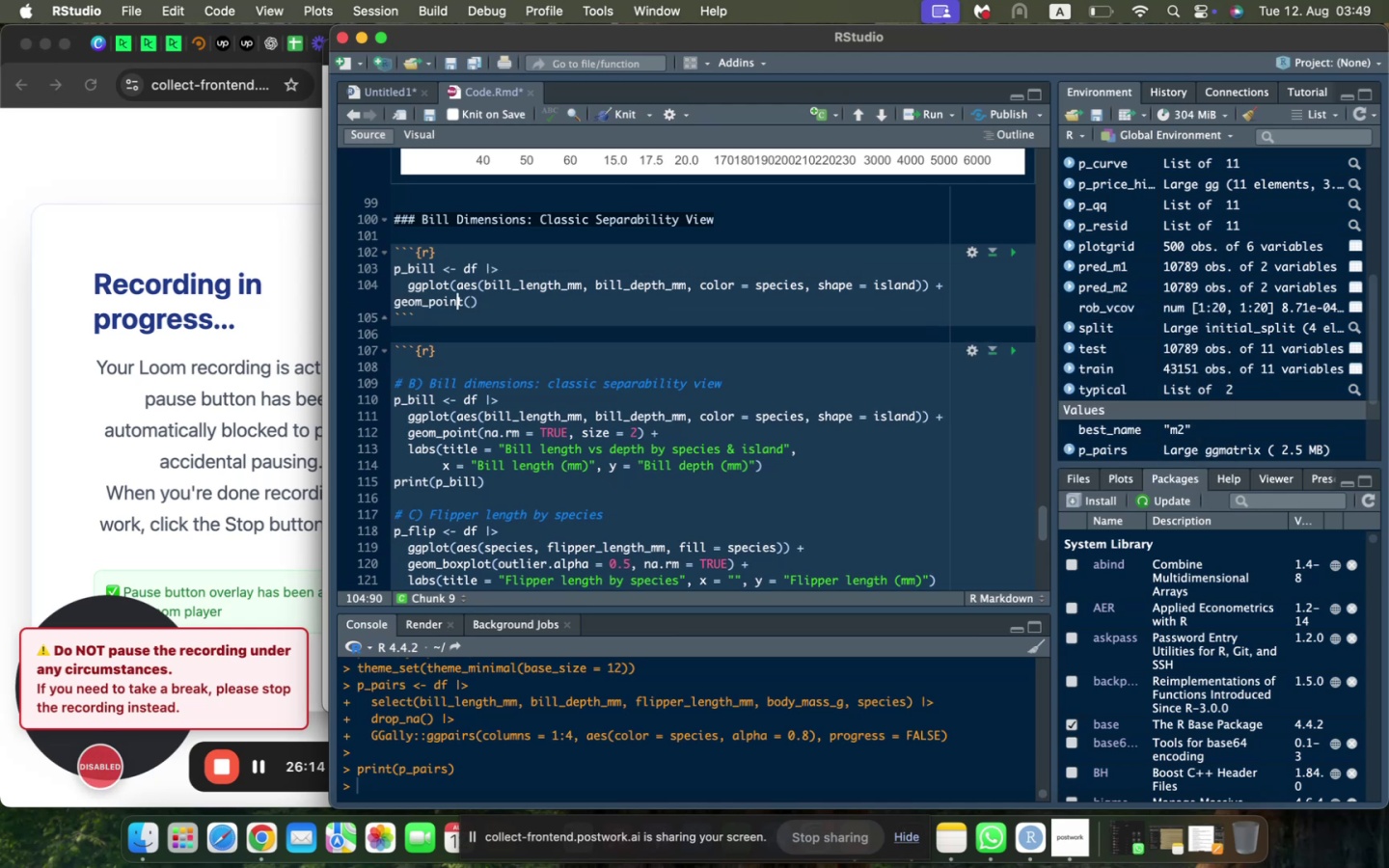 
key(ArrowLeft)
 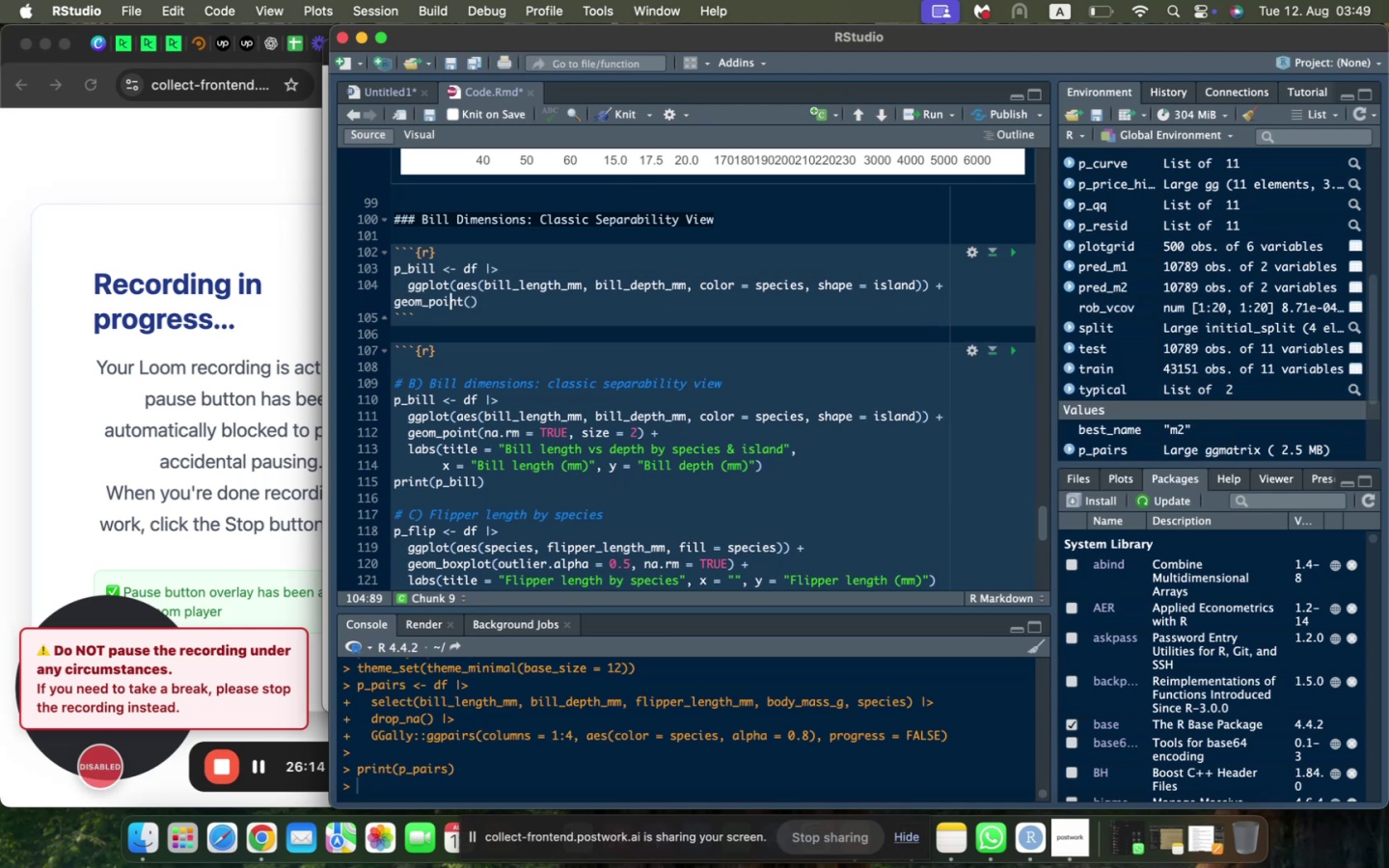 
key(ArrowLeft)
 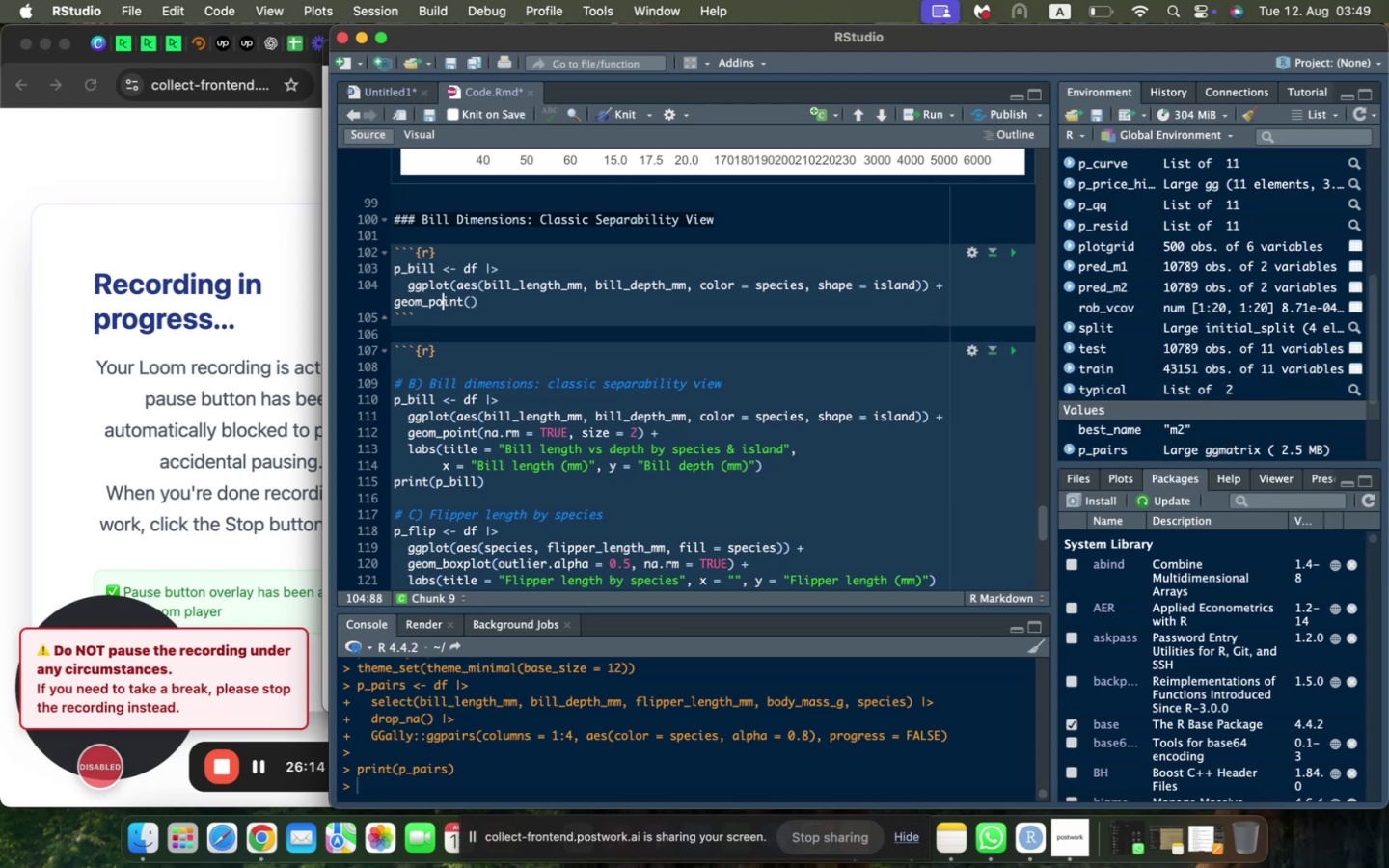 
key(ArrowLeft)
 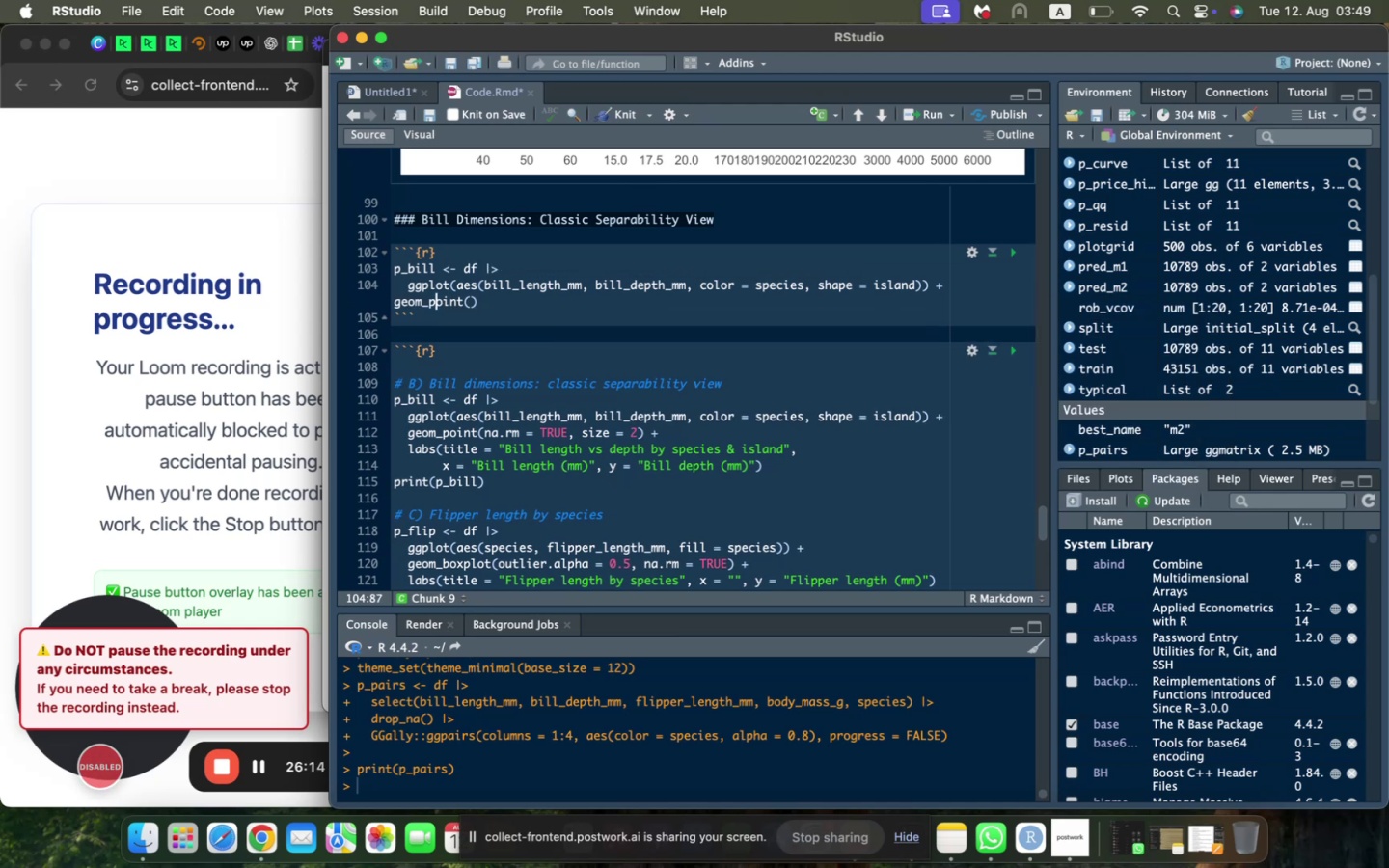 
key(ArrowLeft)
 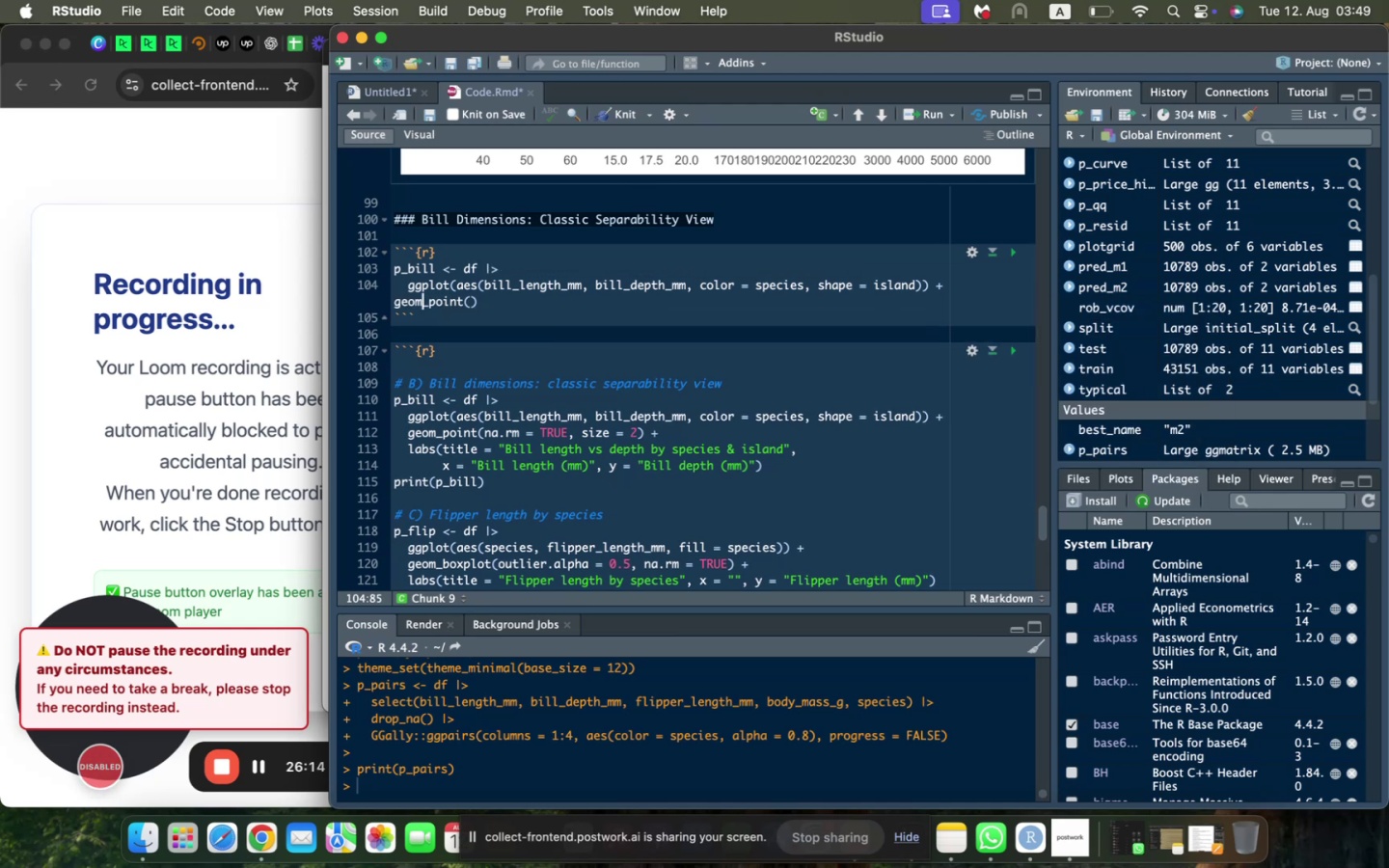 
key(ArrowLeft)
 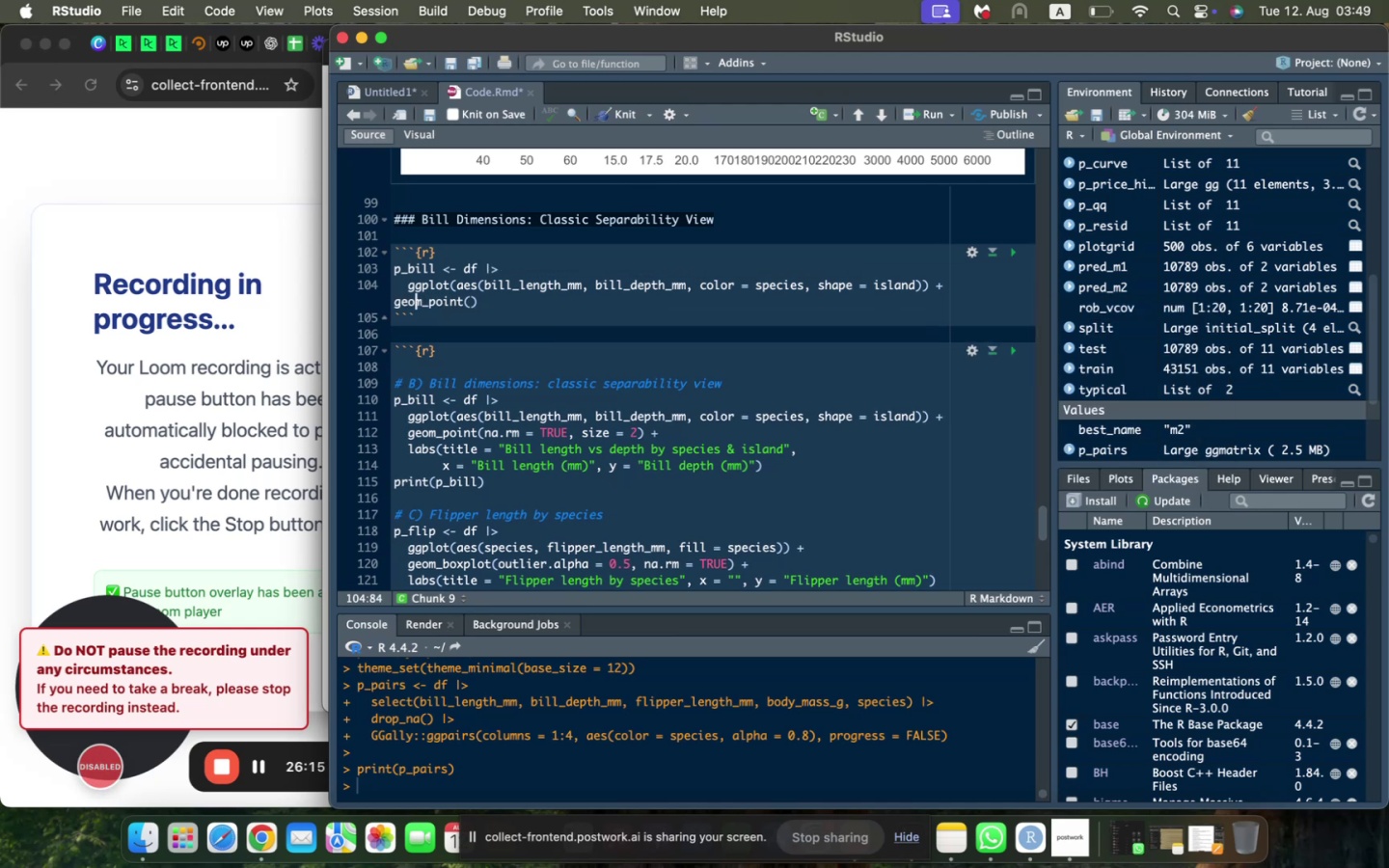 
key(ArrowLeft)
 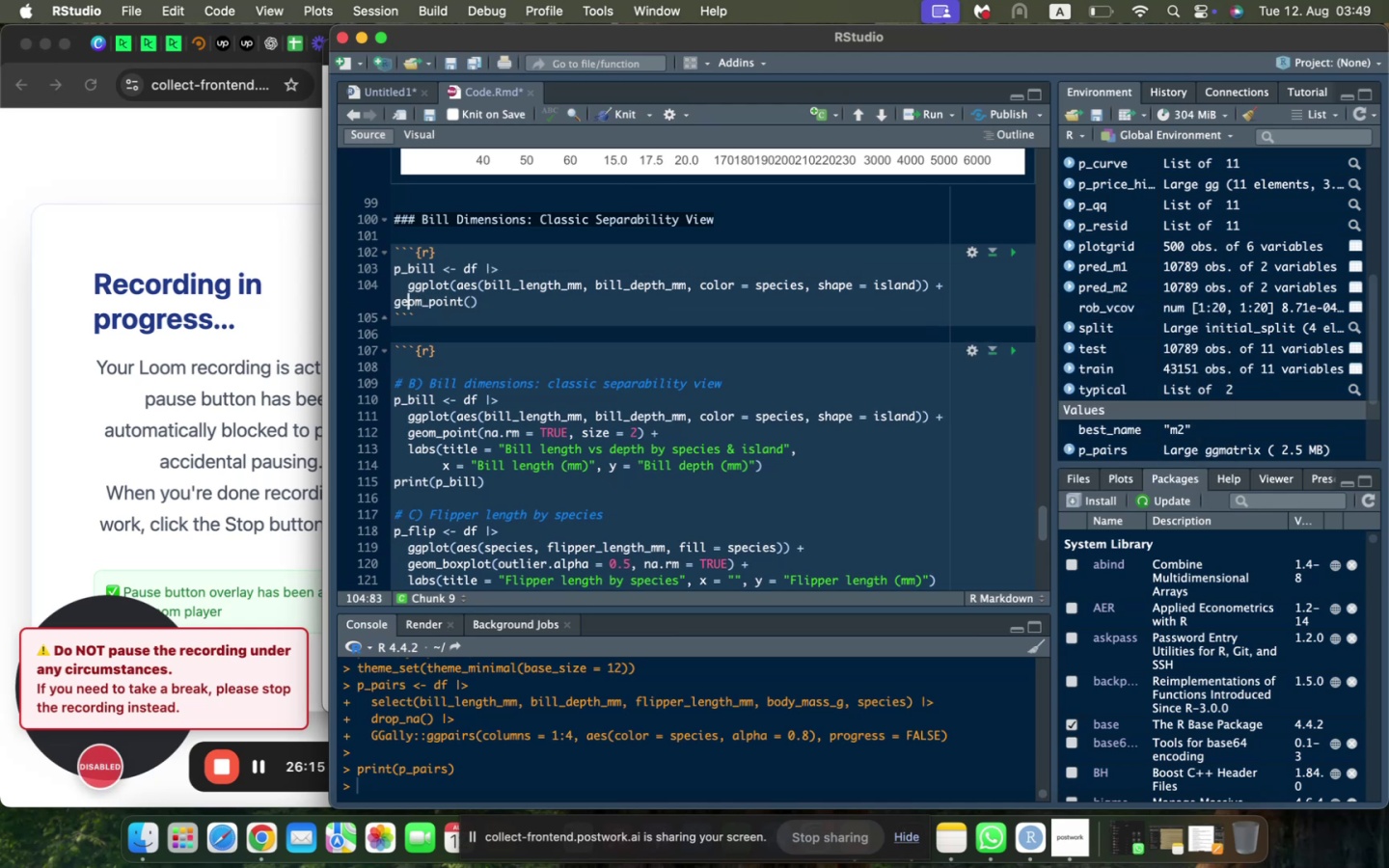 
key(ArrowLeft)
 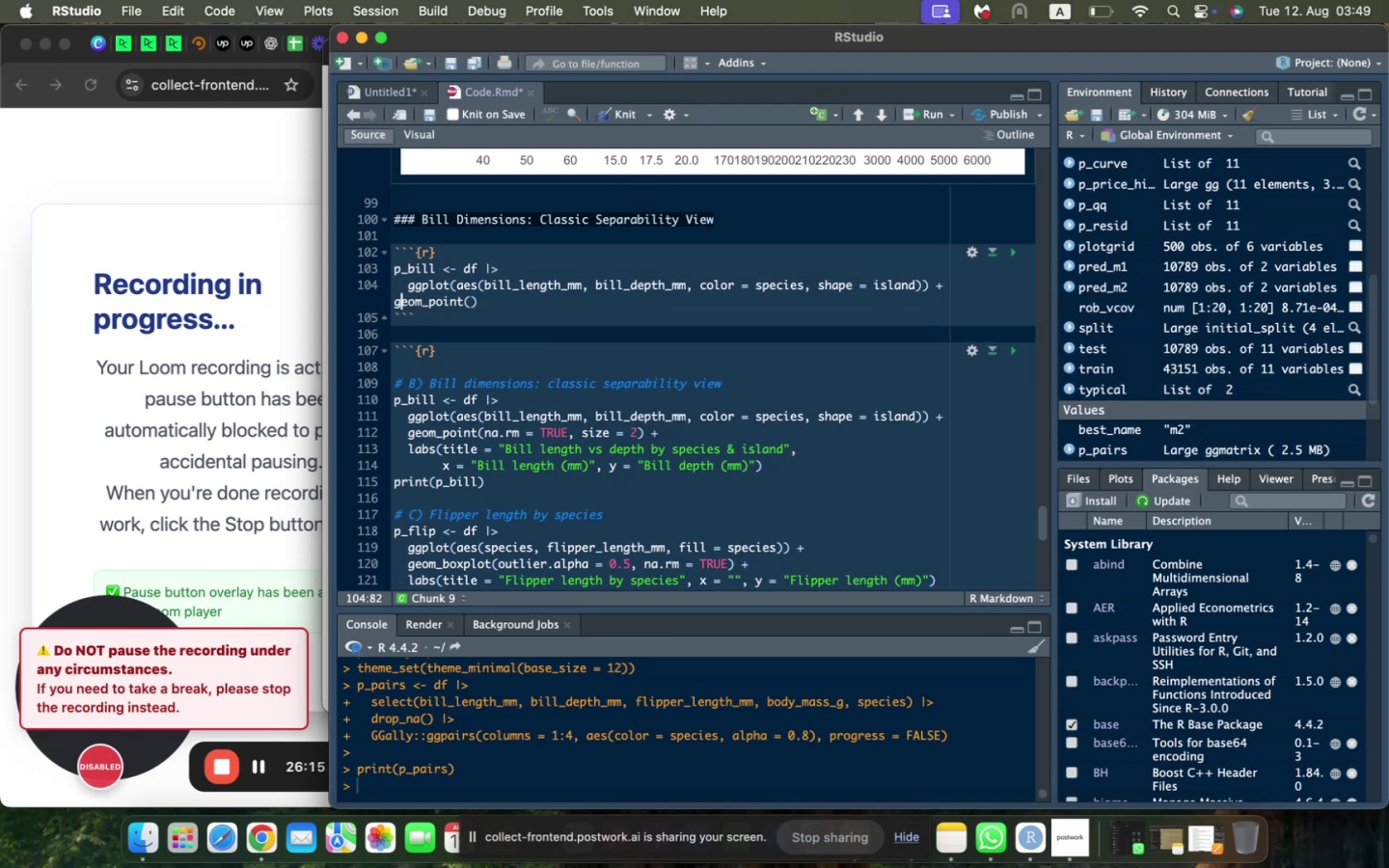 
key(ArrowLeft)
 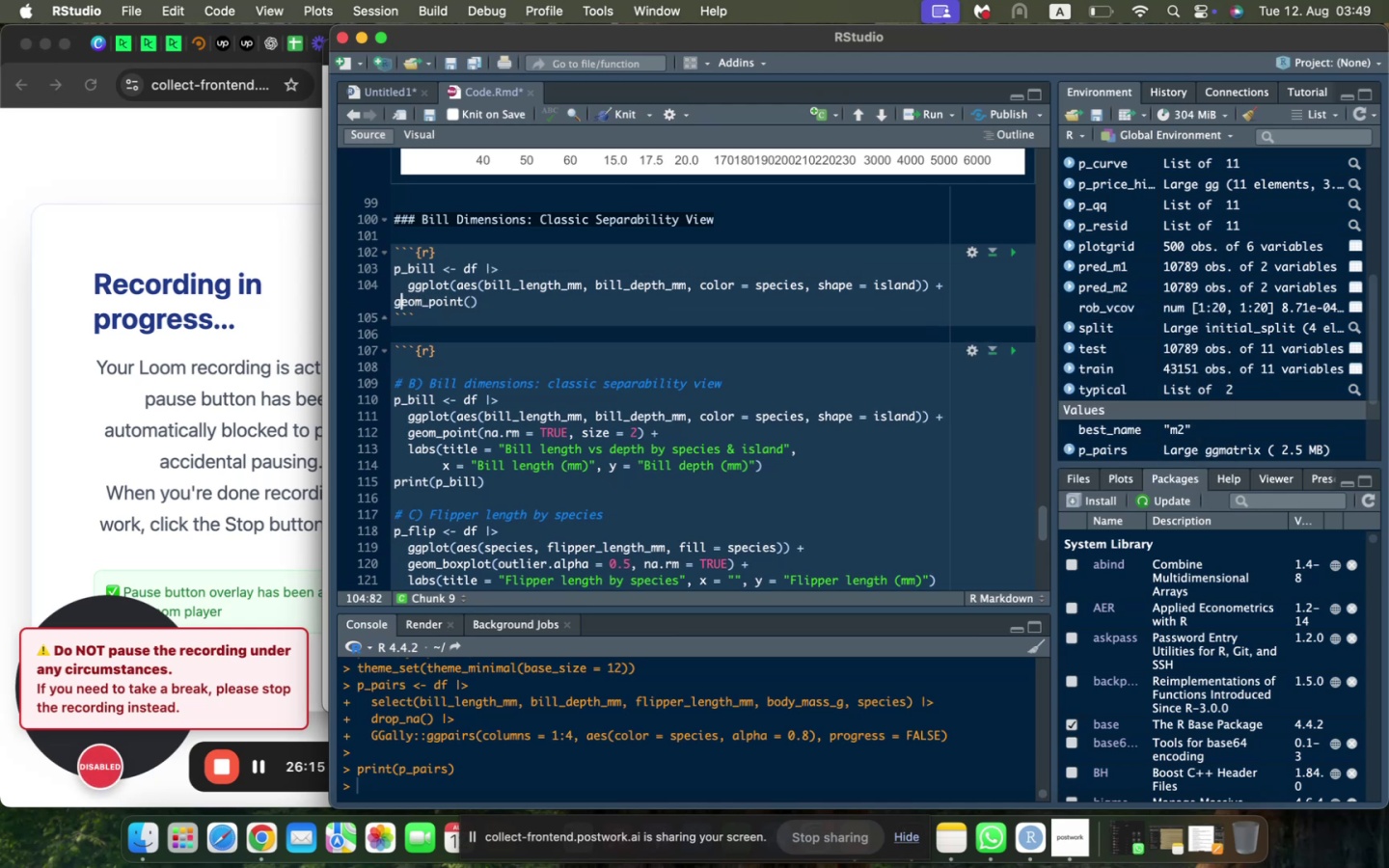 
key(ArrowLeft)
 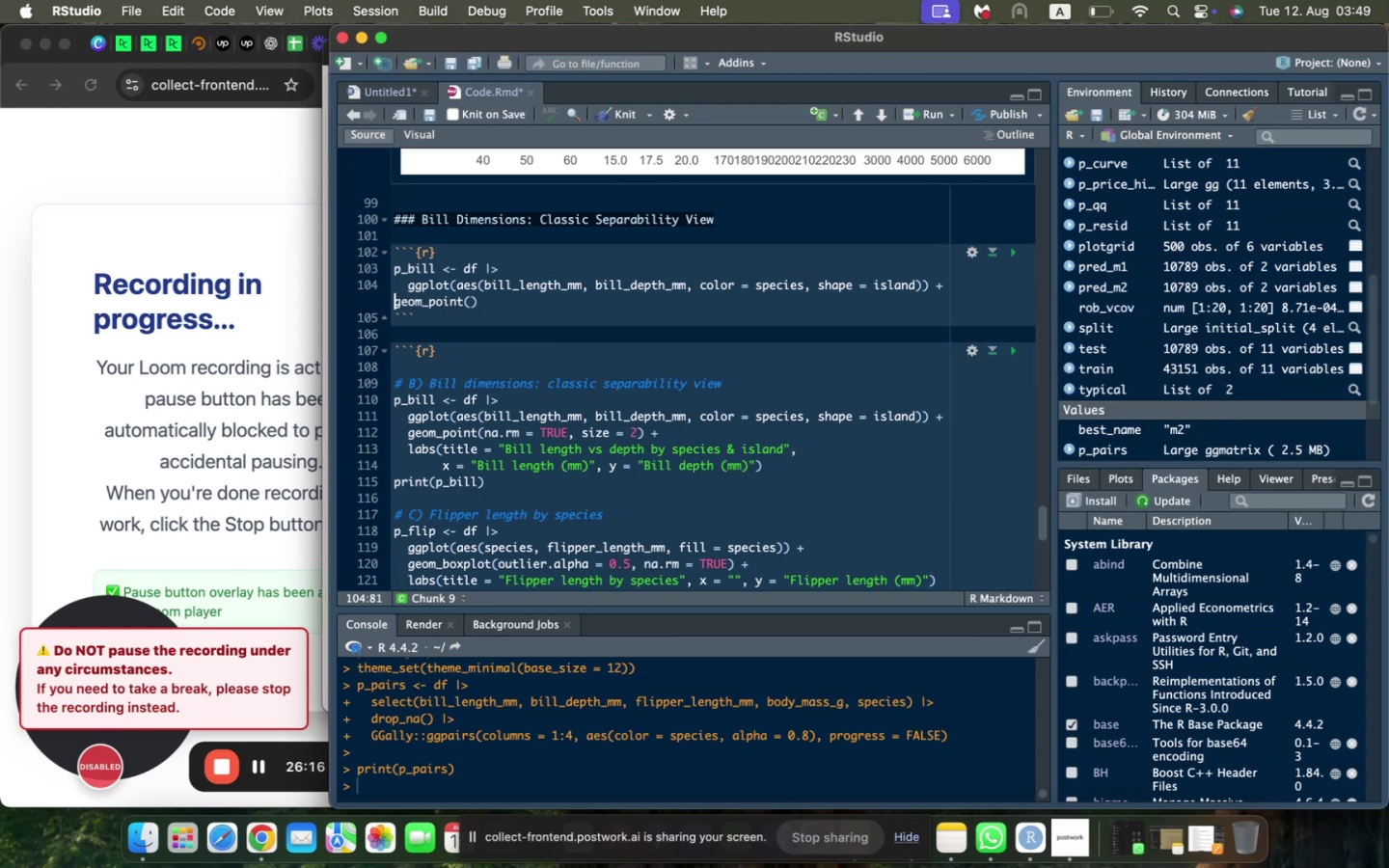 
key(Tab)
 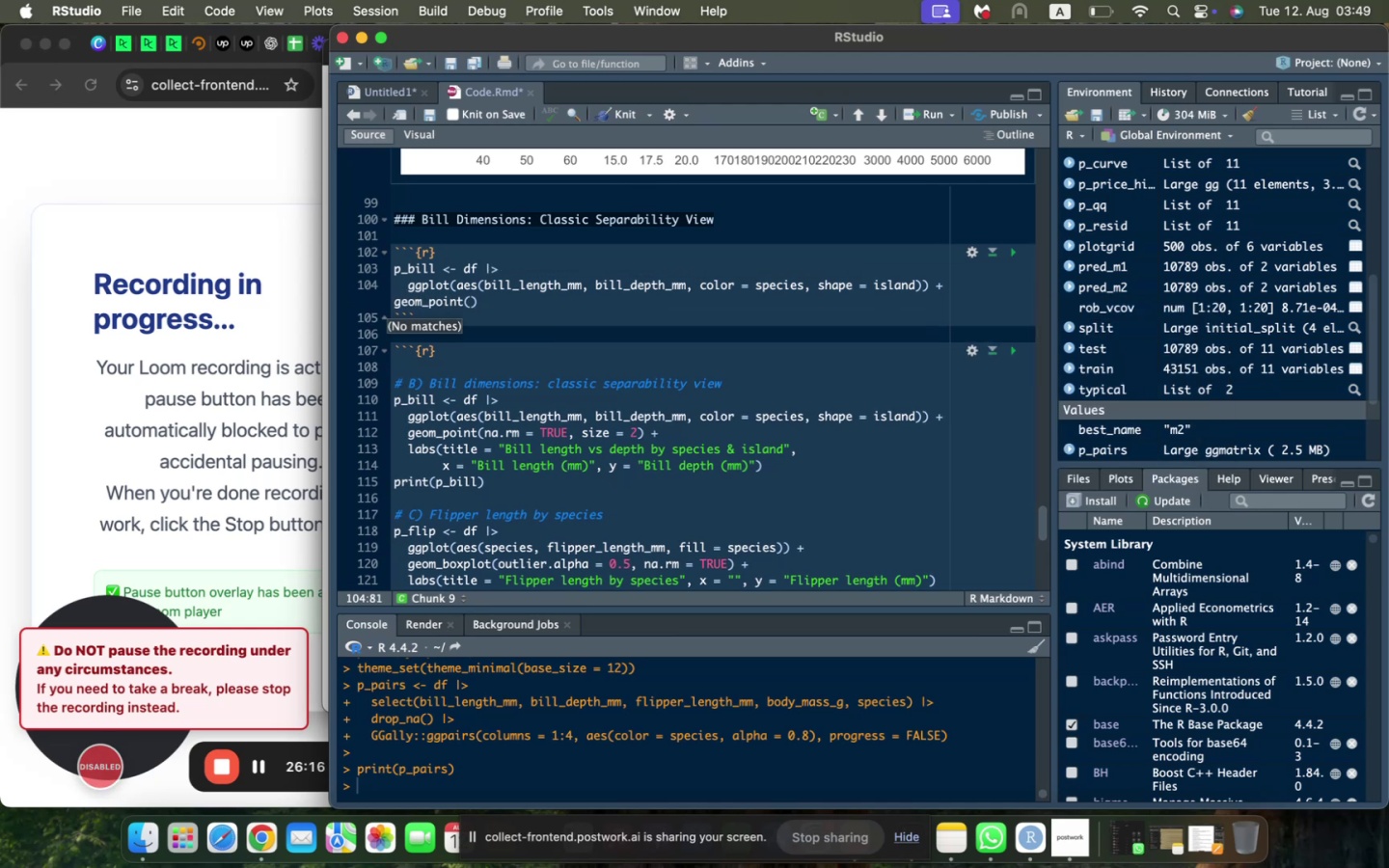 
key(Tab)
 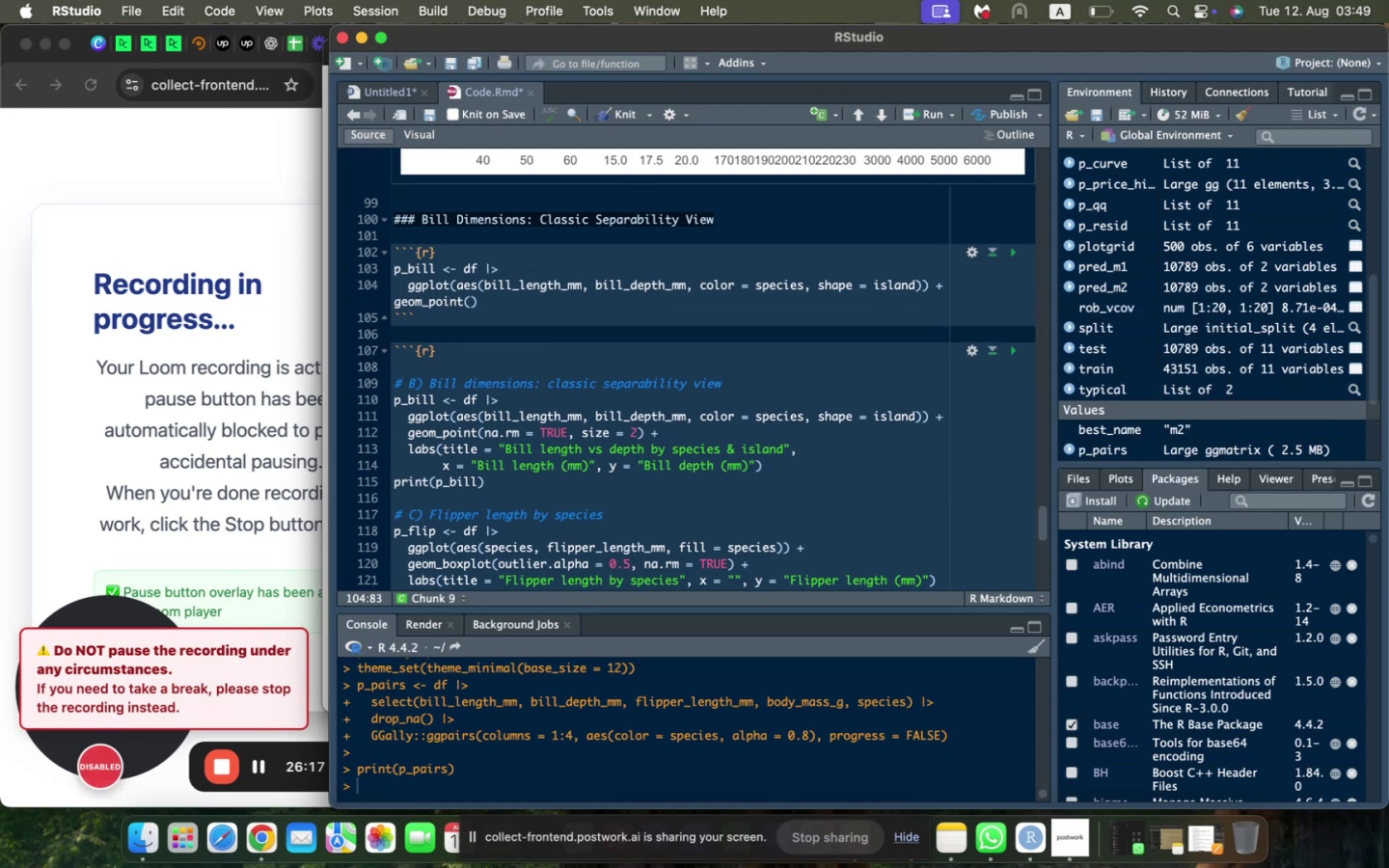 
key(ArrowRight)
 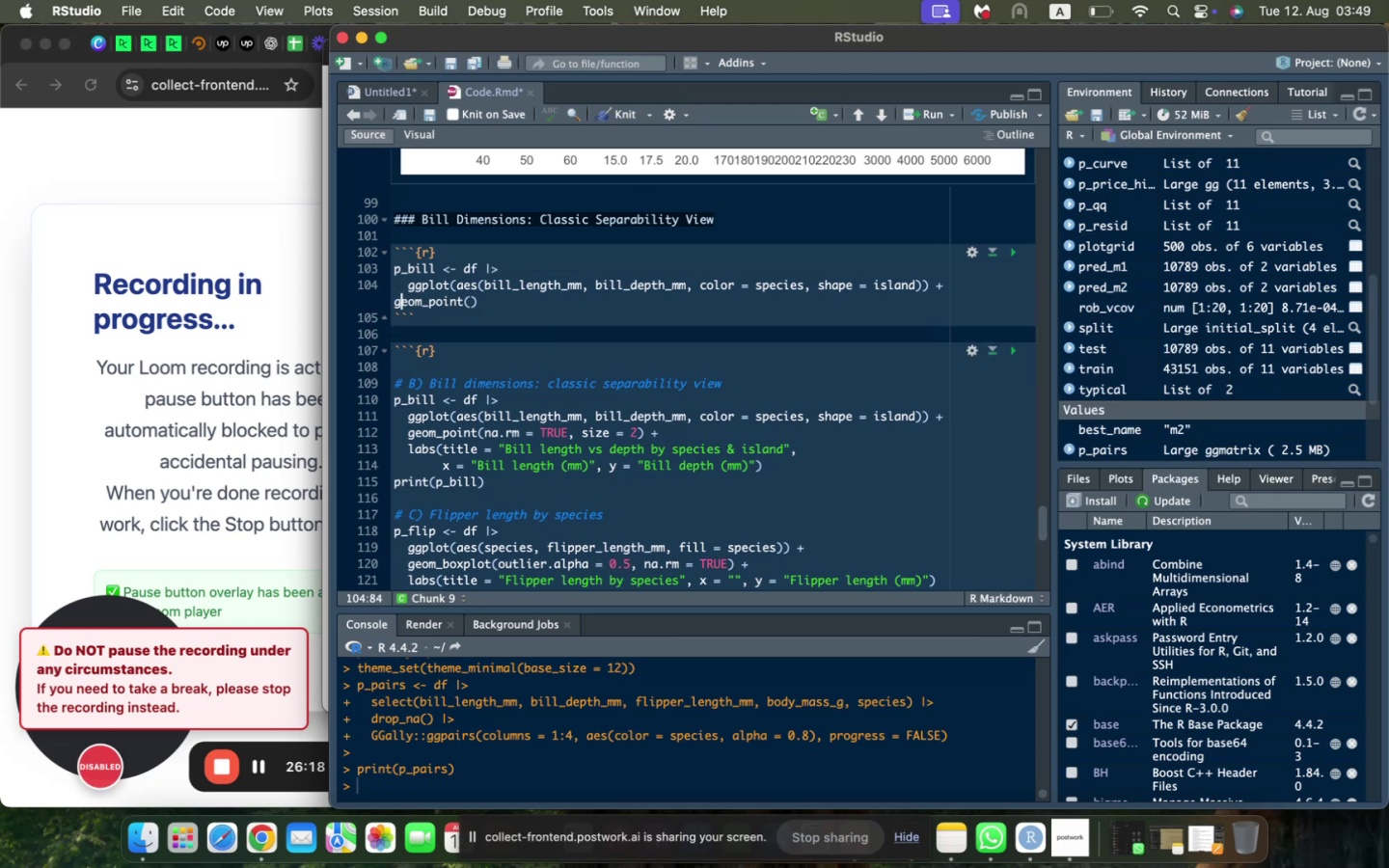 
key(ArrowRight)
 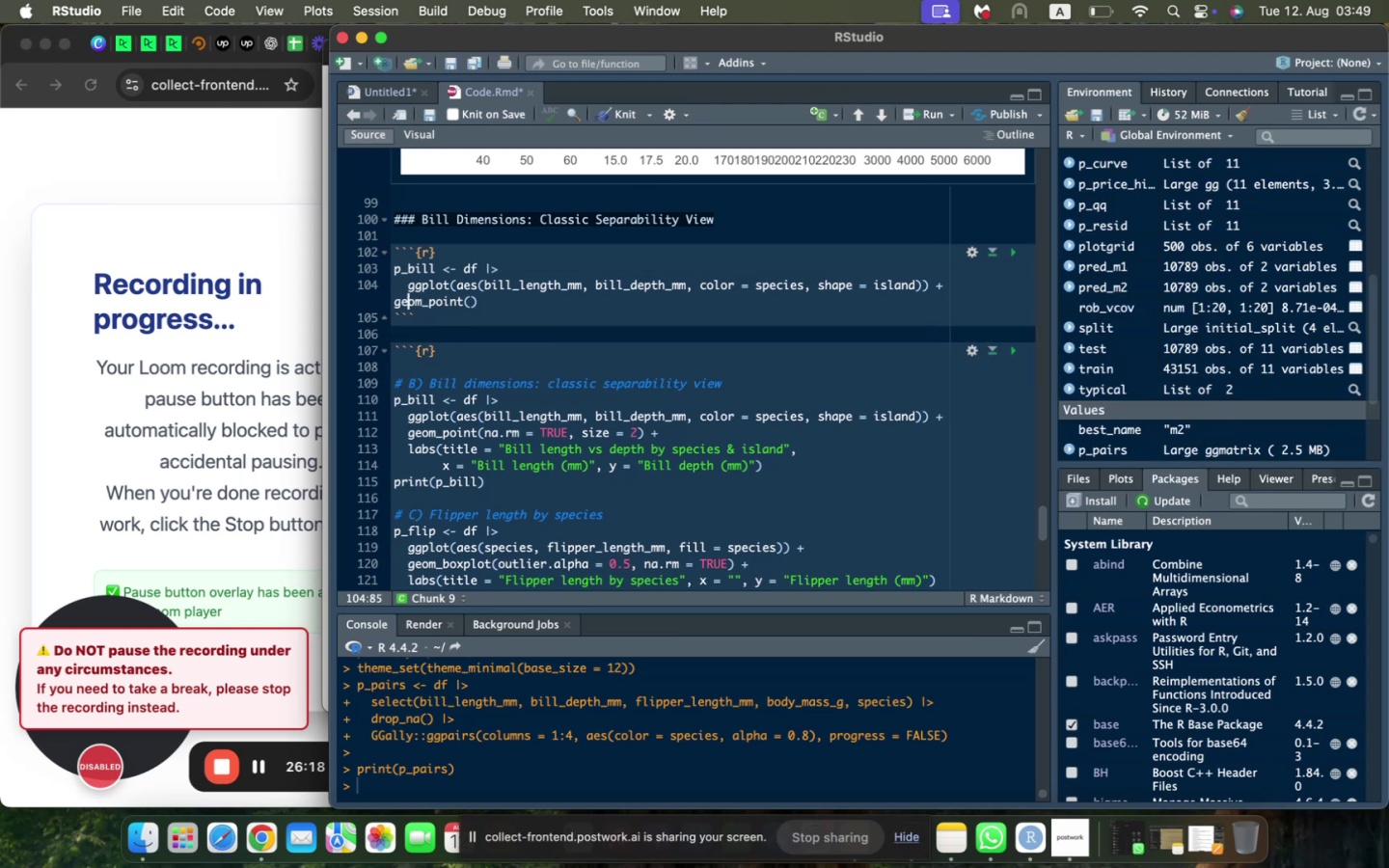 
key(ArrowRight)
 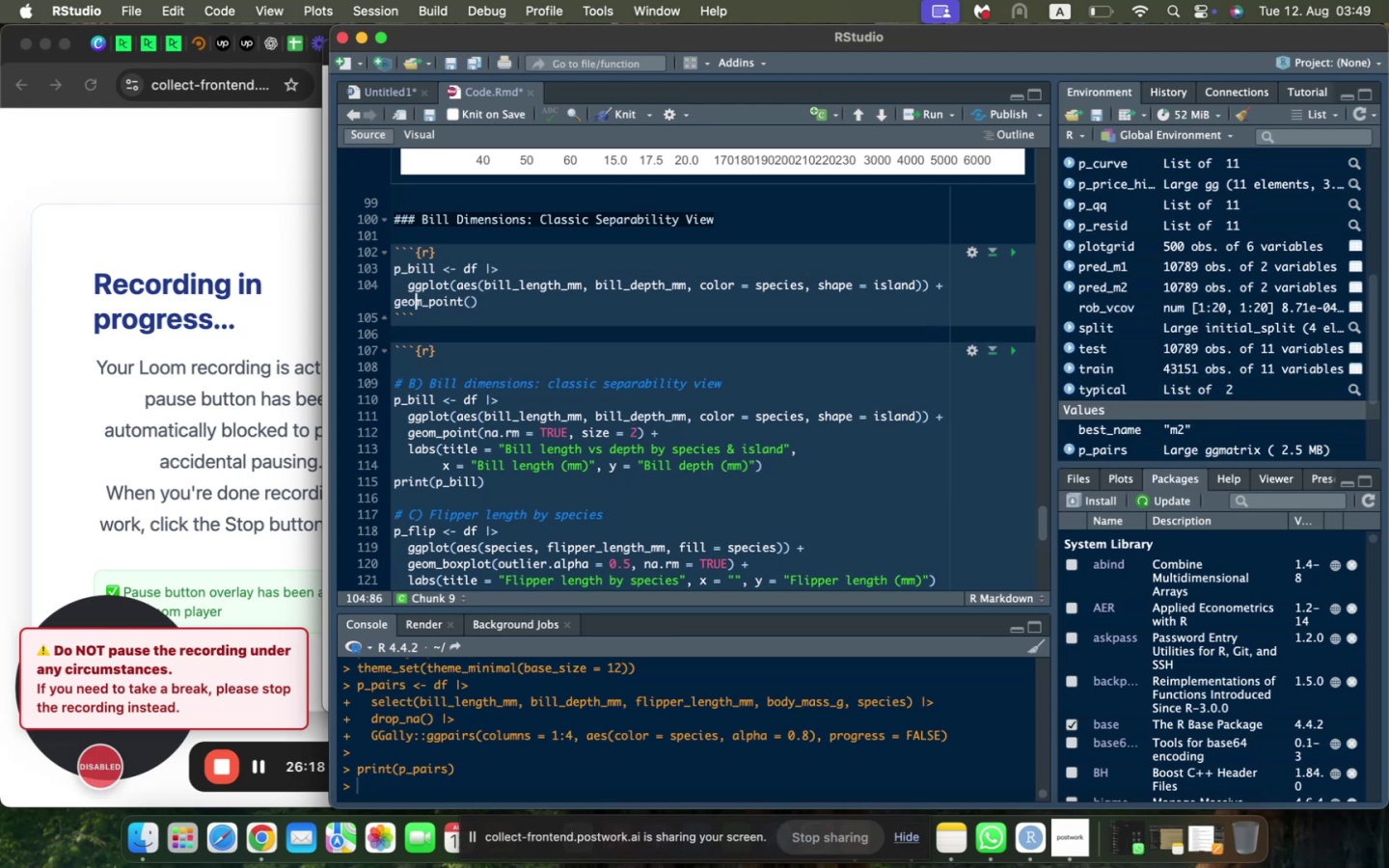 
key(ArrowRight)
 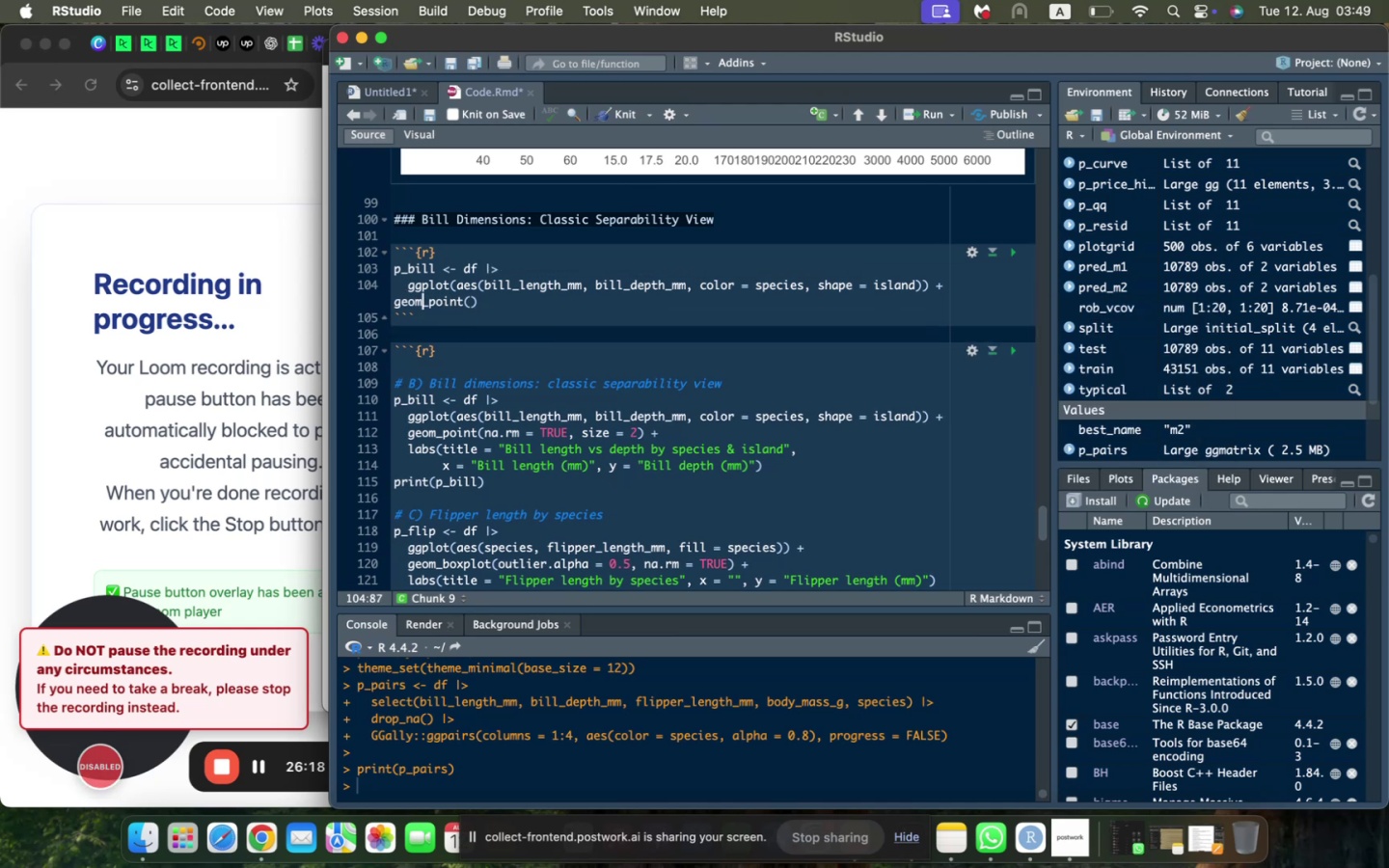 
key(ArrowRight)
 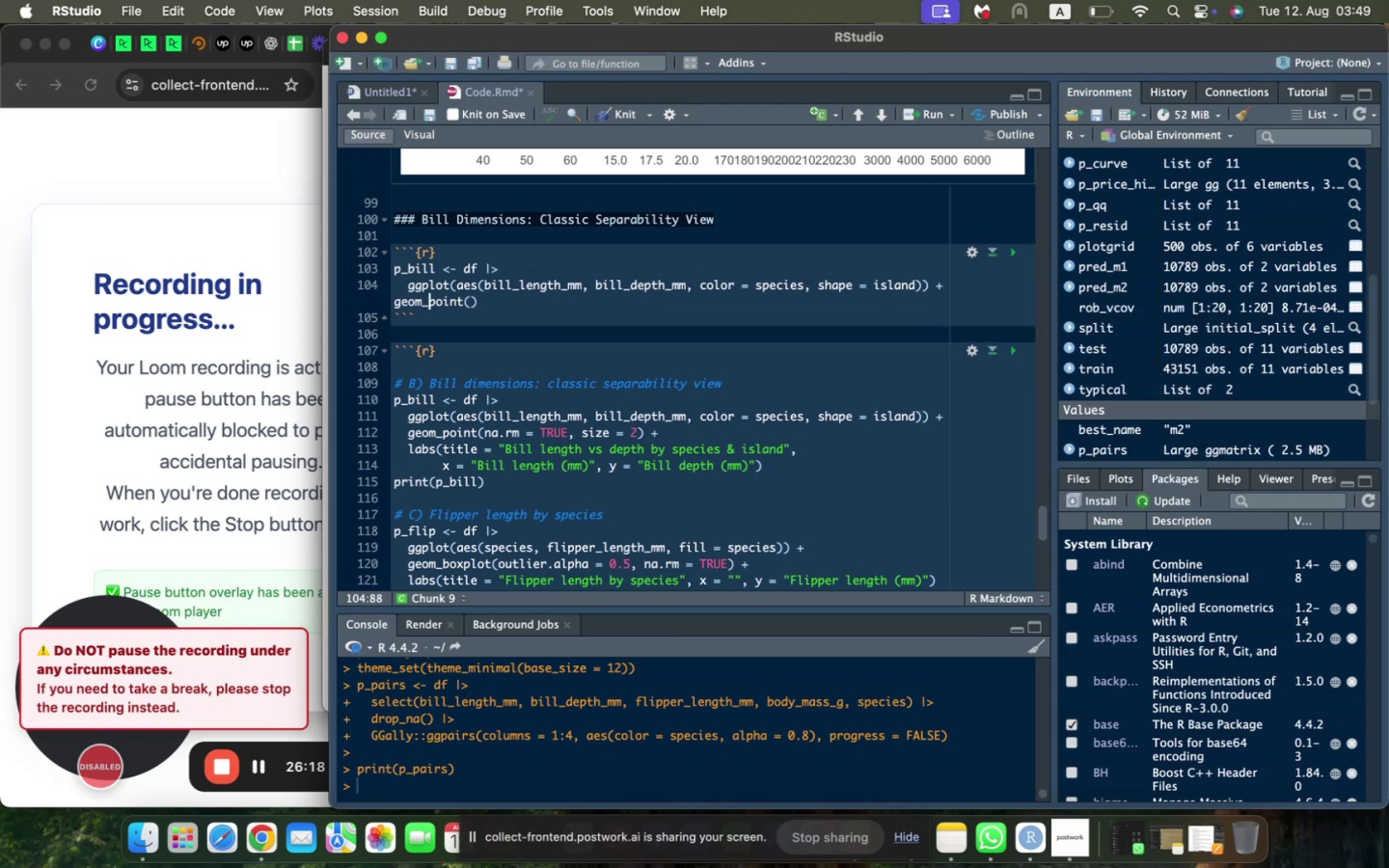 
key(ArrowRight)
 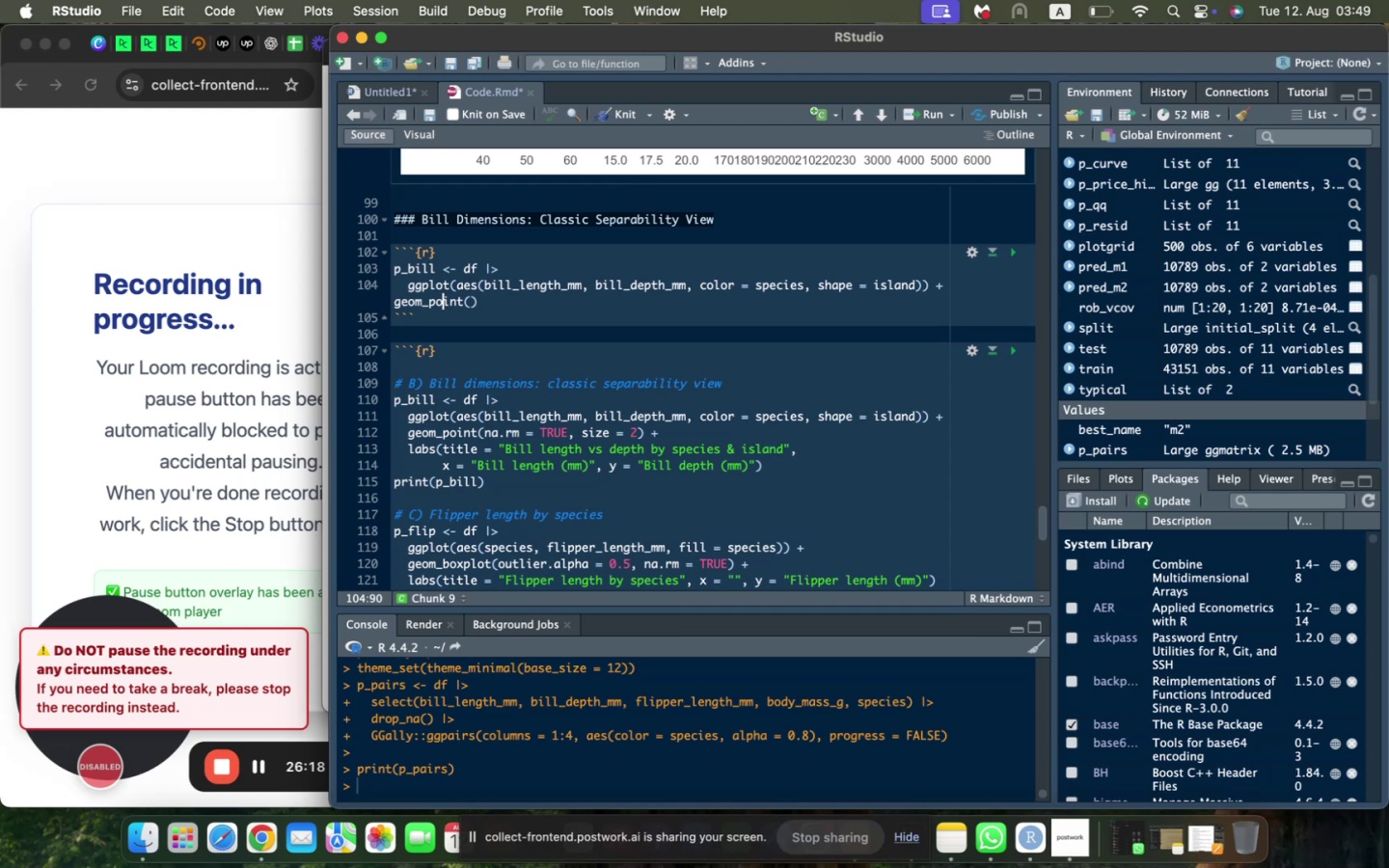 
key(ArrowRight)
 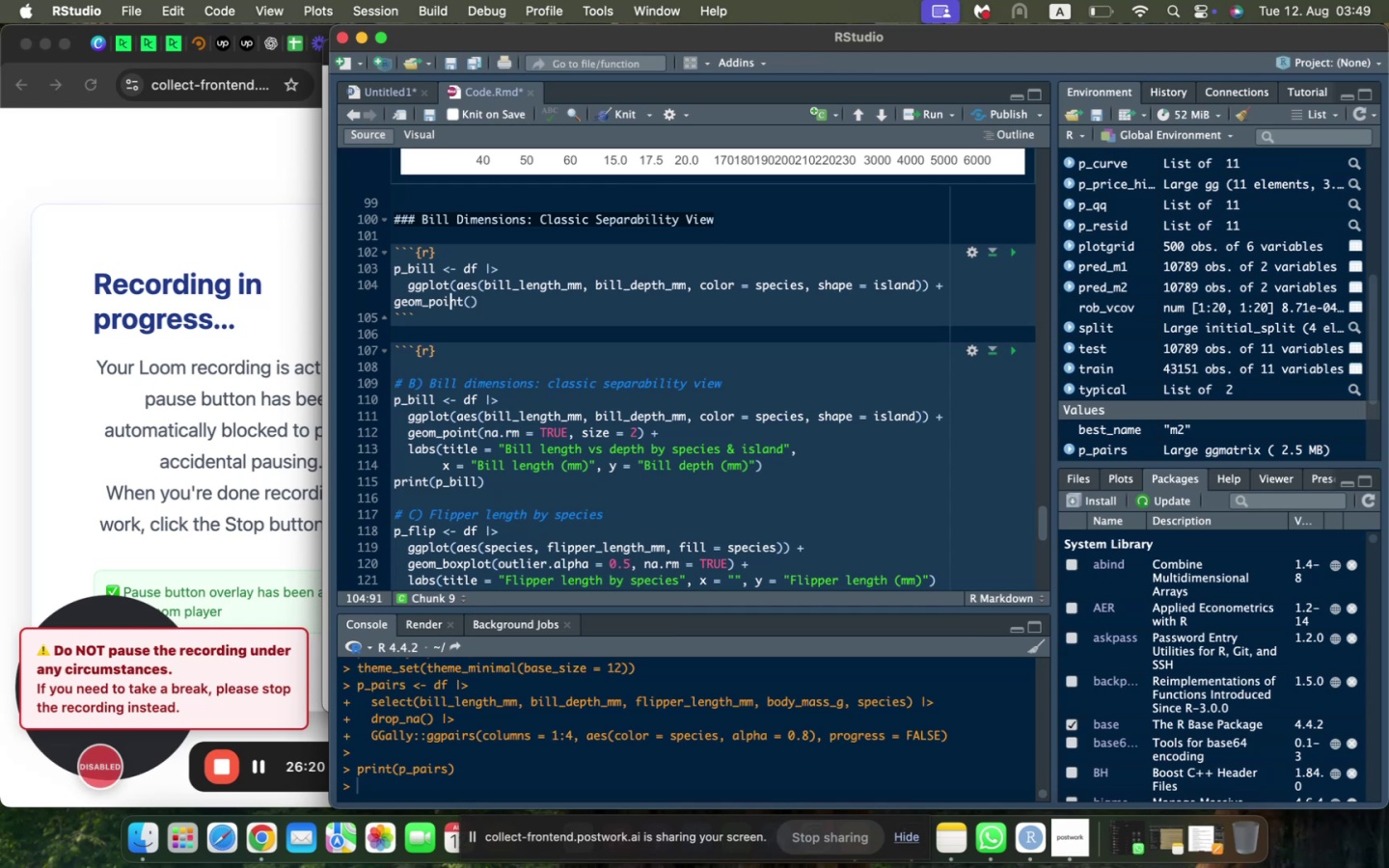 
key(ArrowRight)
 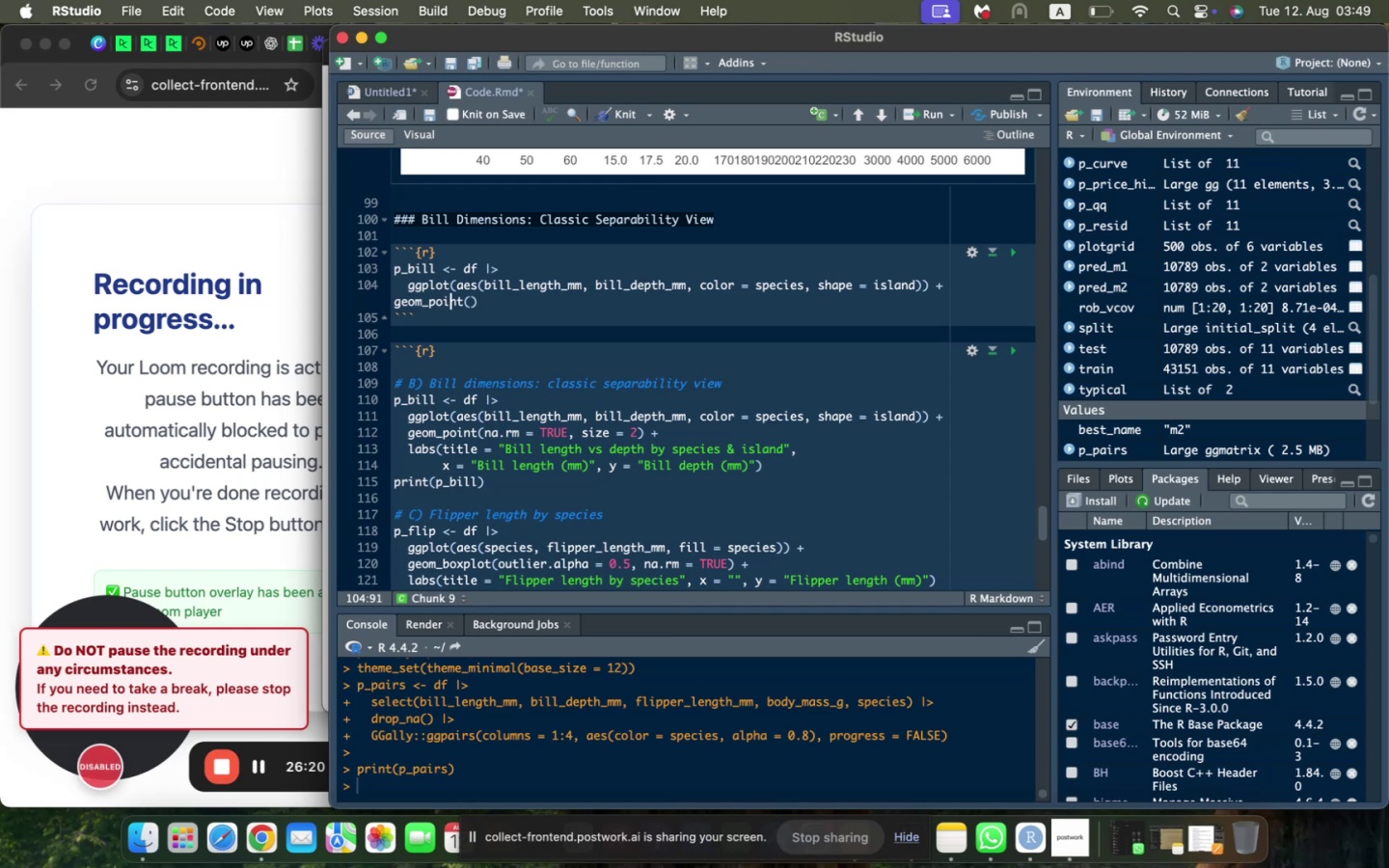 
key(ArrowRight)
 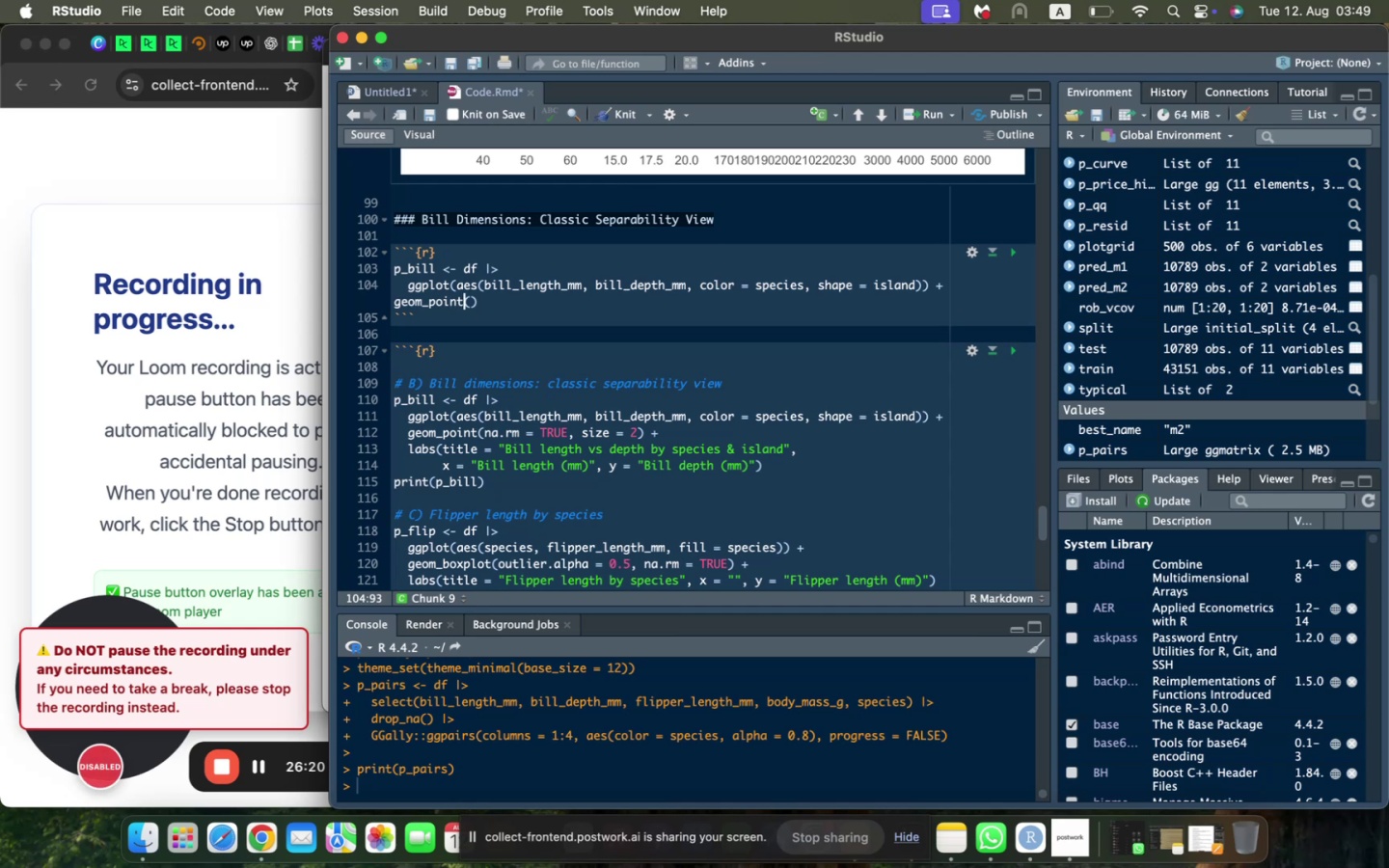 
key(ArrowRight)
 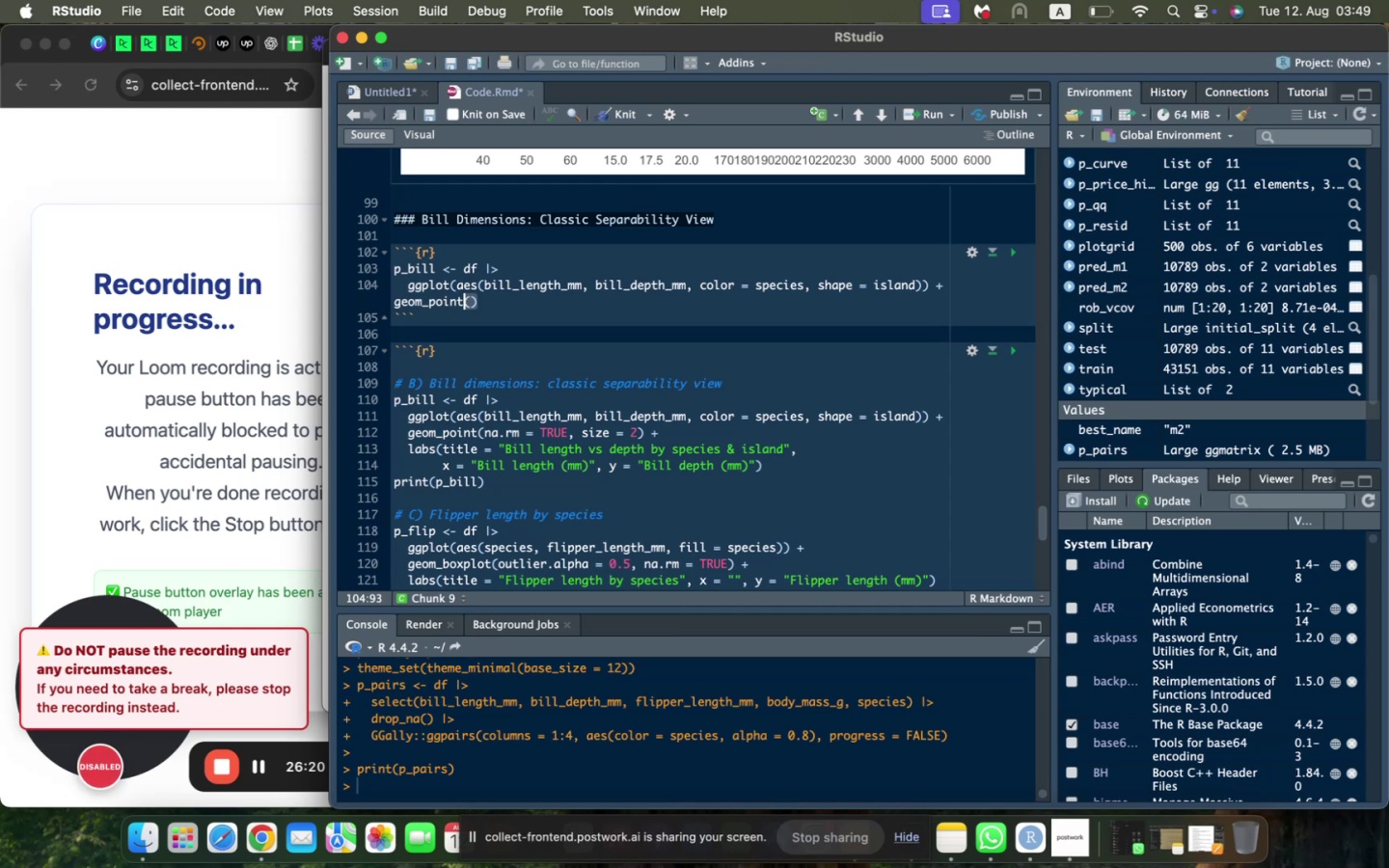 
key(ArrowRight)
 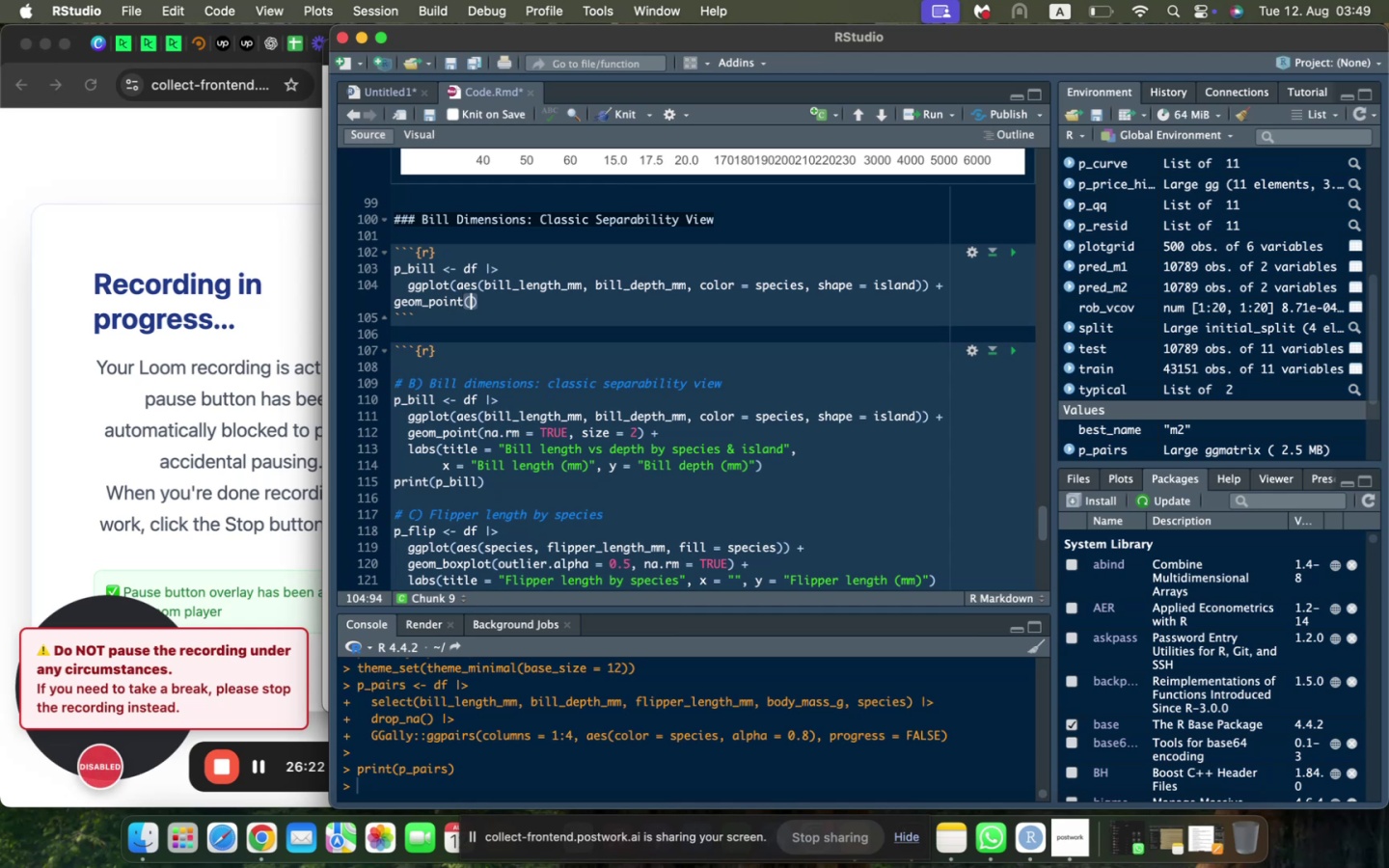 
type(na.rm = TRUE, size = 2)
 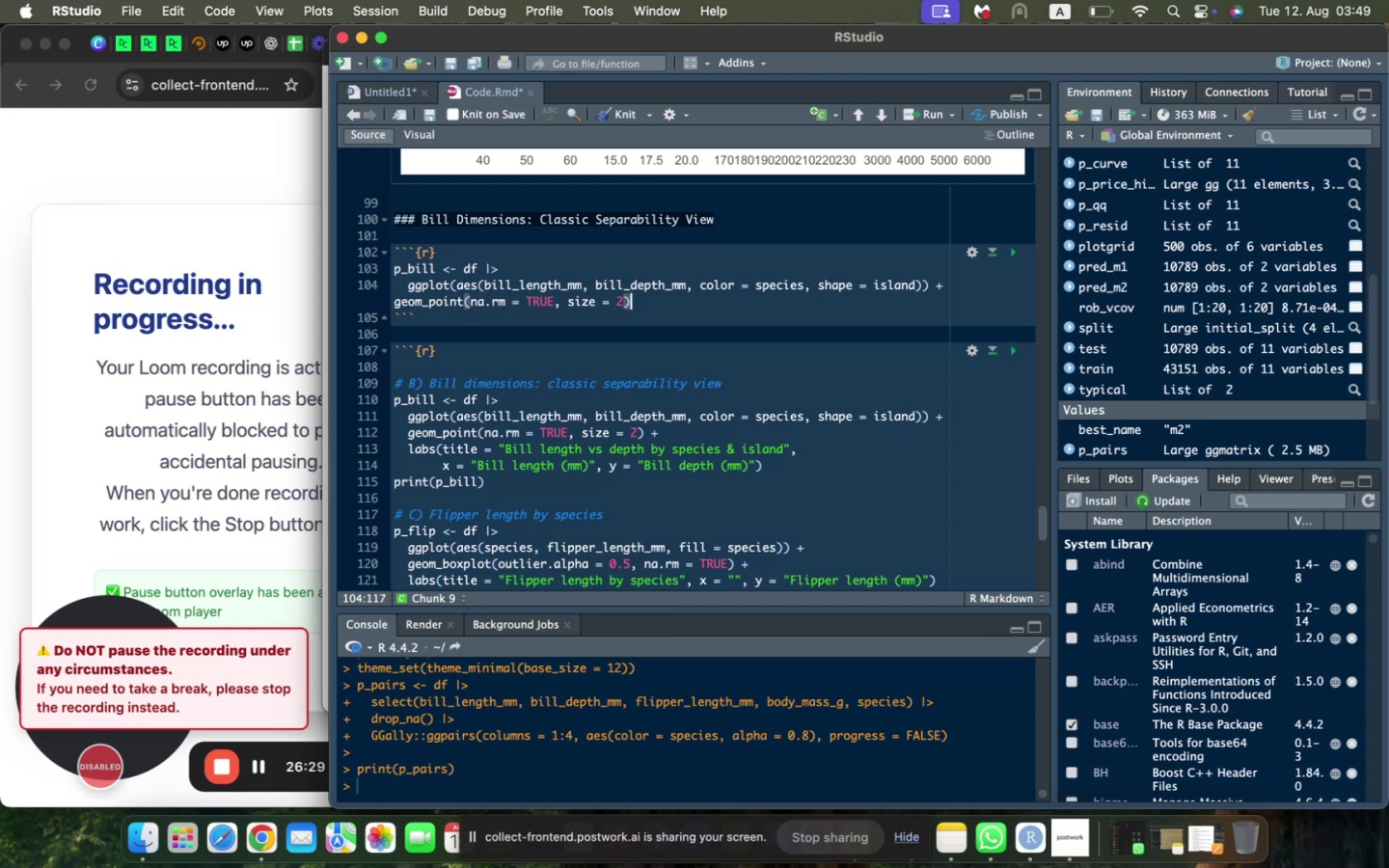 
 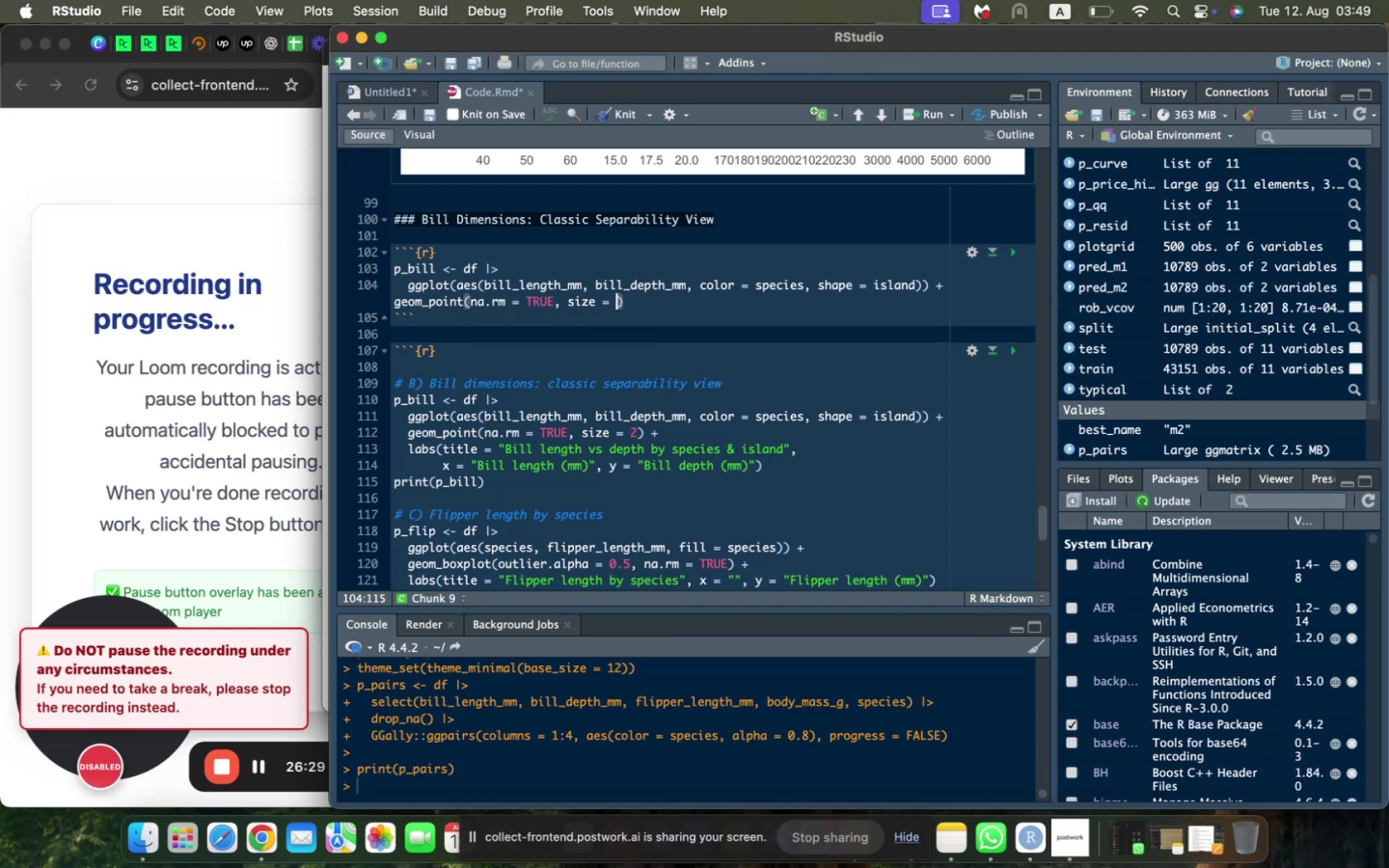 
key(ArrowRight)
 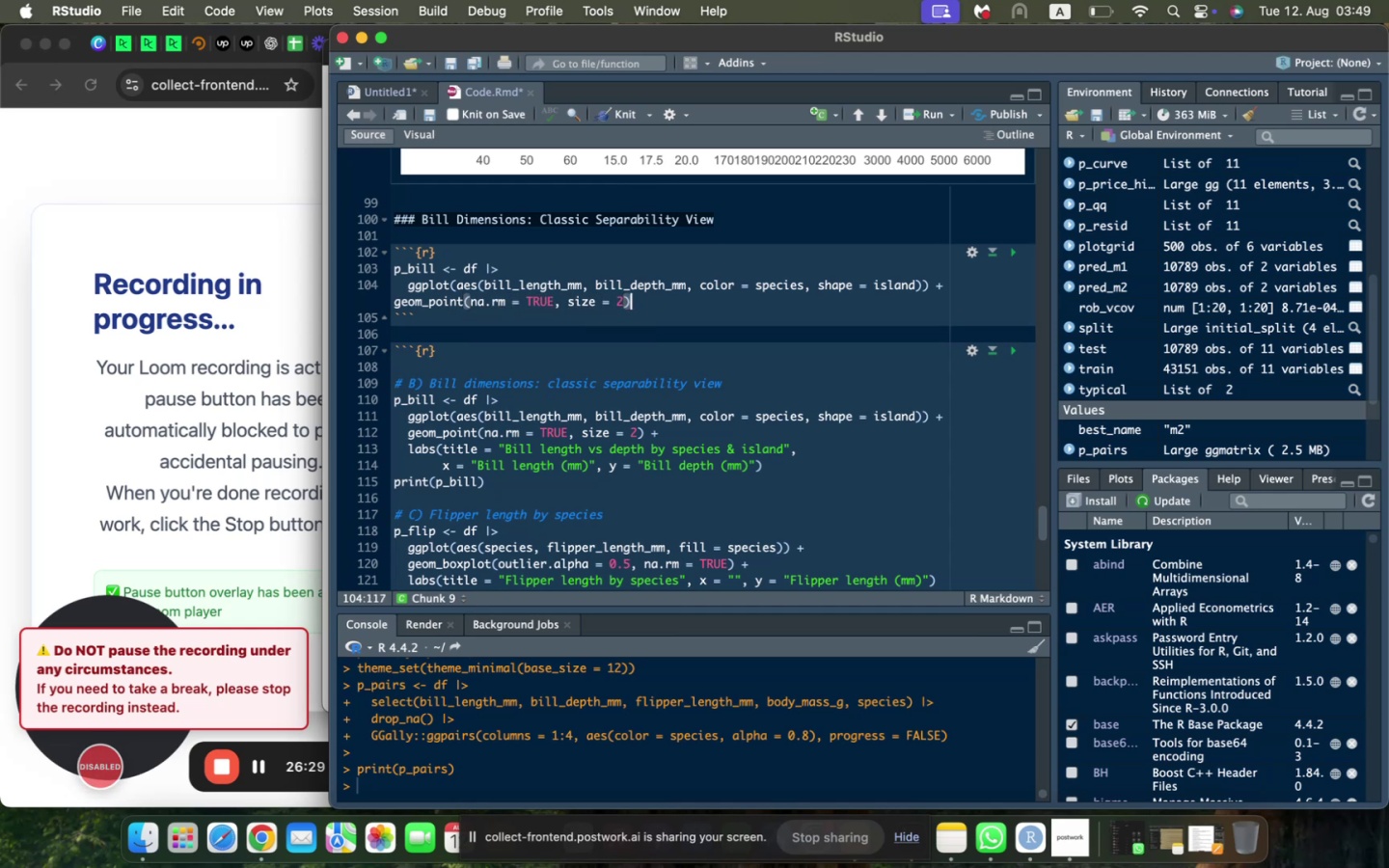 
key(Space)
 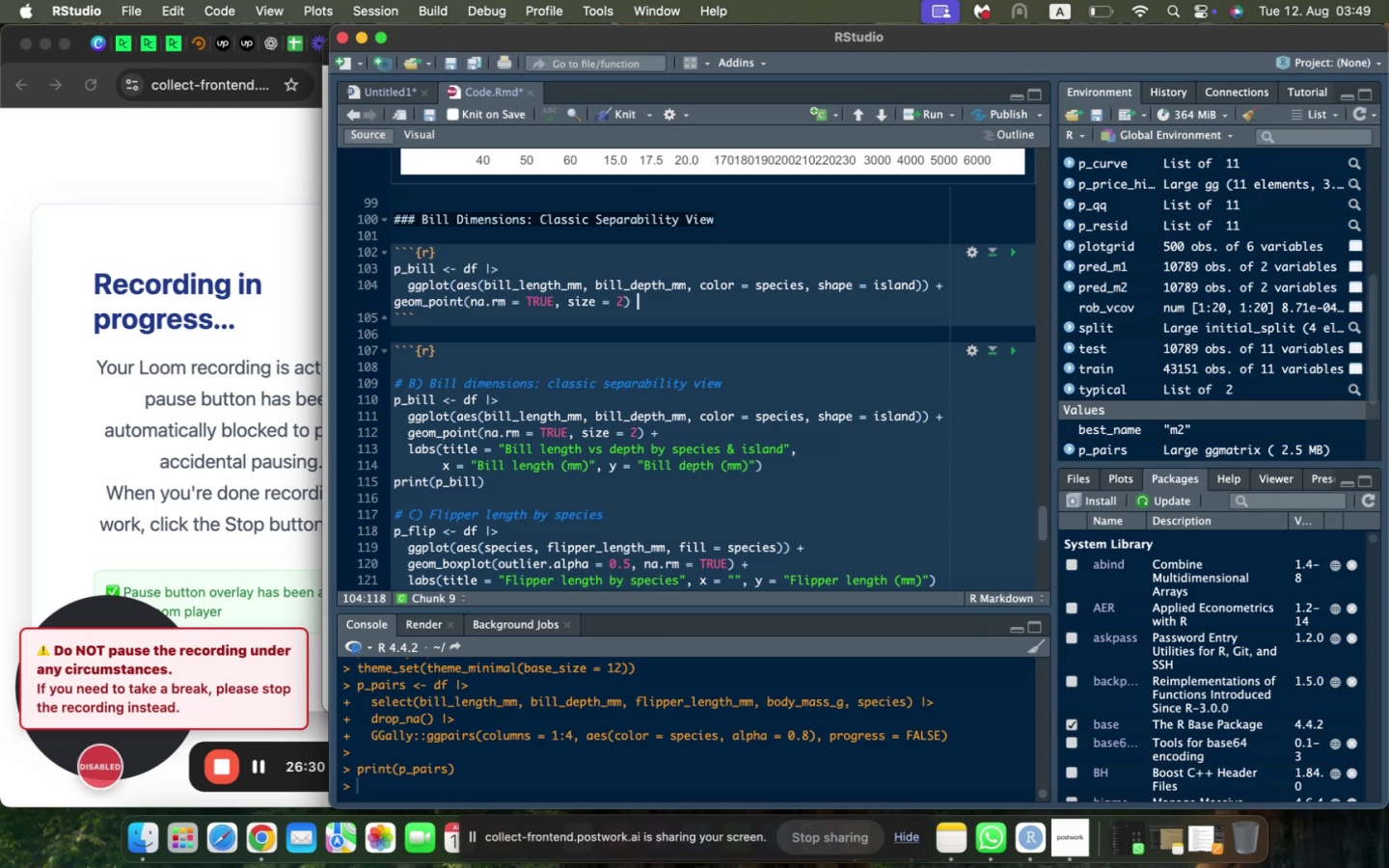 
key(Shift+ShiftLeft)
 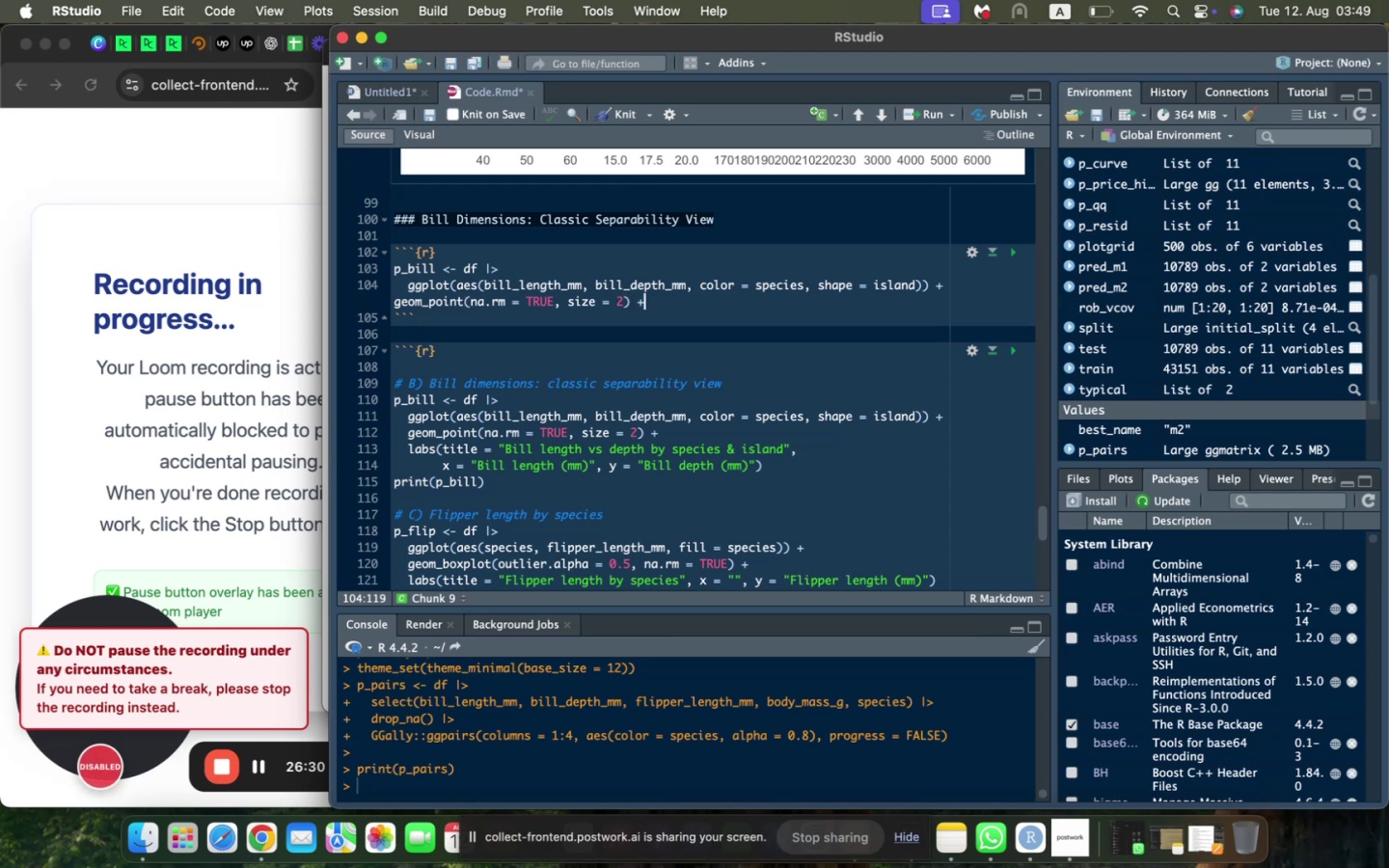 
key(Shift+Equal)
 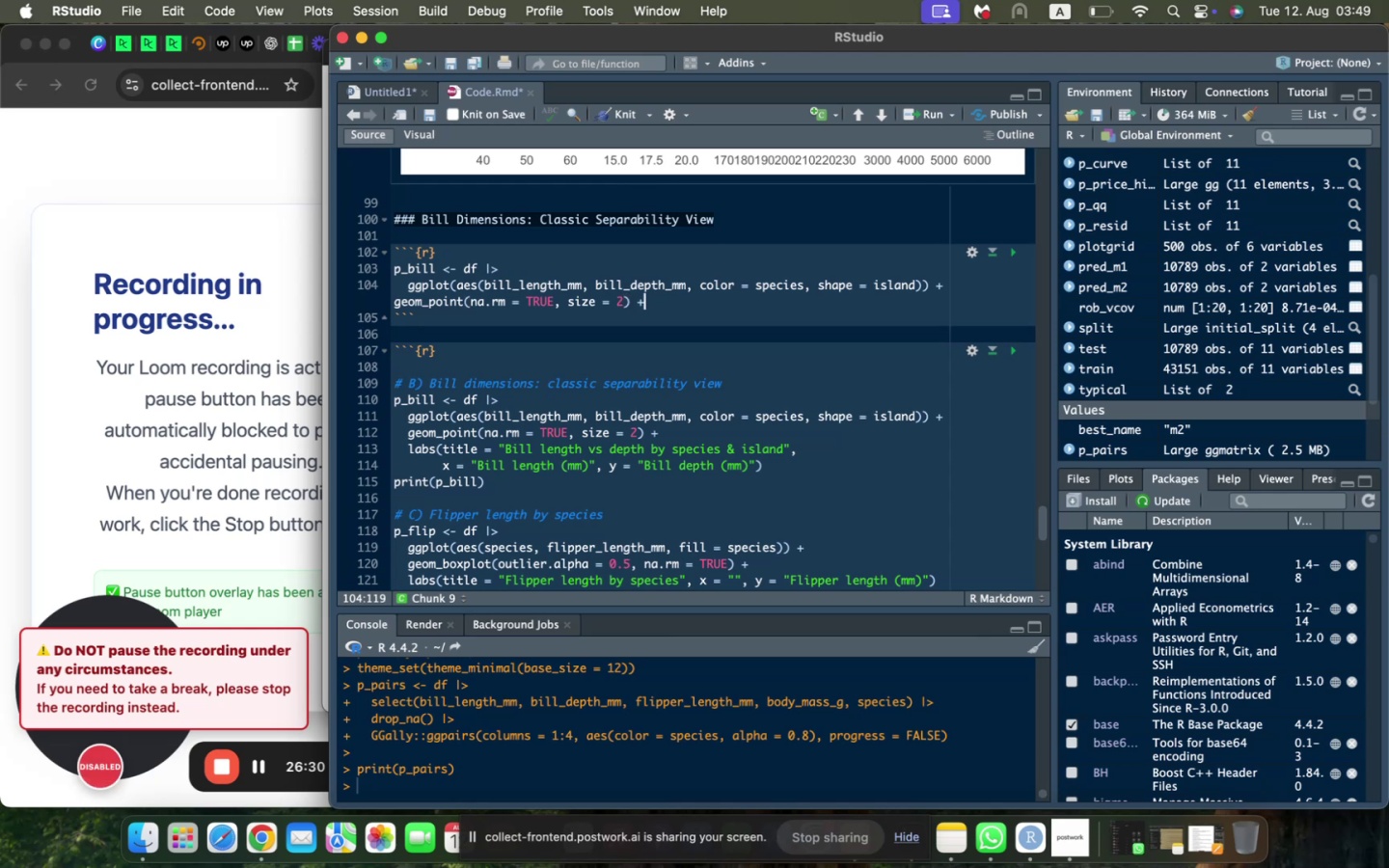 
key(Enter)
 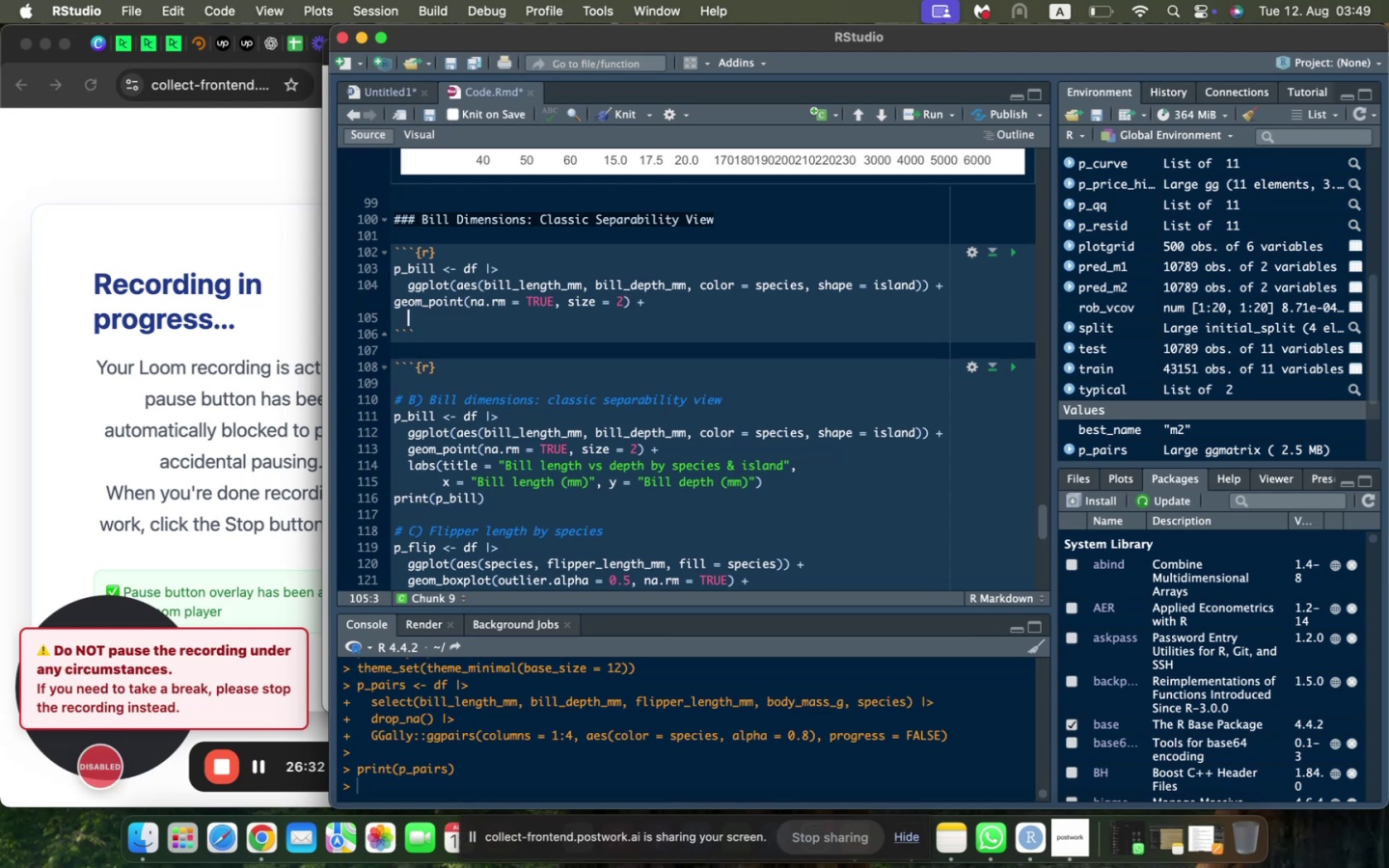 
key(ArrowUp)
 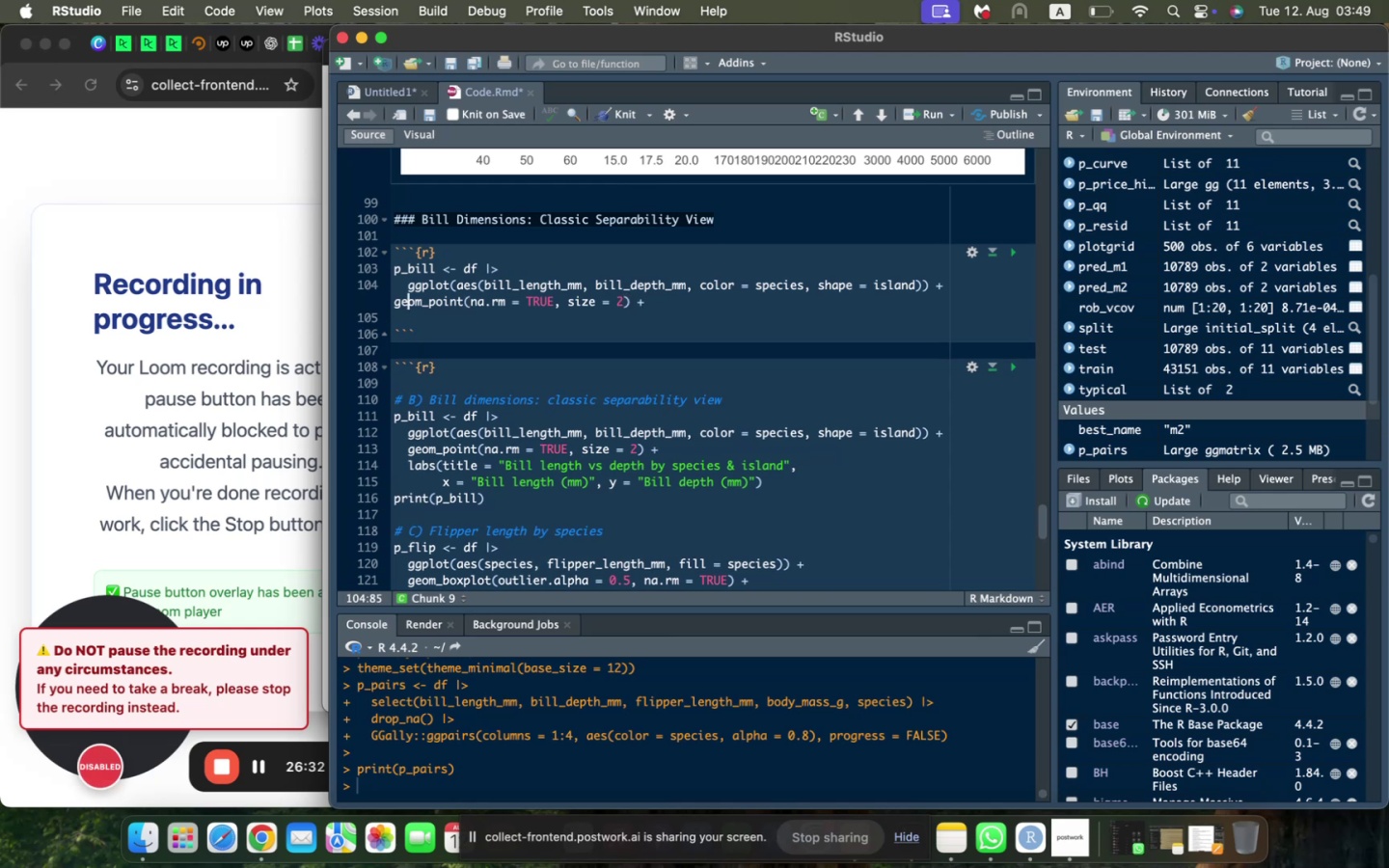 
key(ArrowLeft)
 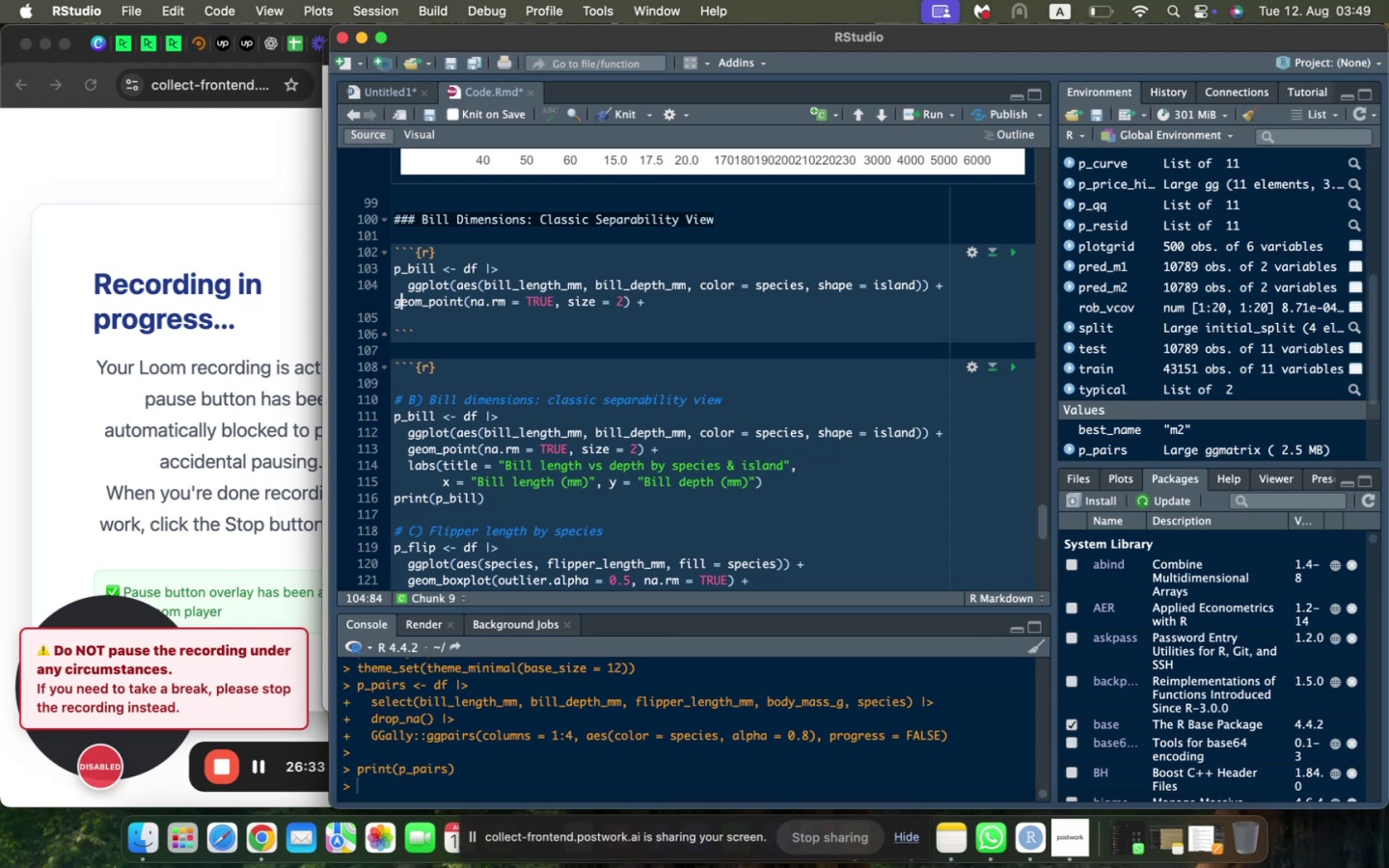 
key(ArrowLeft)
 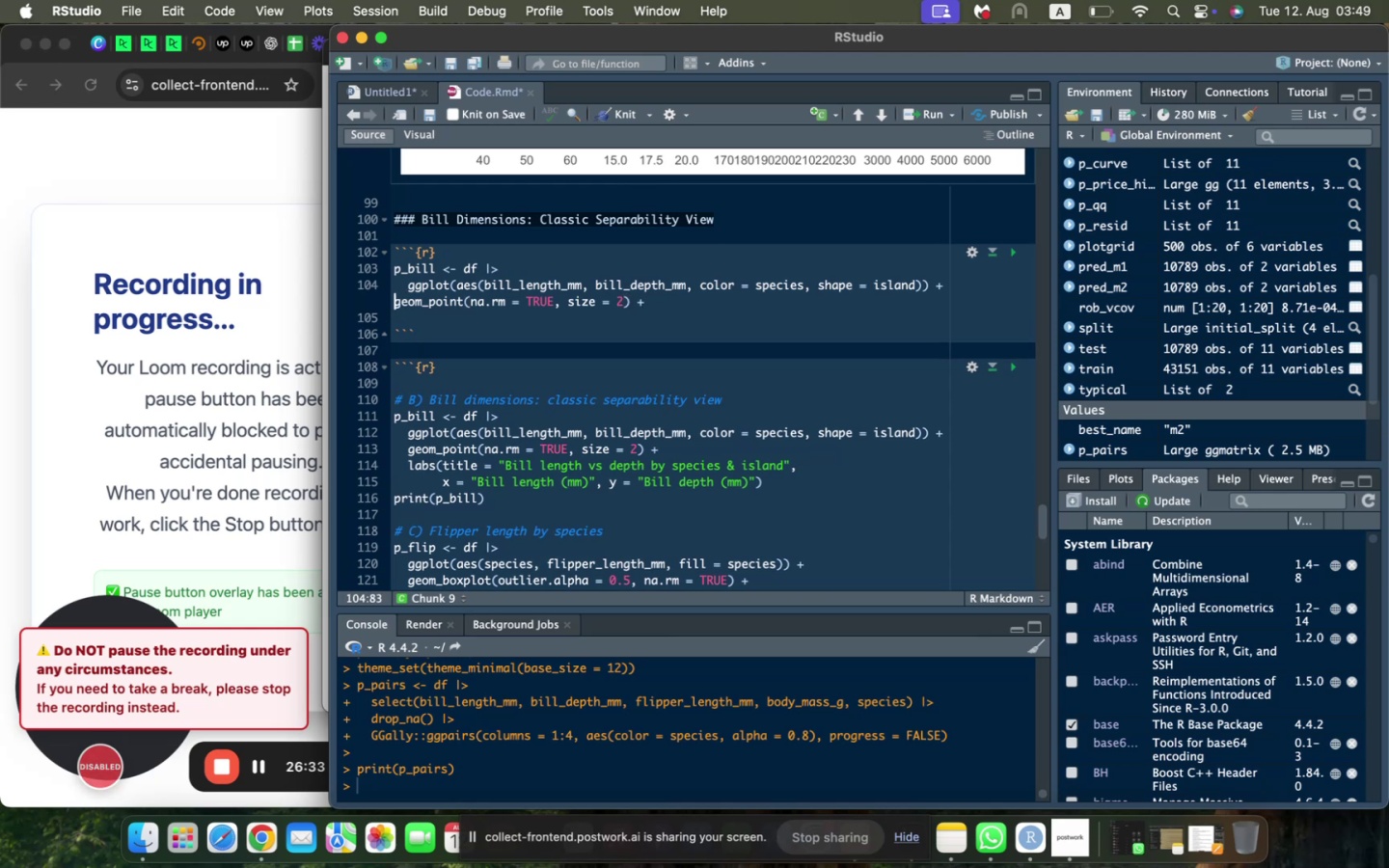 
key(Space)
 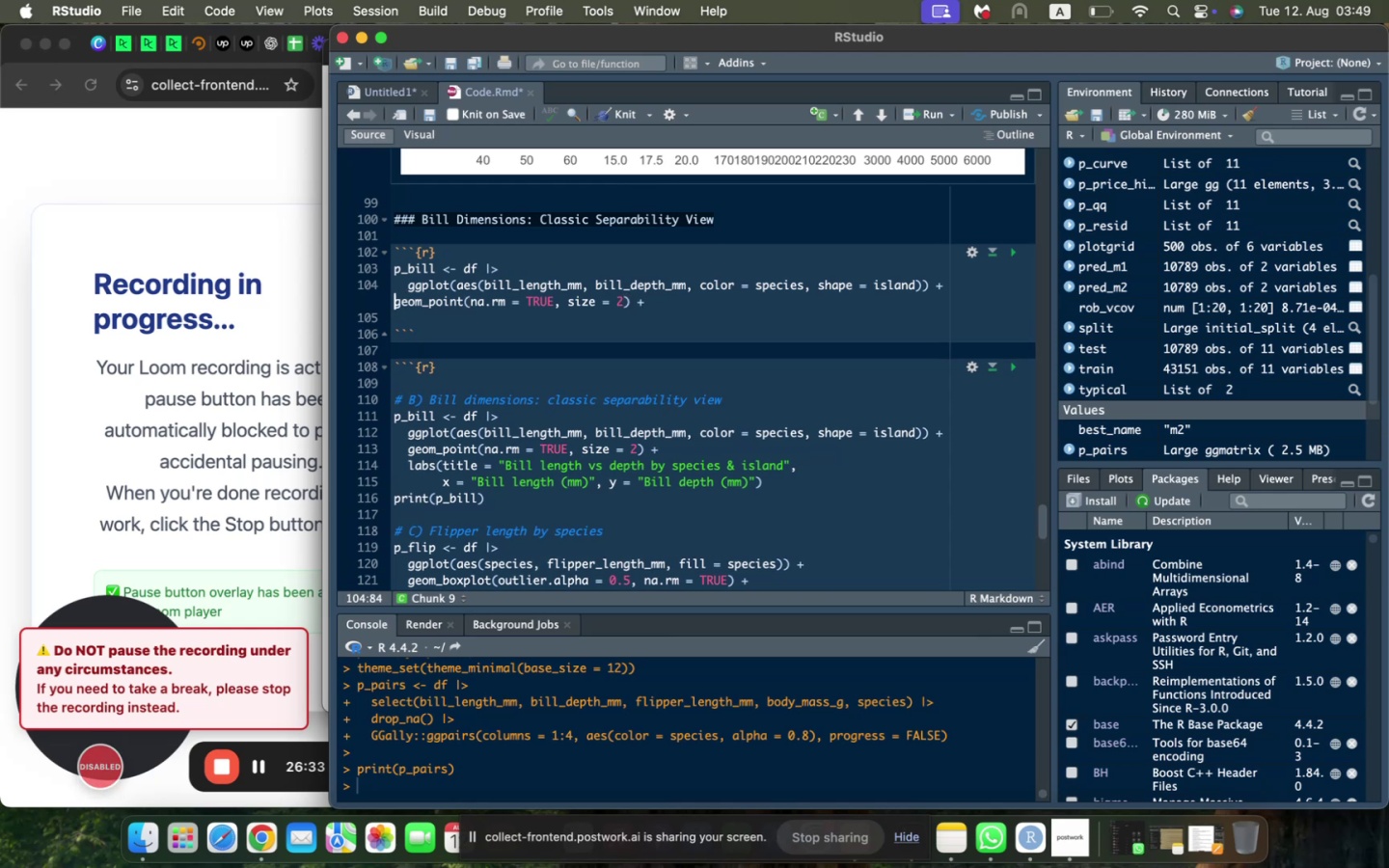 
key(Space)
 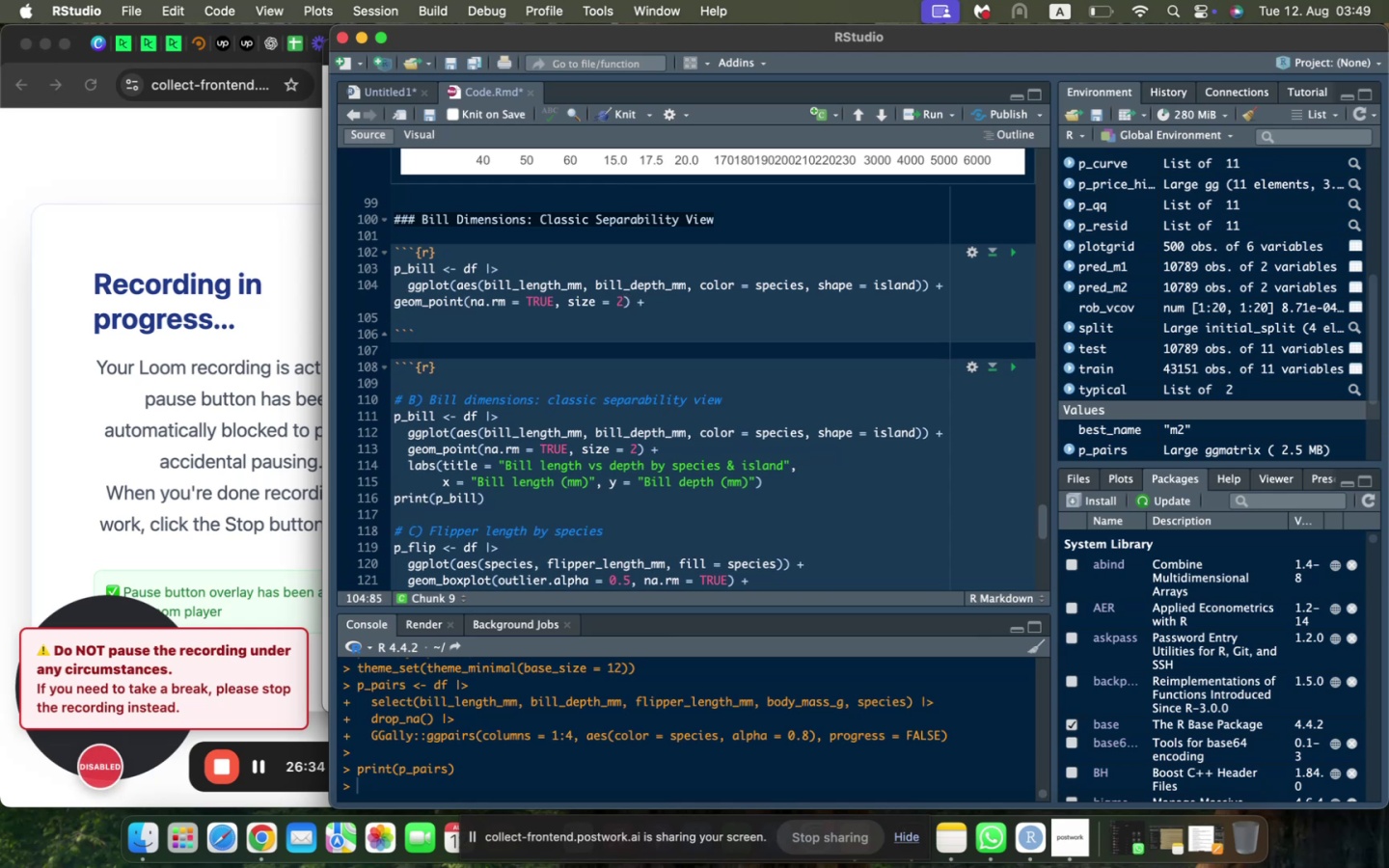 
key(Backspace)
 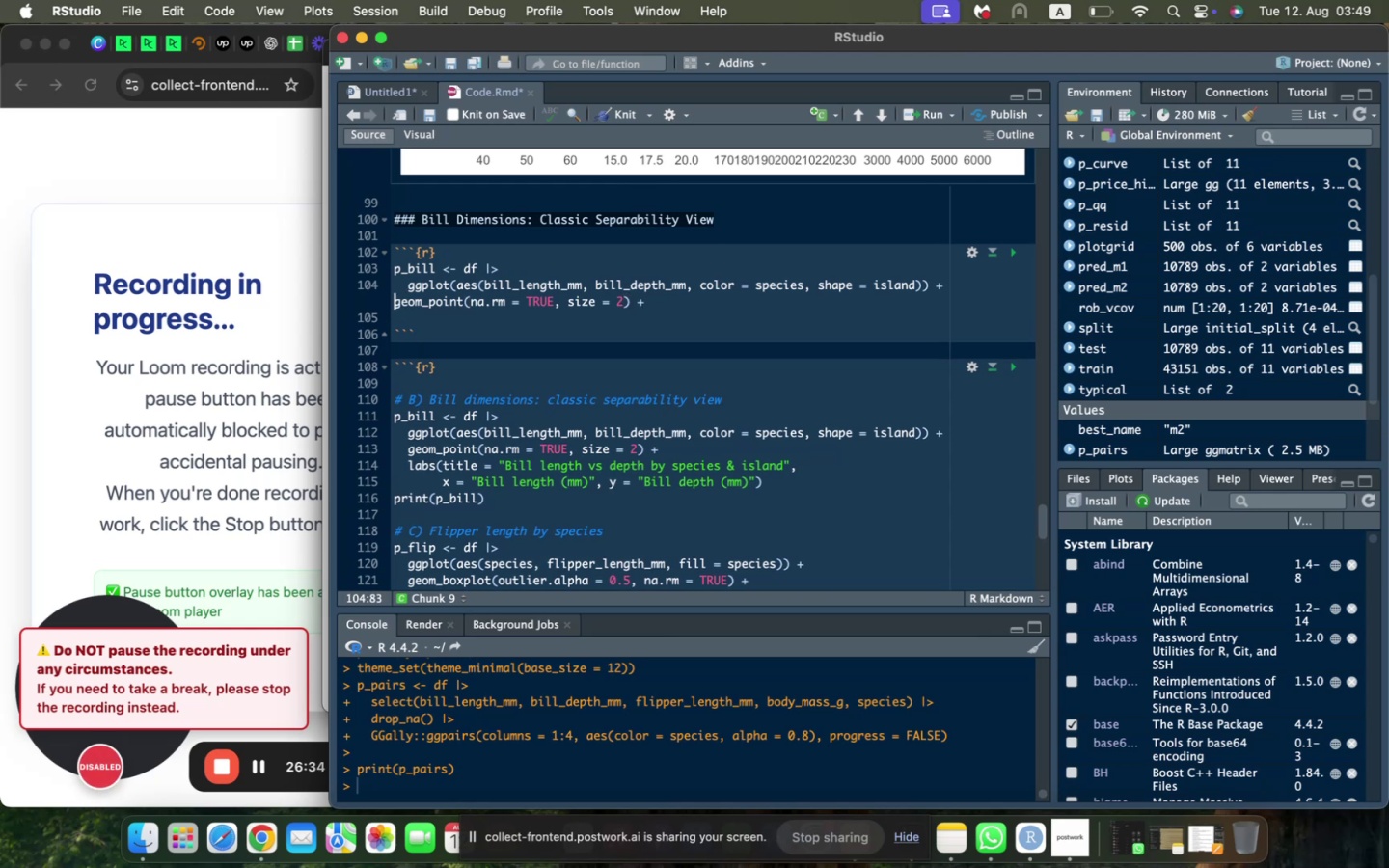 
key(Backspace)
 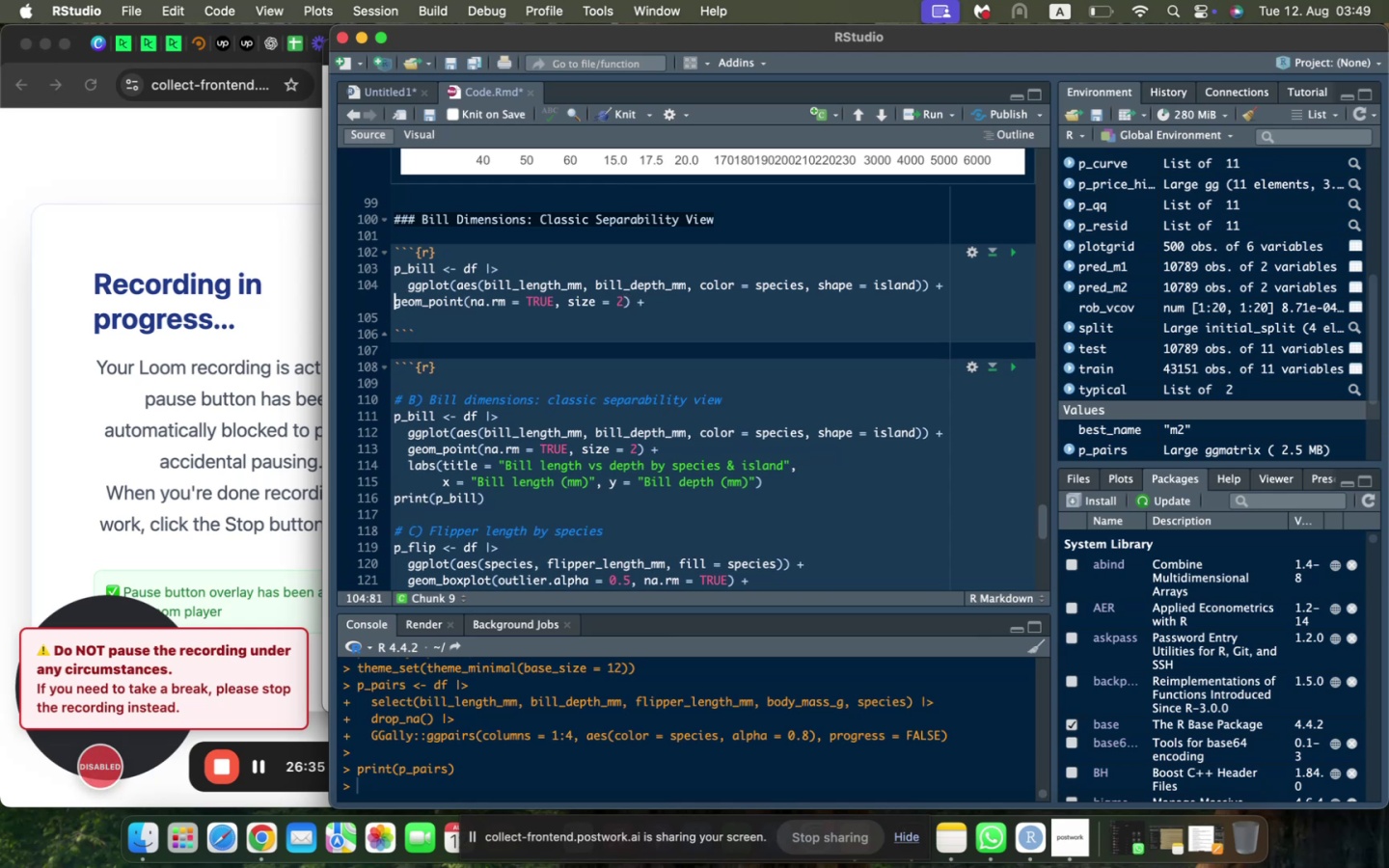 
key(Backspace)
 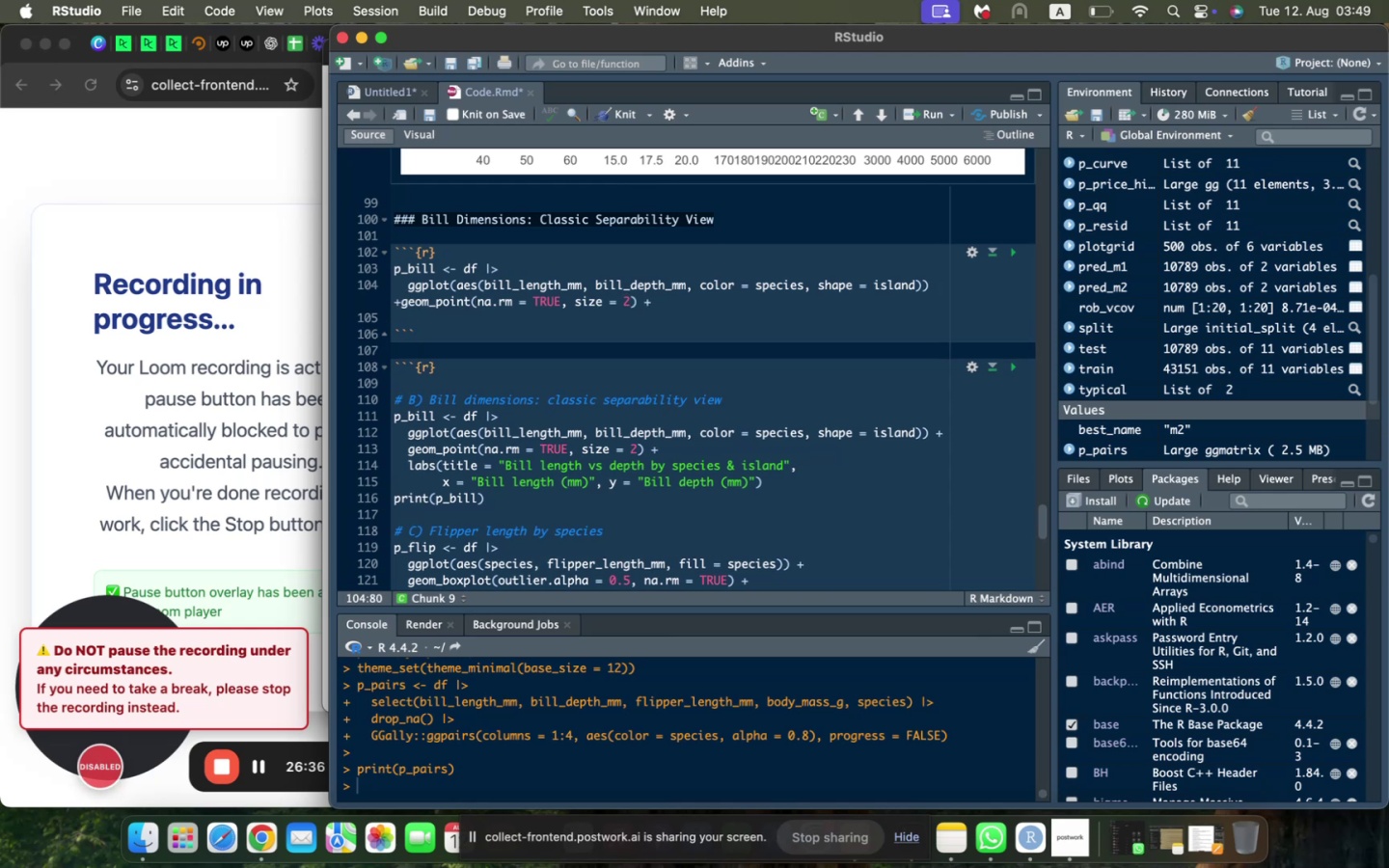 
key(Space)
 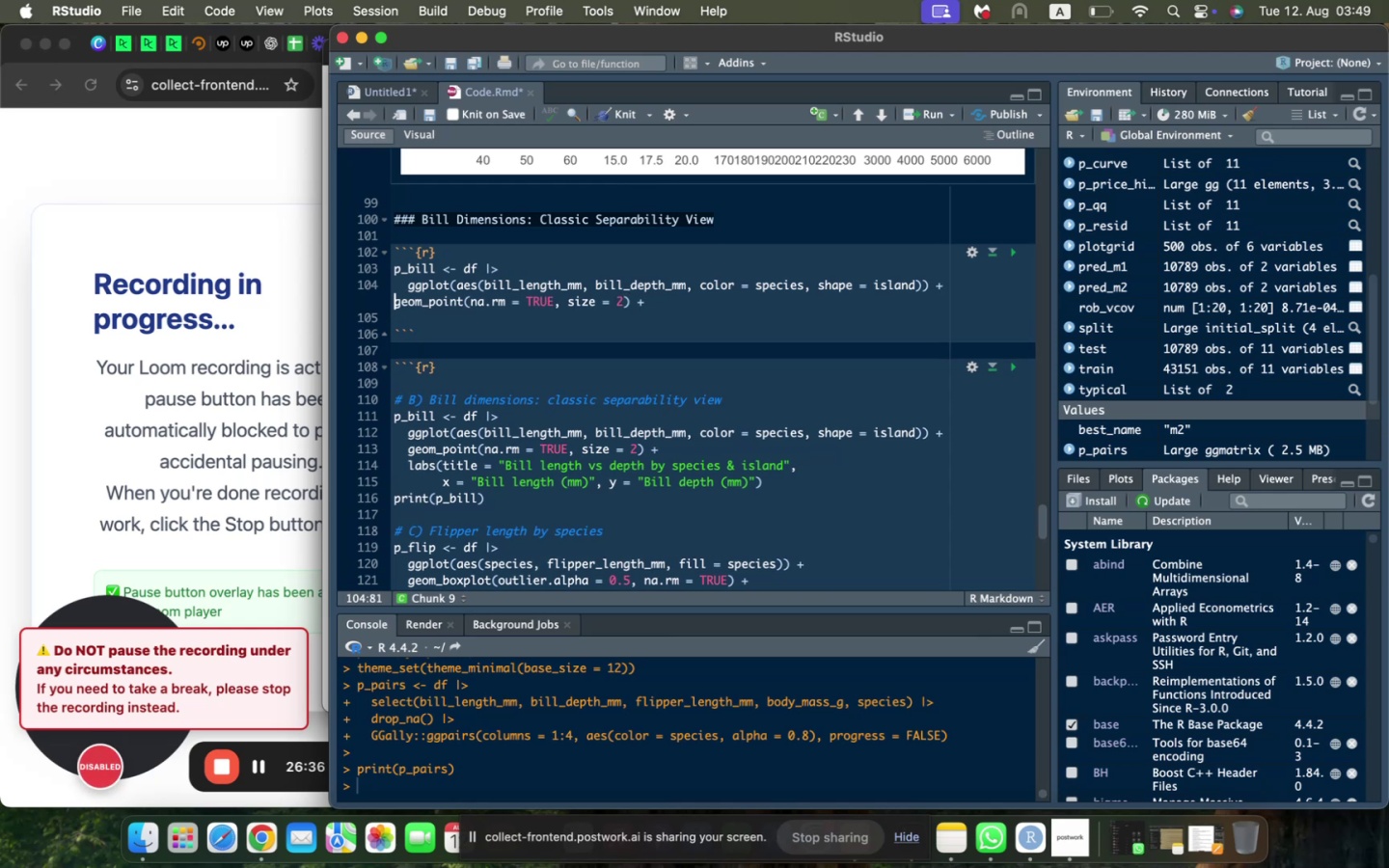 
key(Space)
 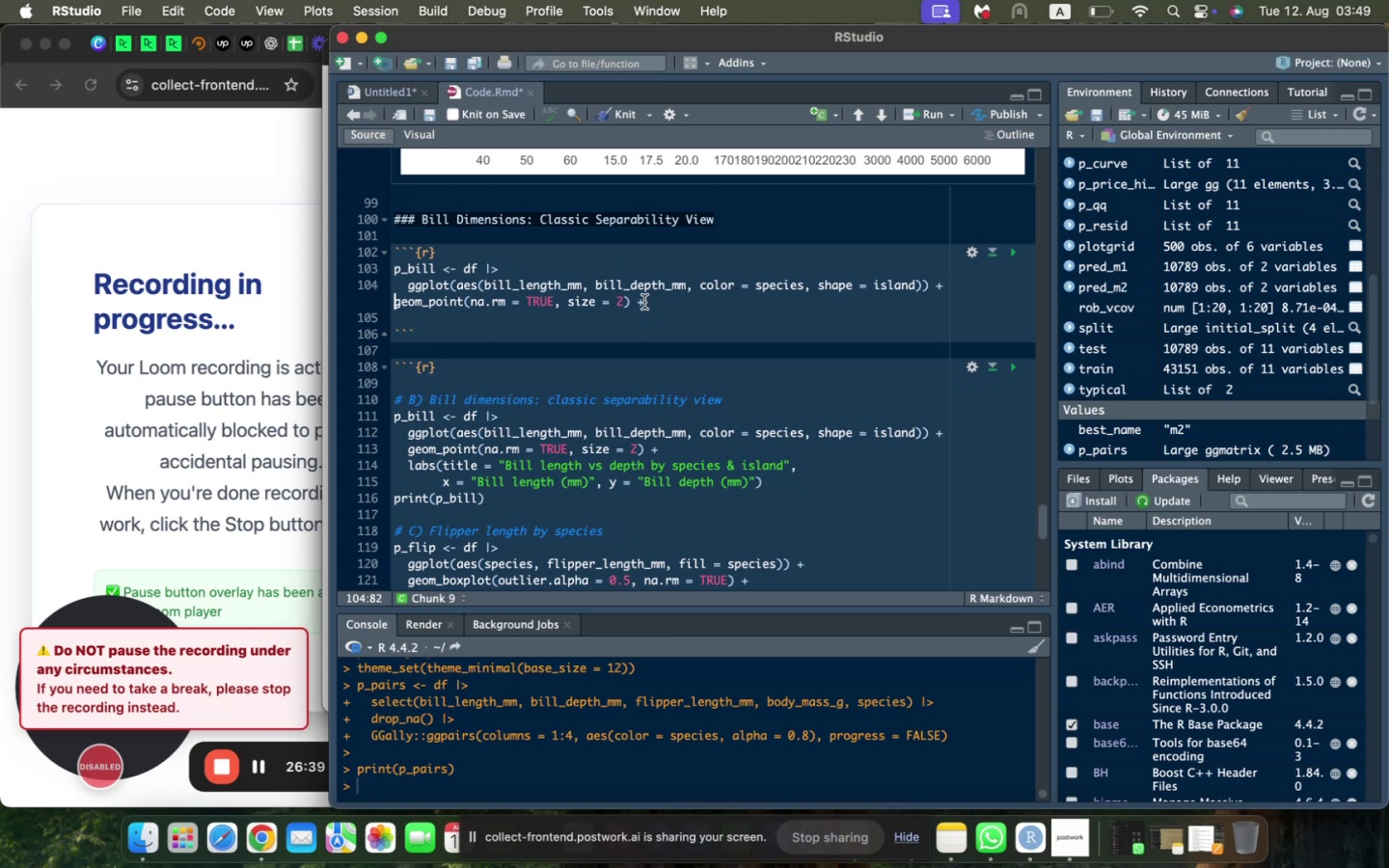 
left_click([662, 306])
 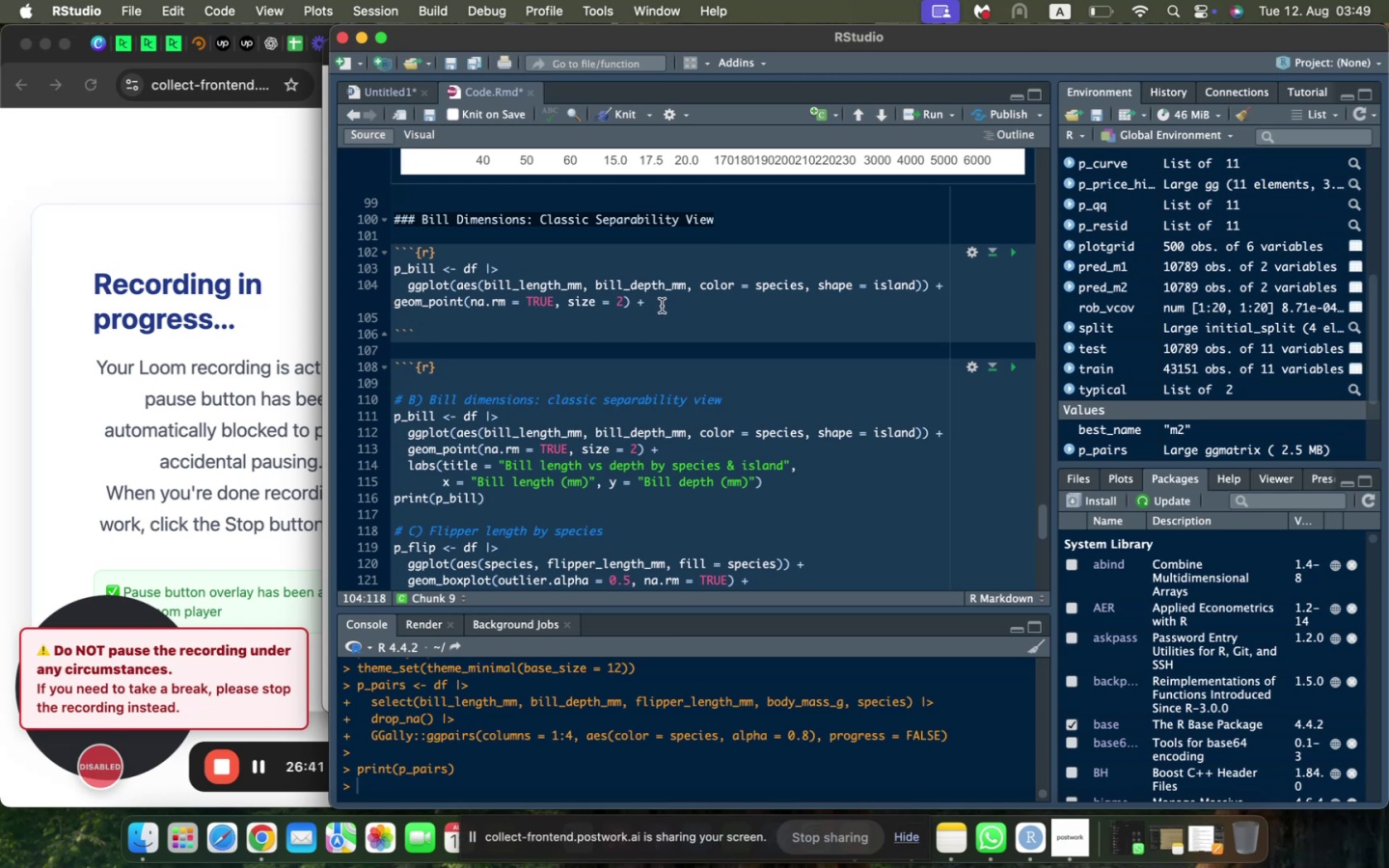 
type( labs(title = "Bill length vs depth bu )
key(Backspace)
key(Backspace)
type(y species and island)
 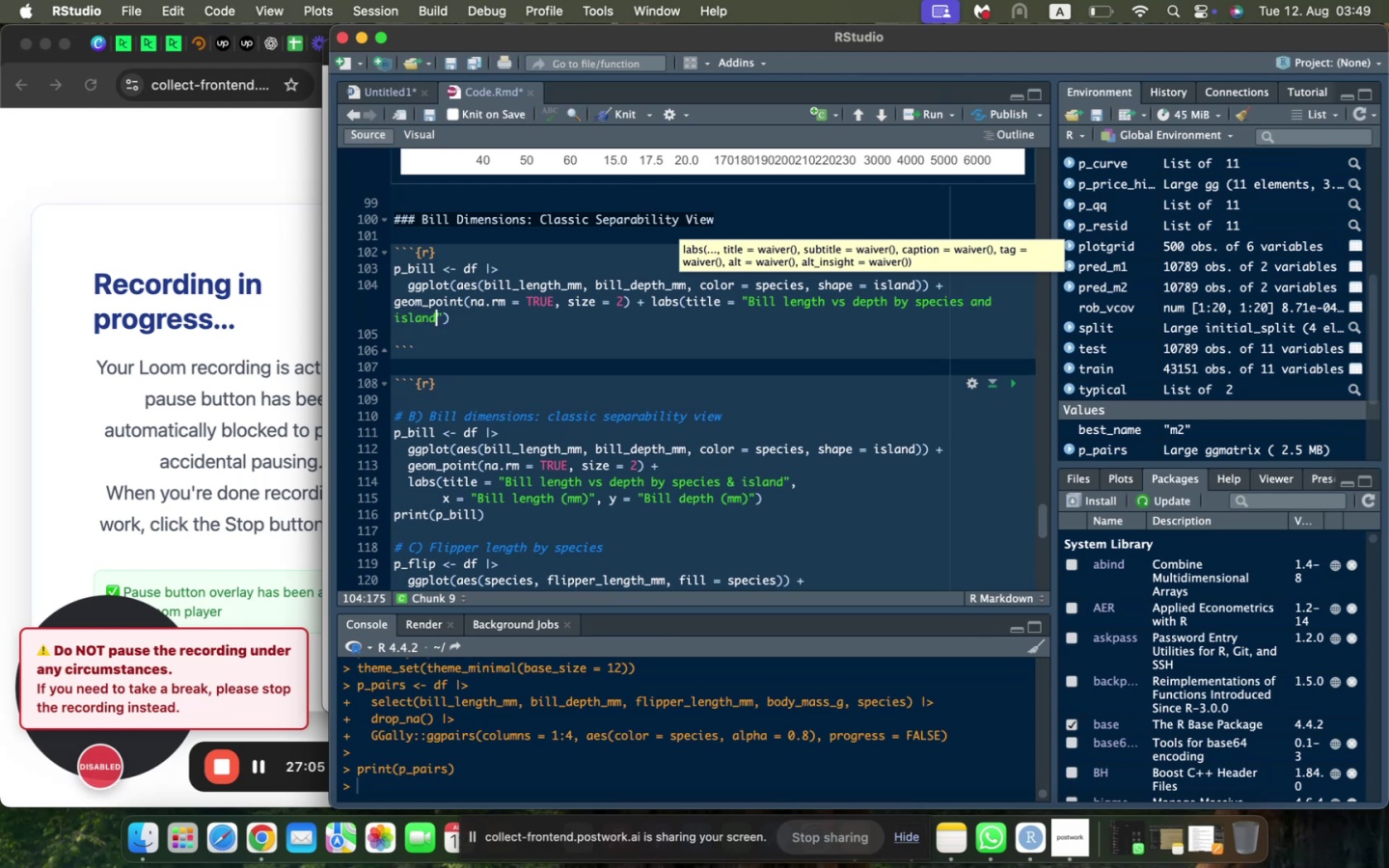 
key(ArrowRight)
 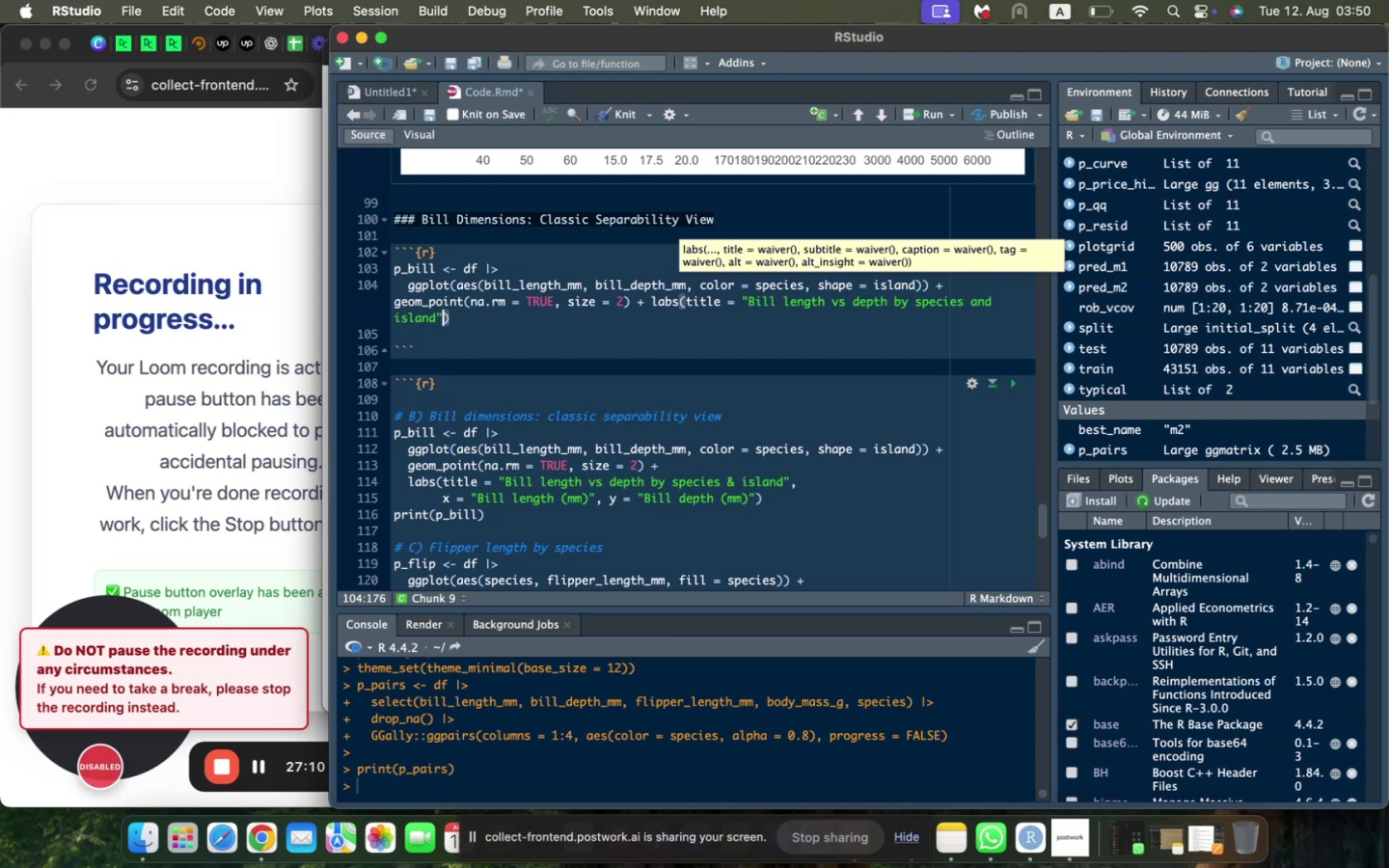 
type(, x = "Bill length (mm))
 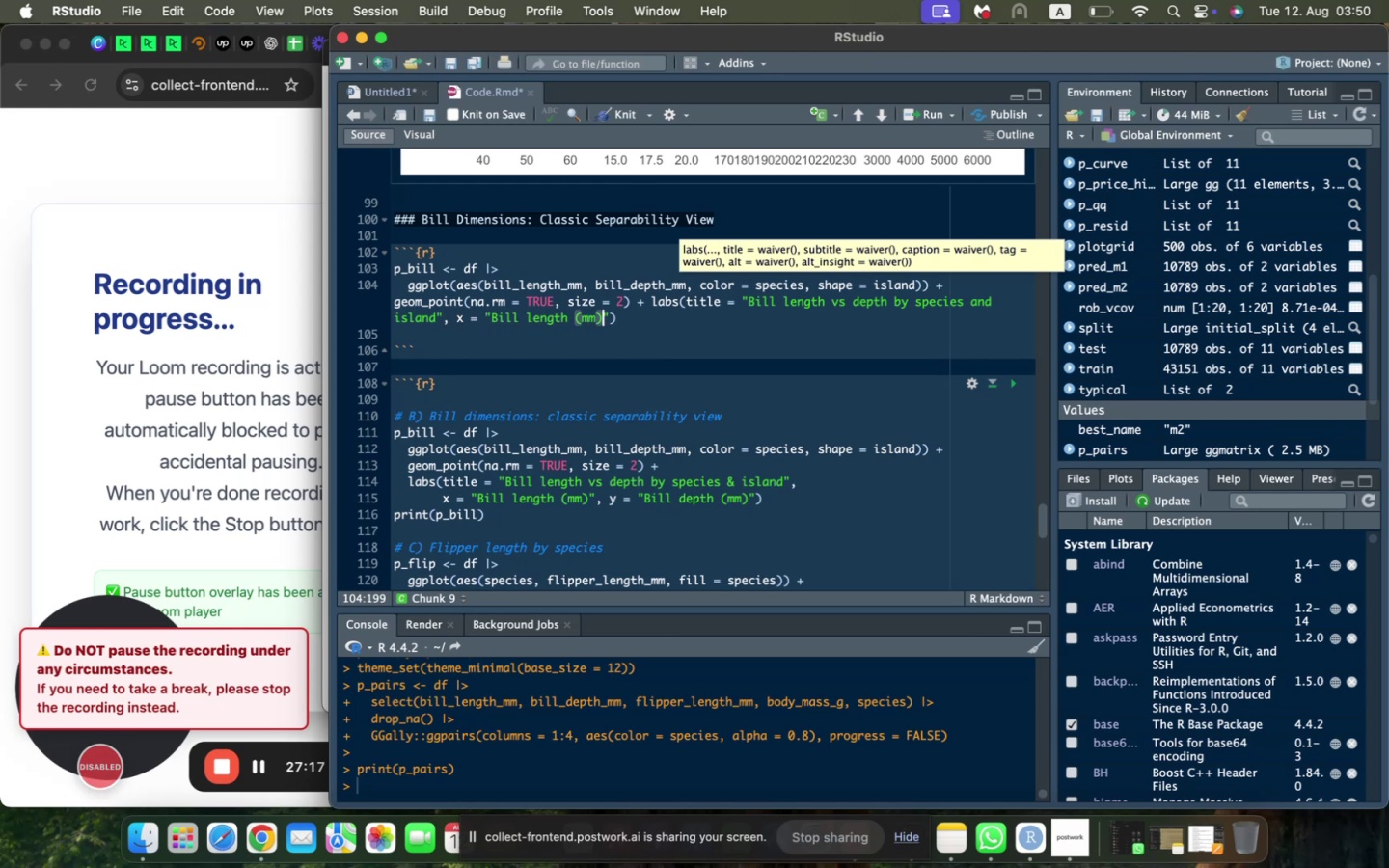 
key(ArrowRight)
 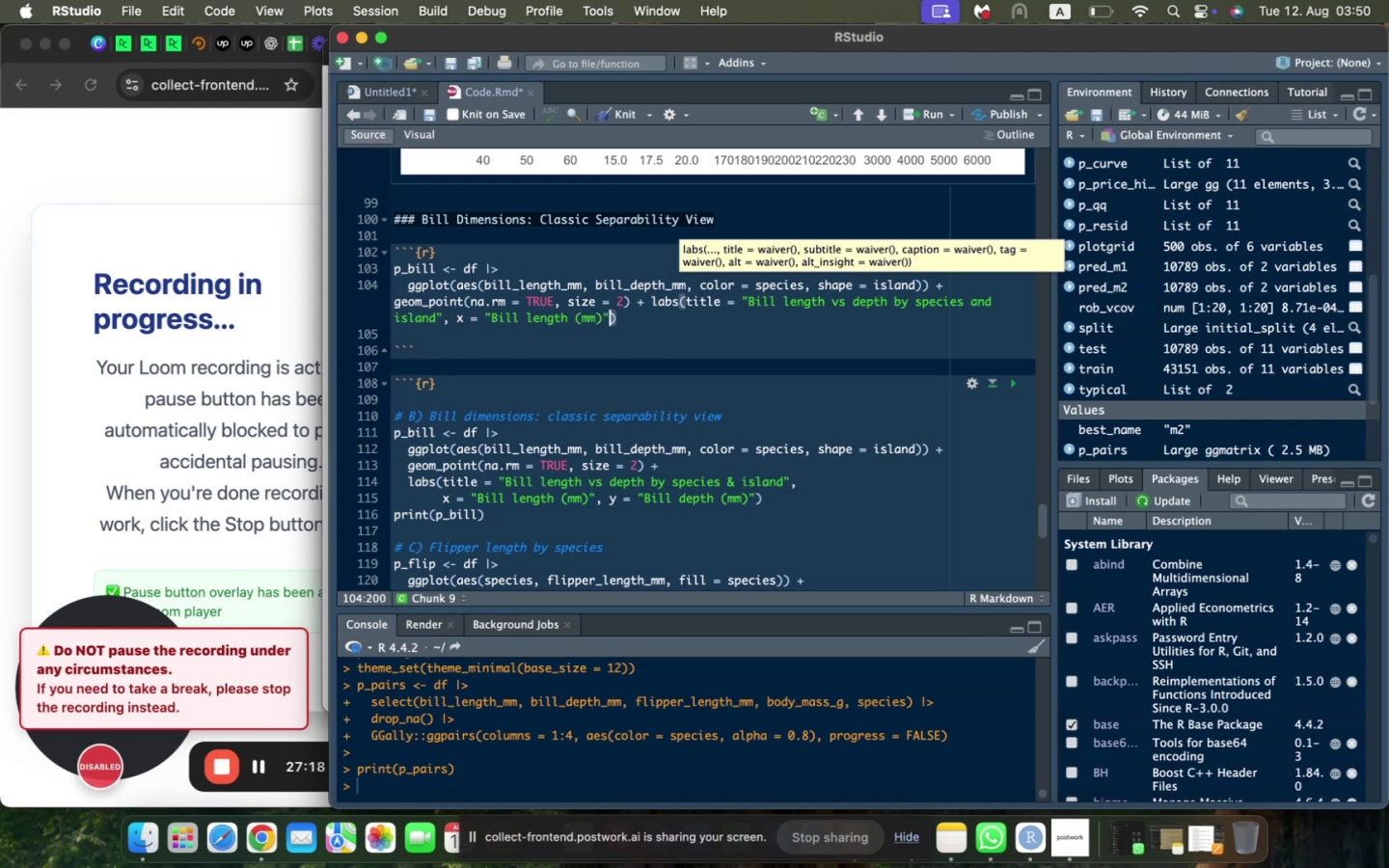 
type(, y - )
key(Backspace)
key(Backspace)
type(= B)
key(Backspace)
type("Bill depth (mm))
 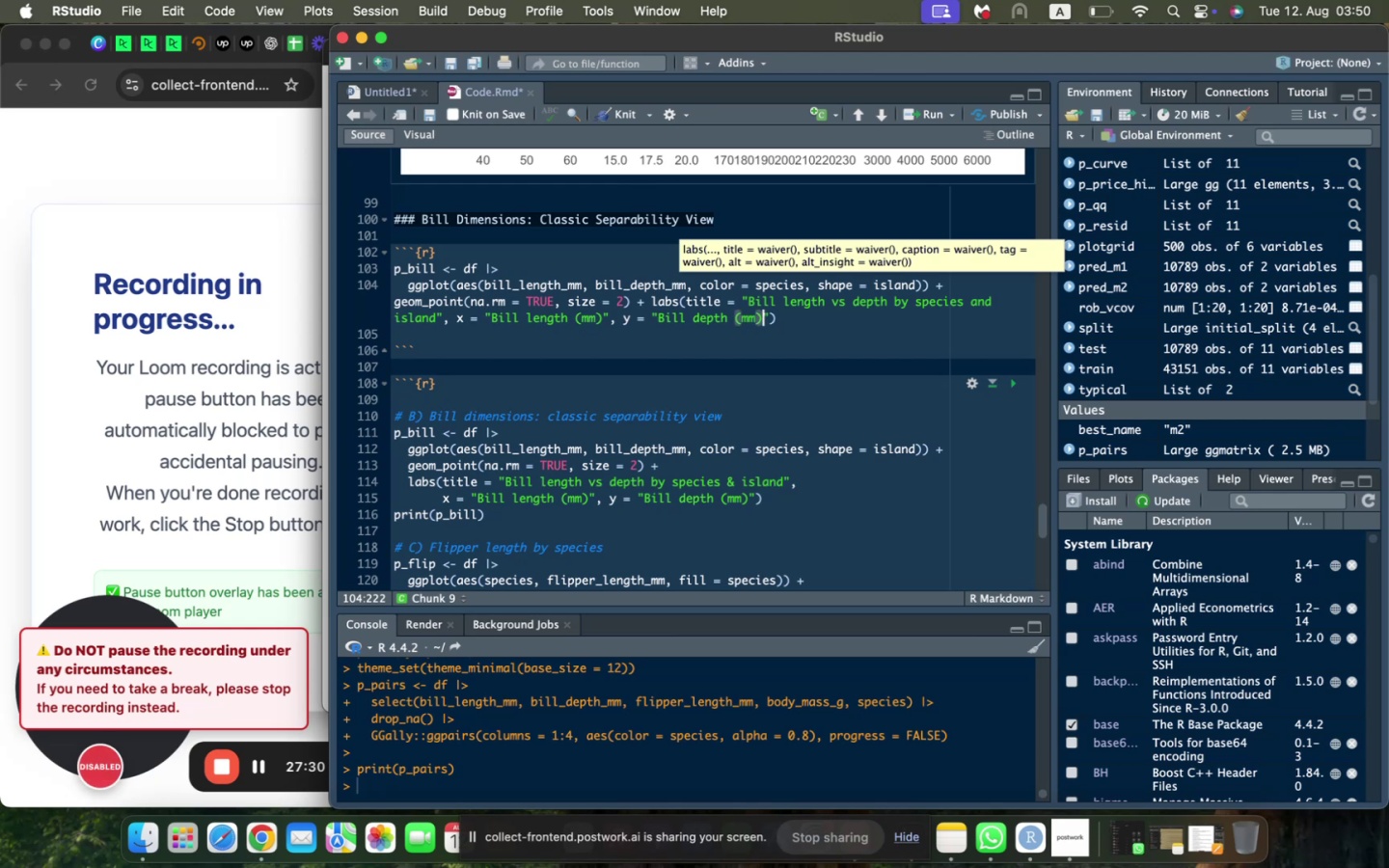 
key(ArrowRight)
 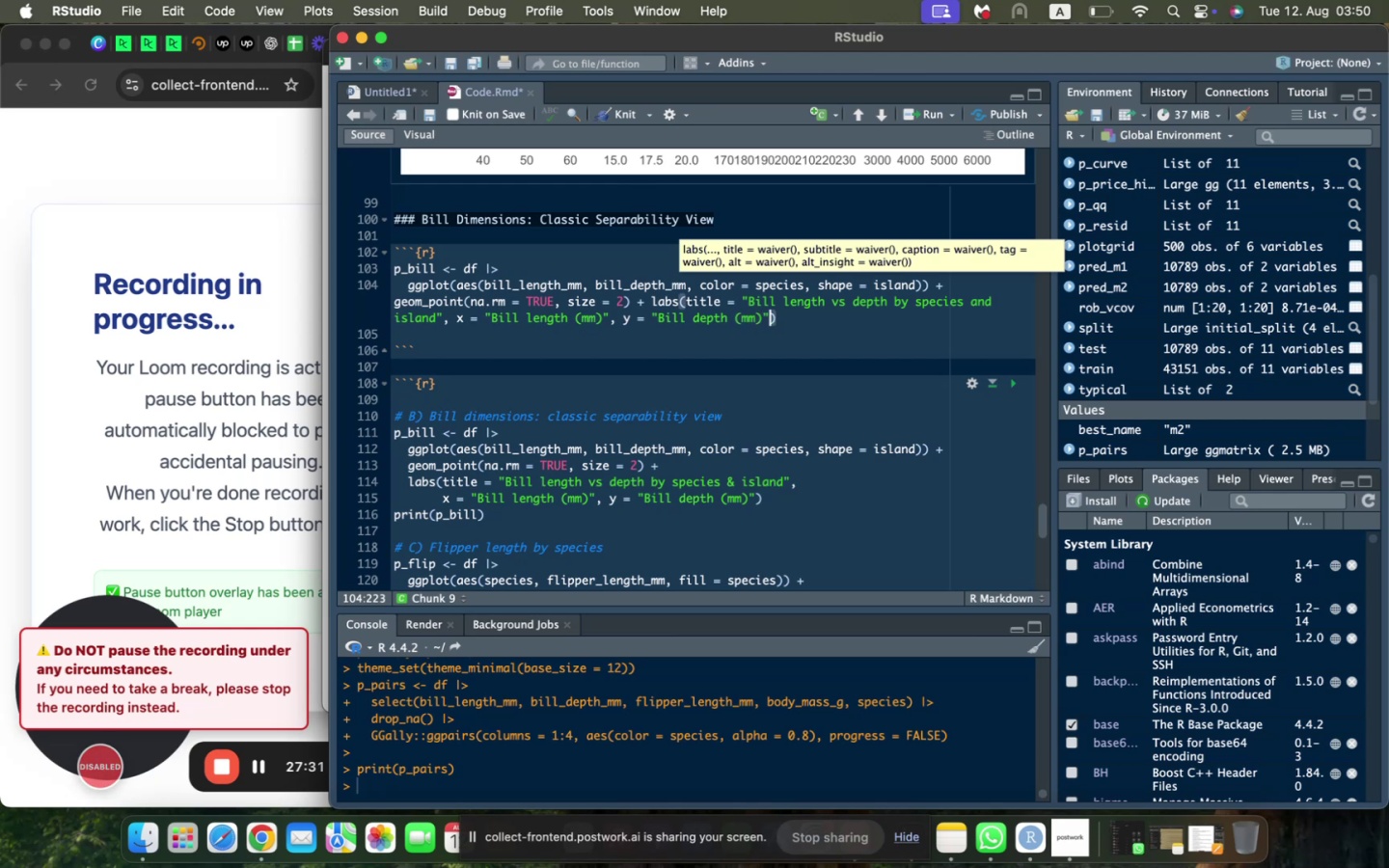 
key(ArrowRight)
 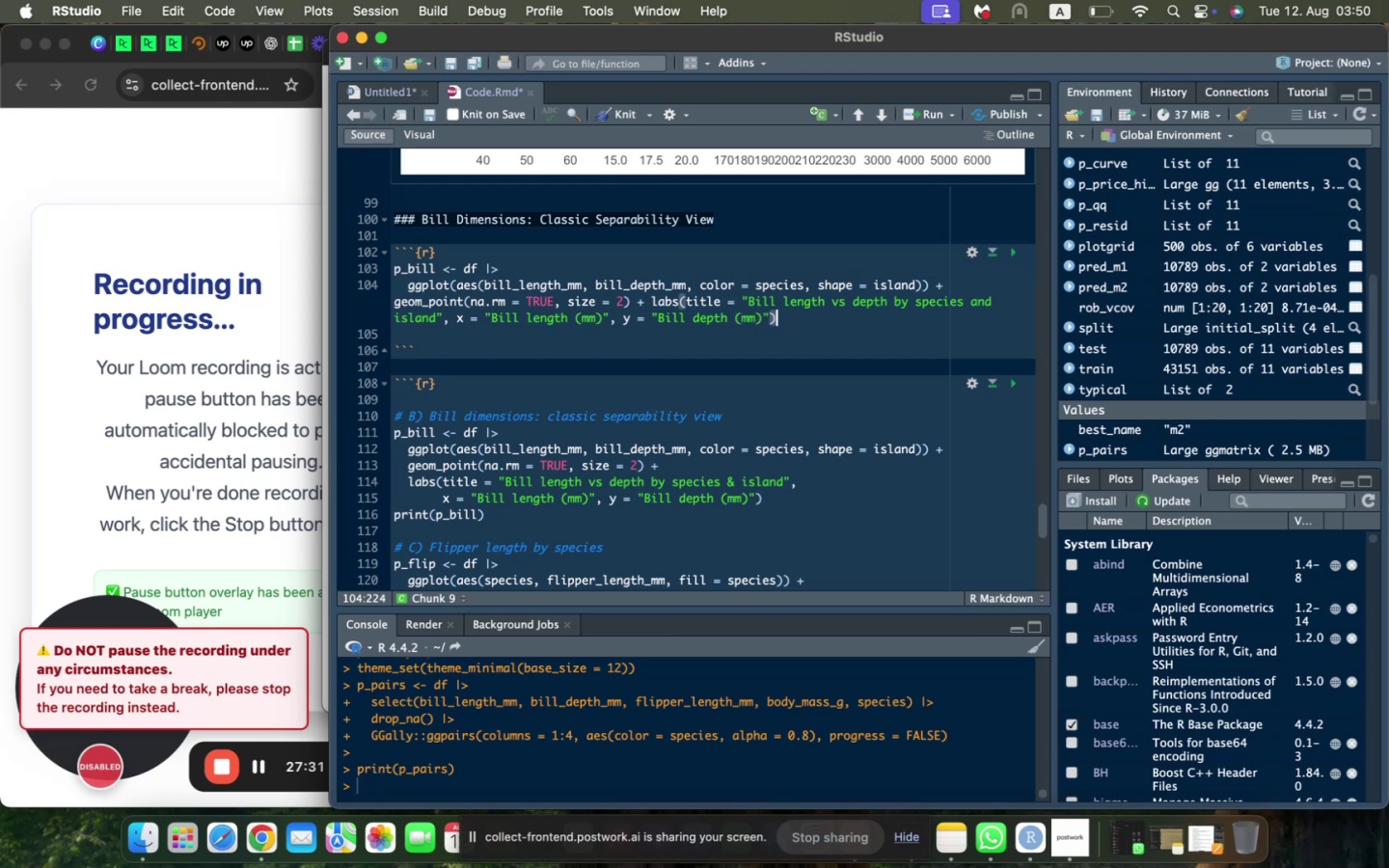 
key(Enter)
 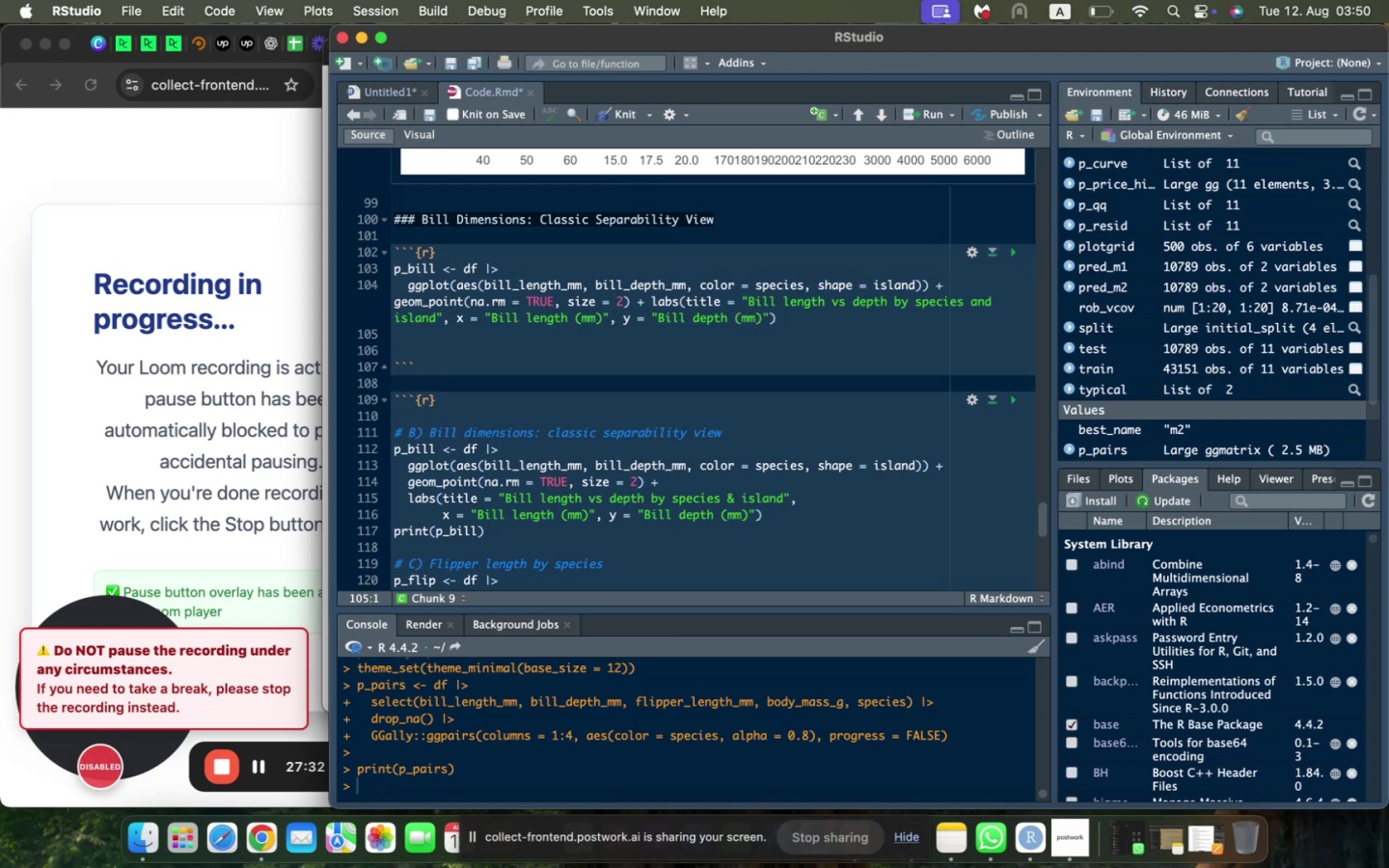 
key(ArrowDown)
 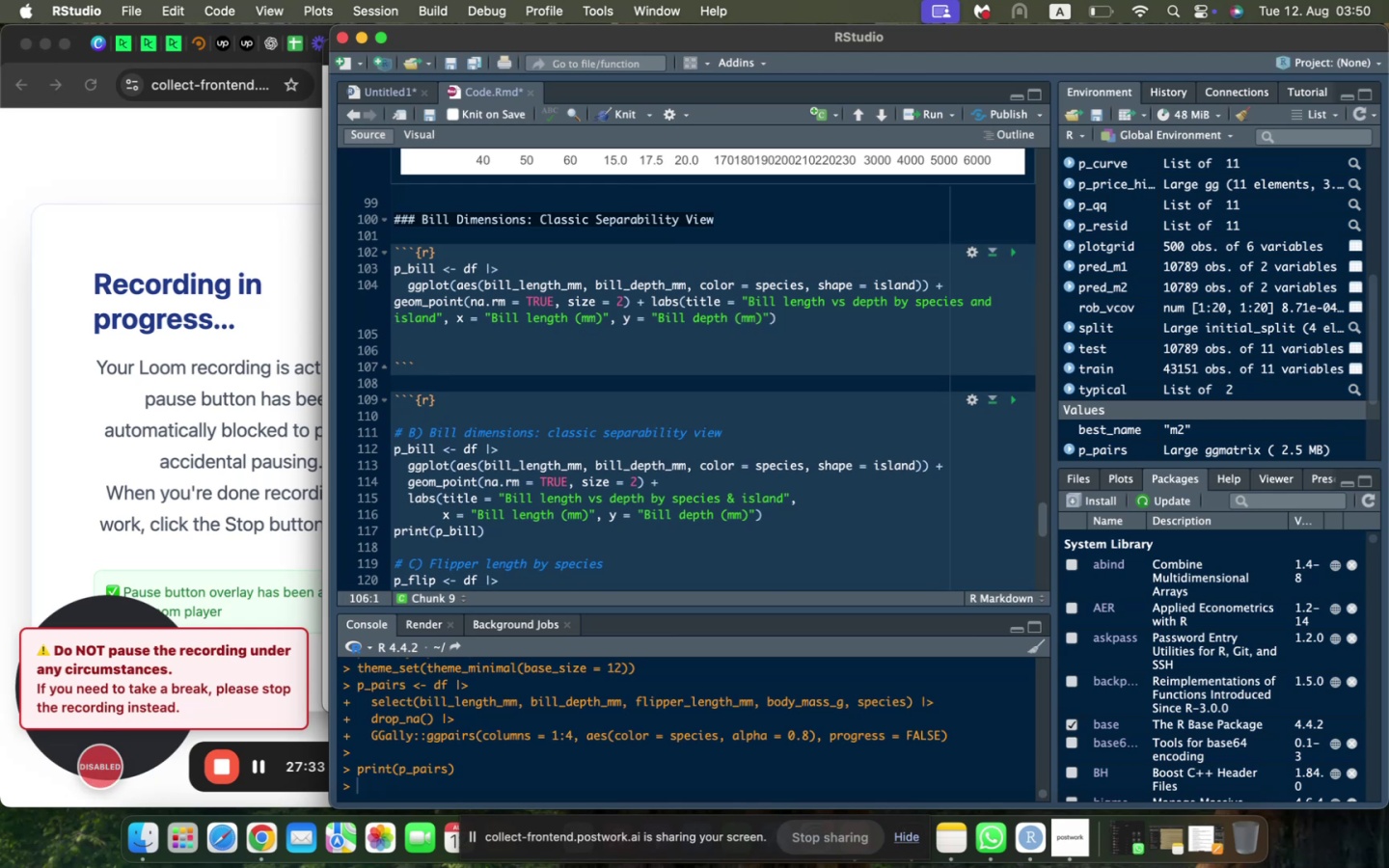 
type(print(b_)
key(Backspace)
key(Backspace)
type(p_bill)
 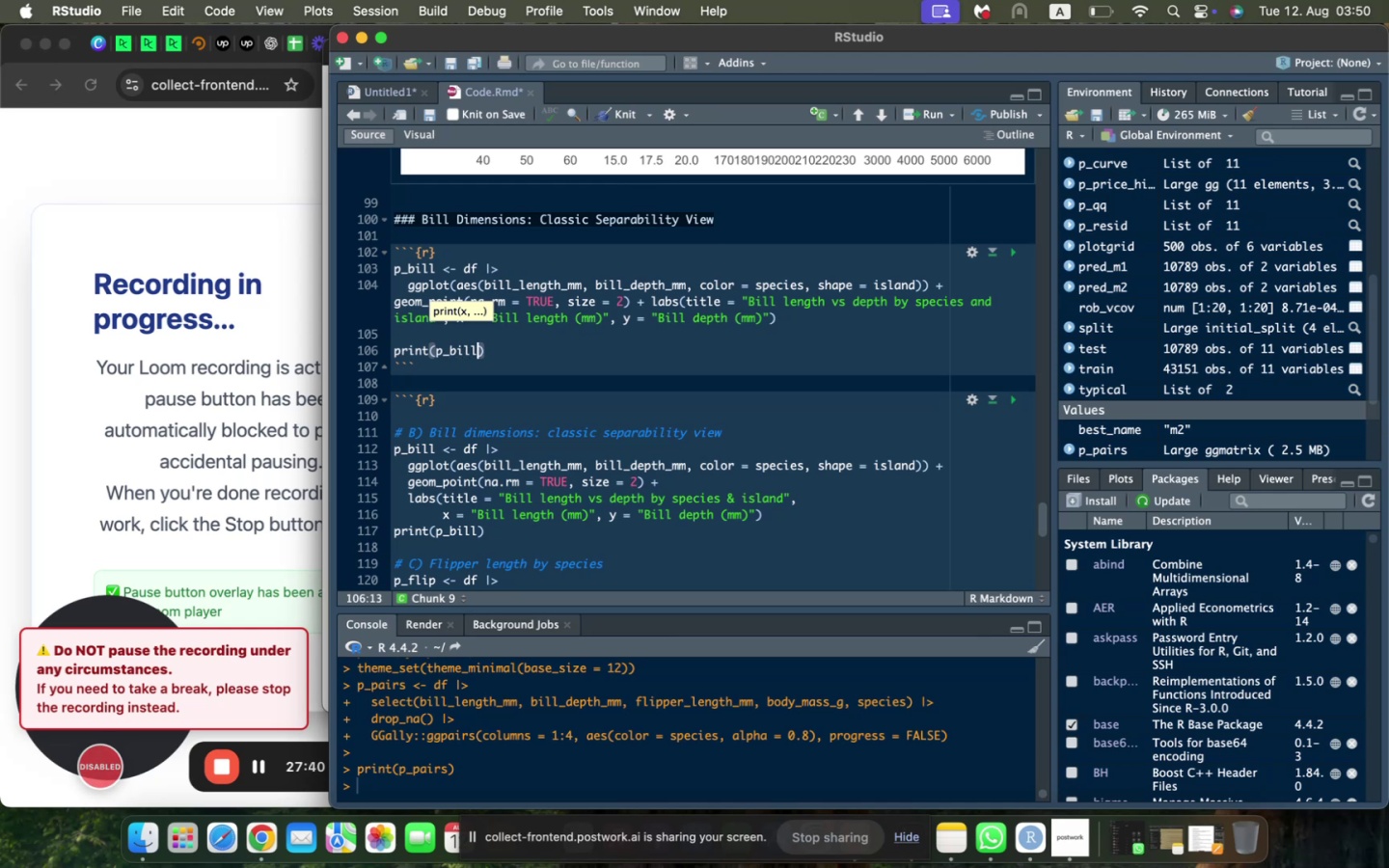 
left_click([822, 313])
 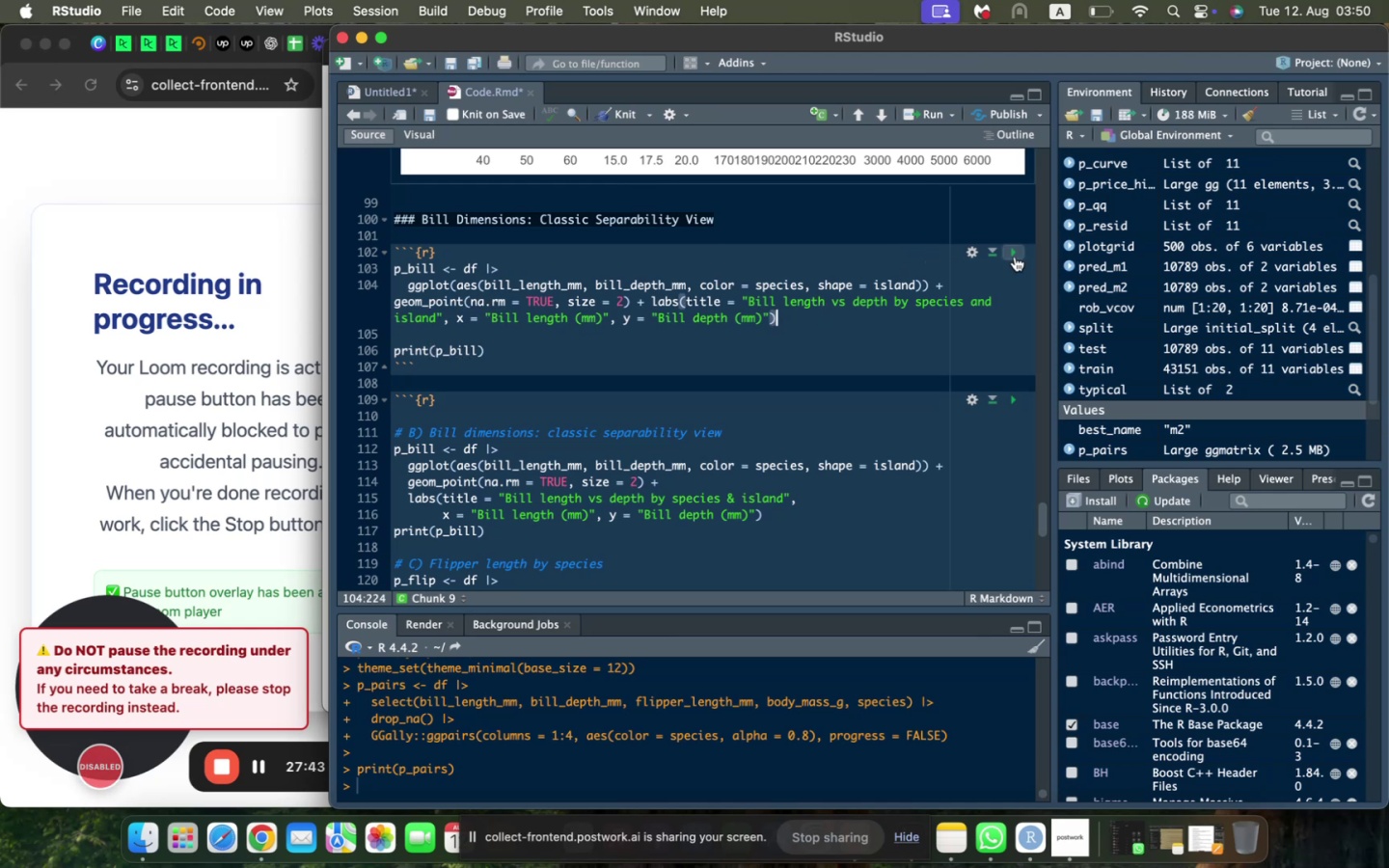 
left_click([1015, 257])
 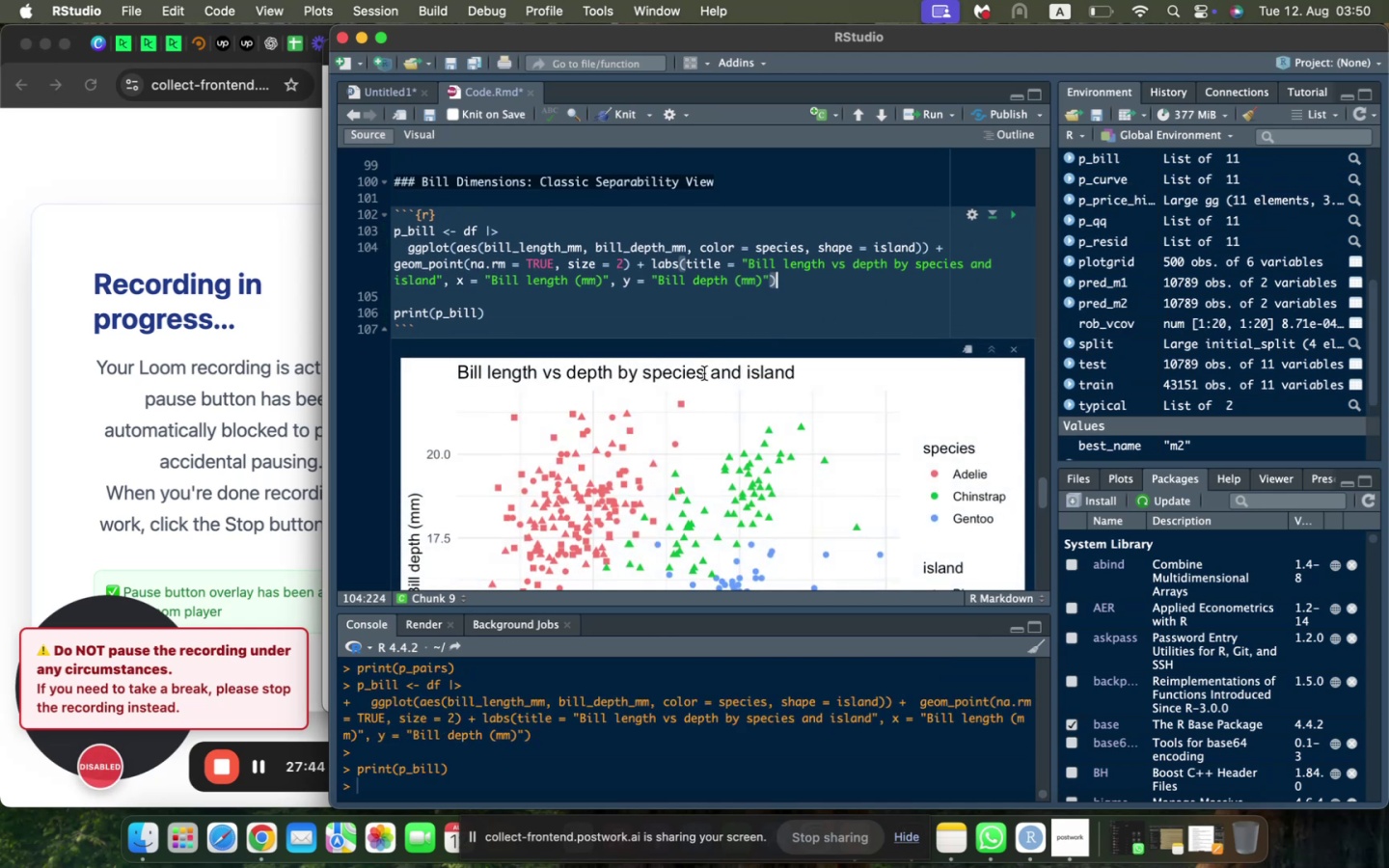 
scroll: coordinate [704, 373], scroll_direction: down, amount: 12.0
 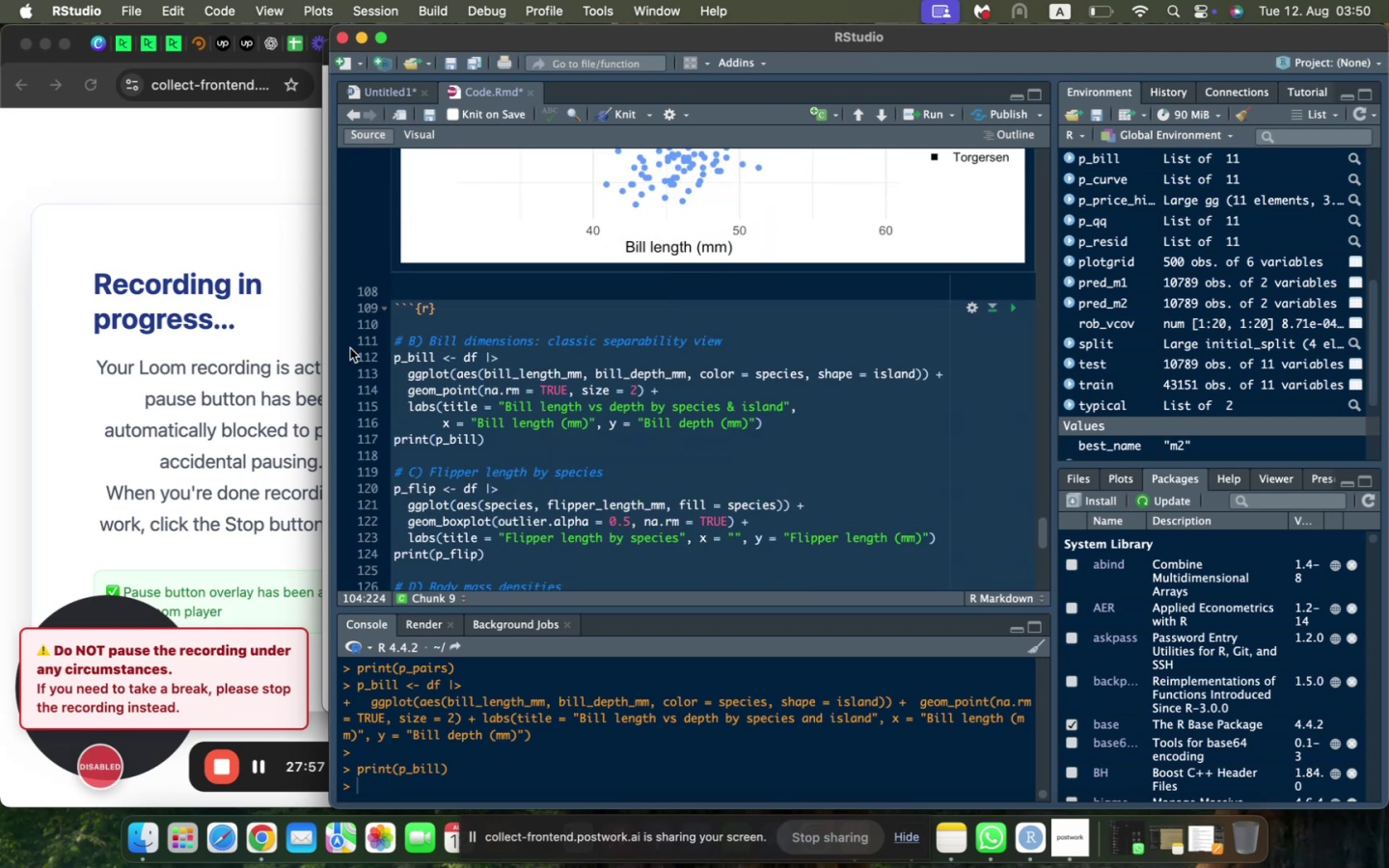 
wait(5.38)
 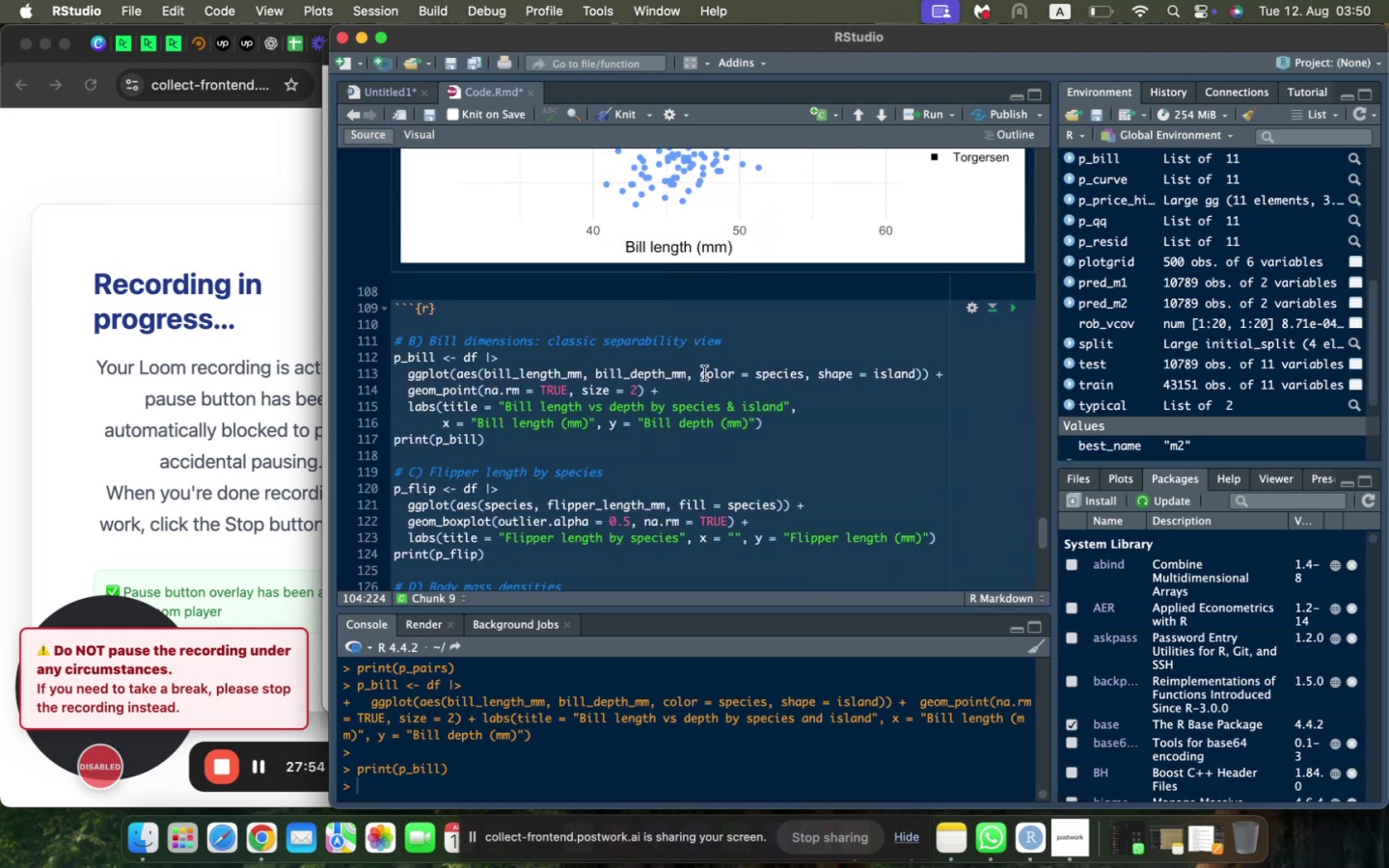 
left_click_drag(start_coordinate=[395, 336], to_coordinate=[510, 433])
 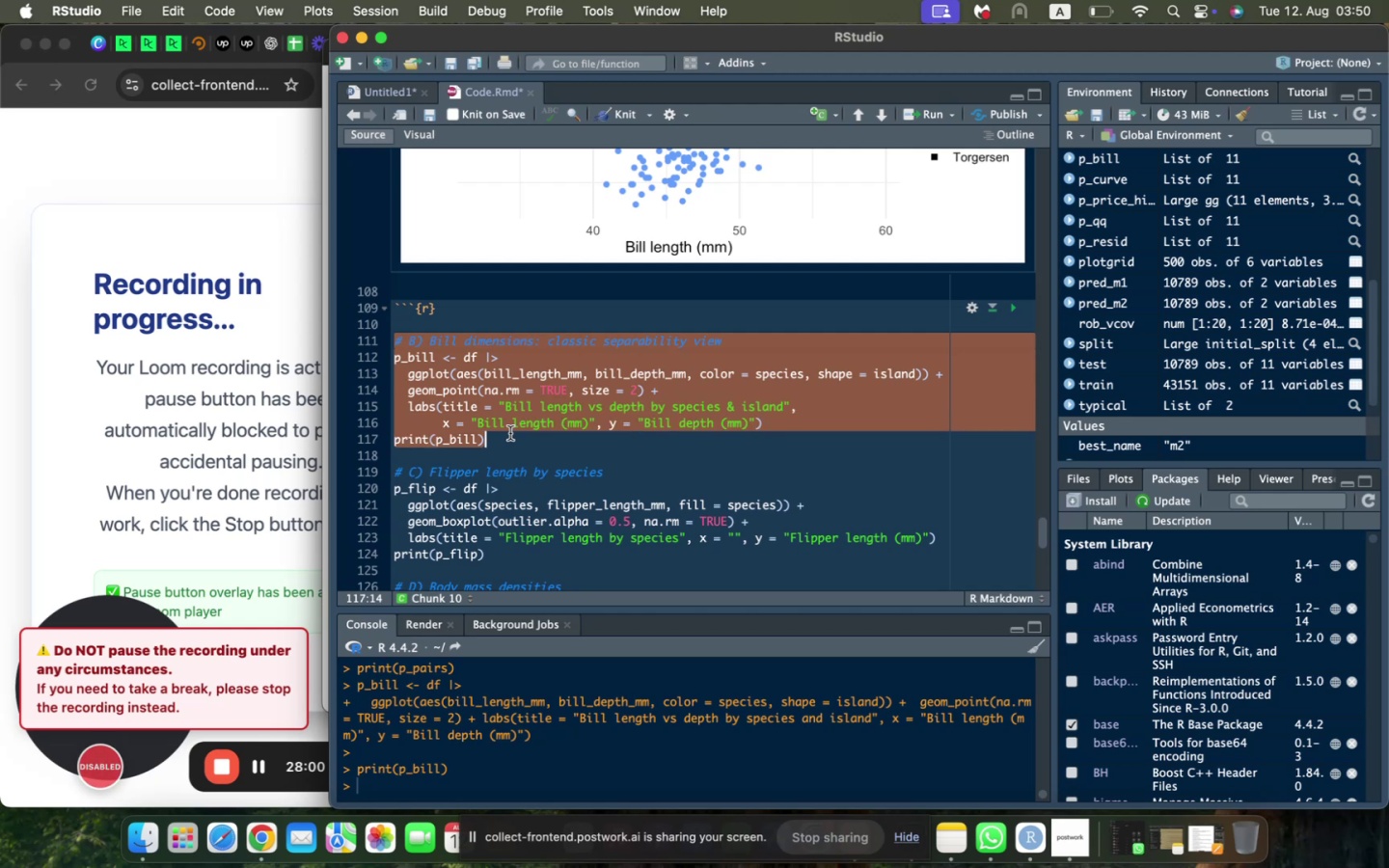 
key(Backspace)
 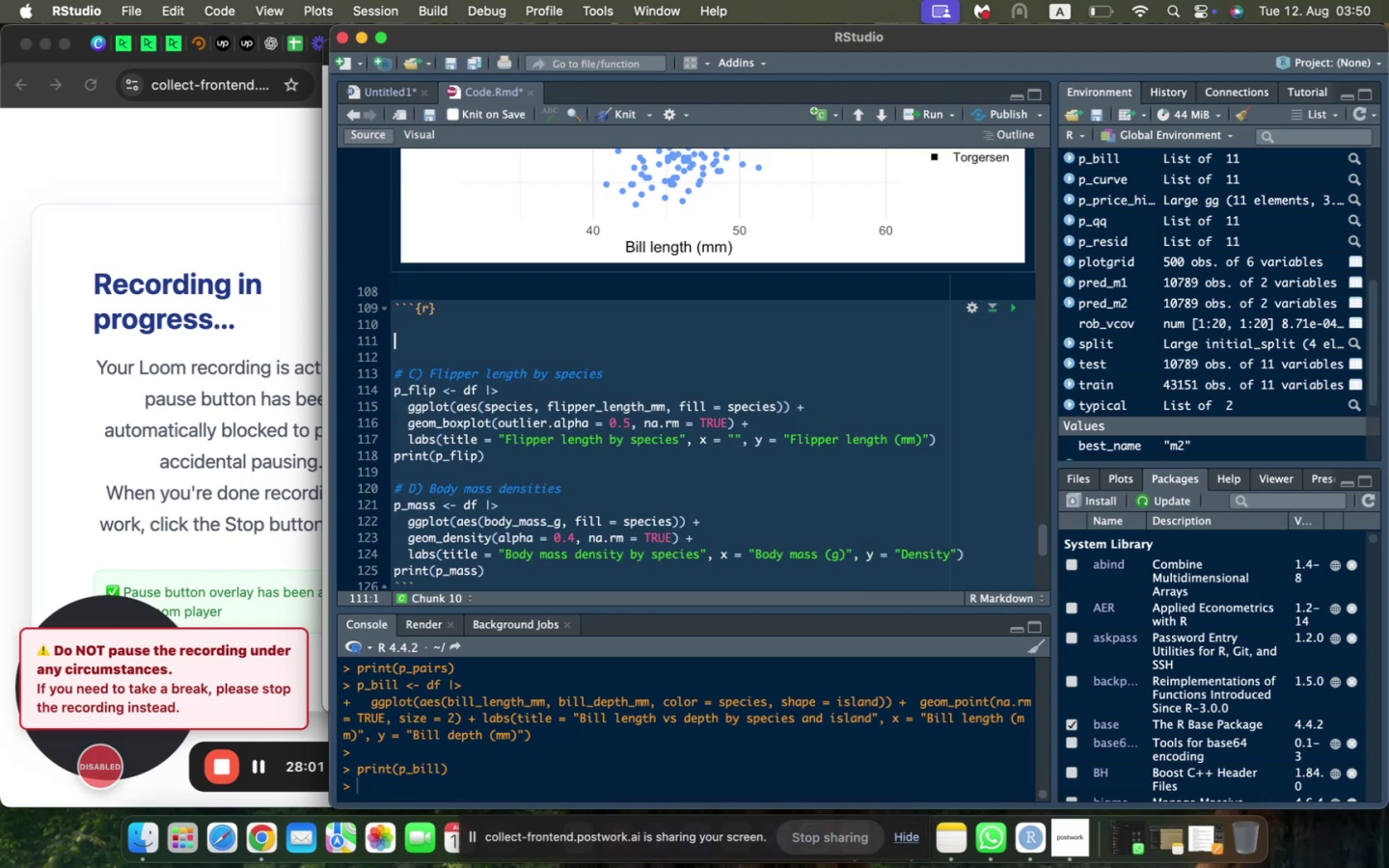 
key(ArrowDown)
 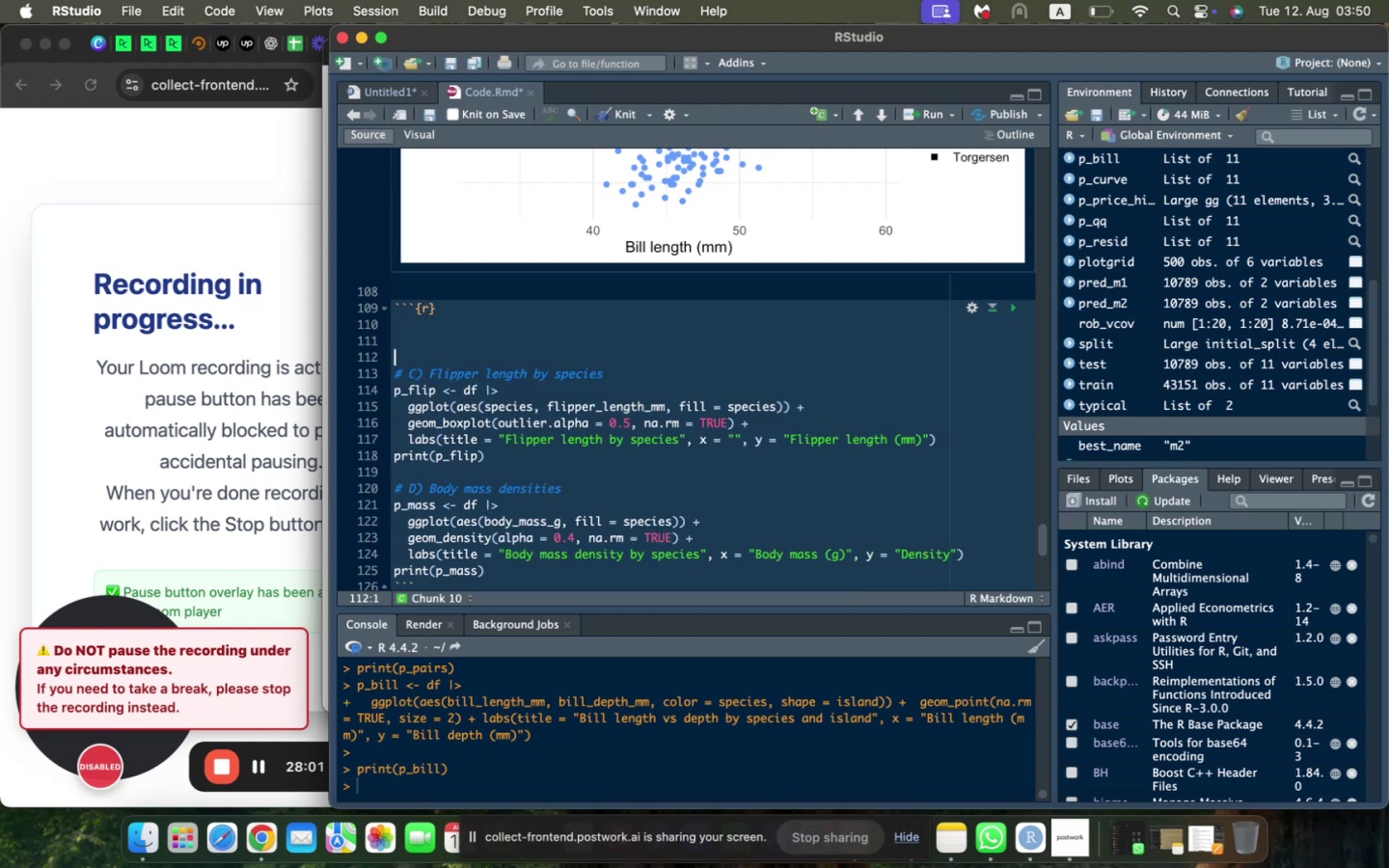 
key(Backspace)
 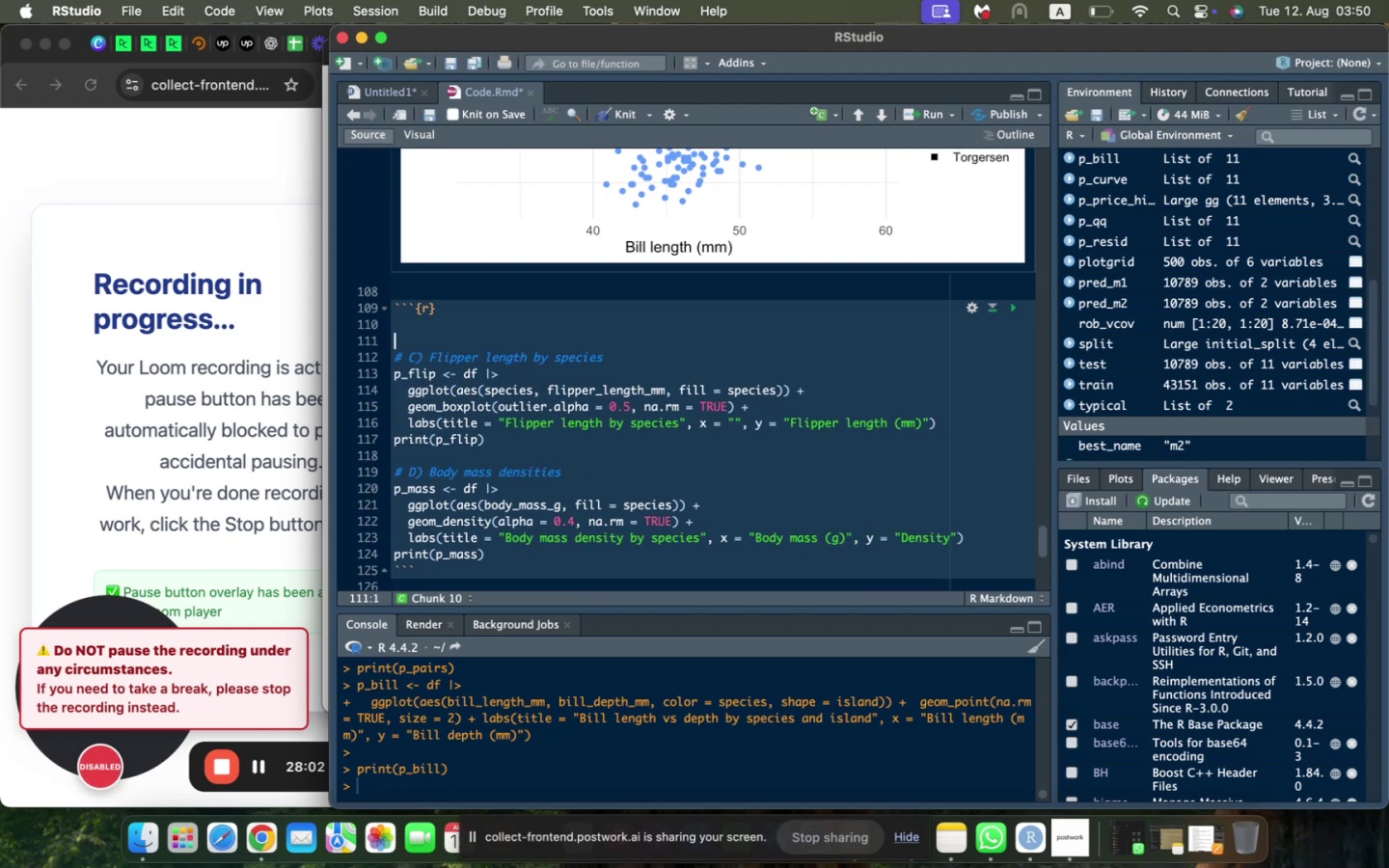 
key(Backspace)
 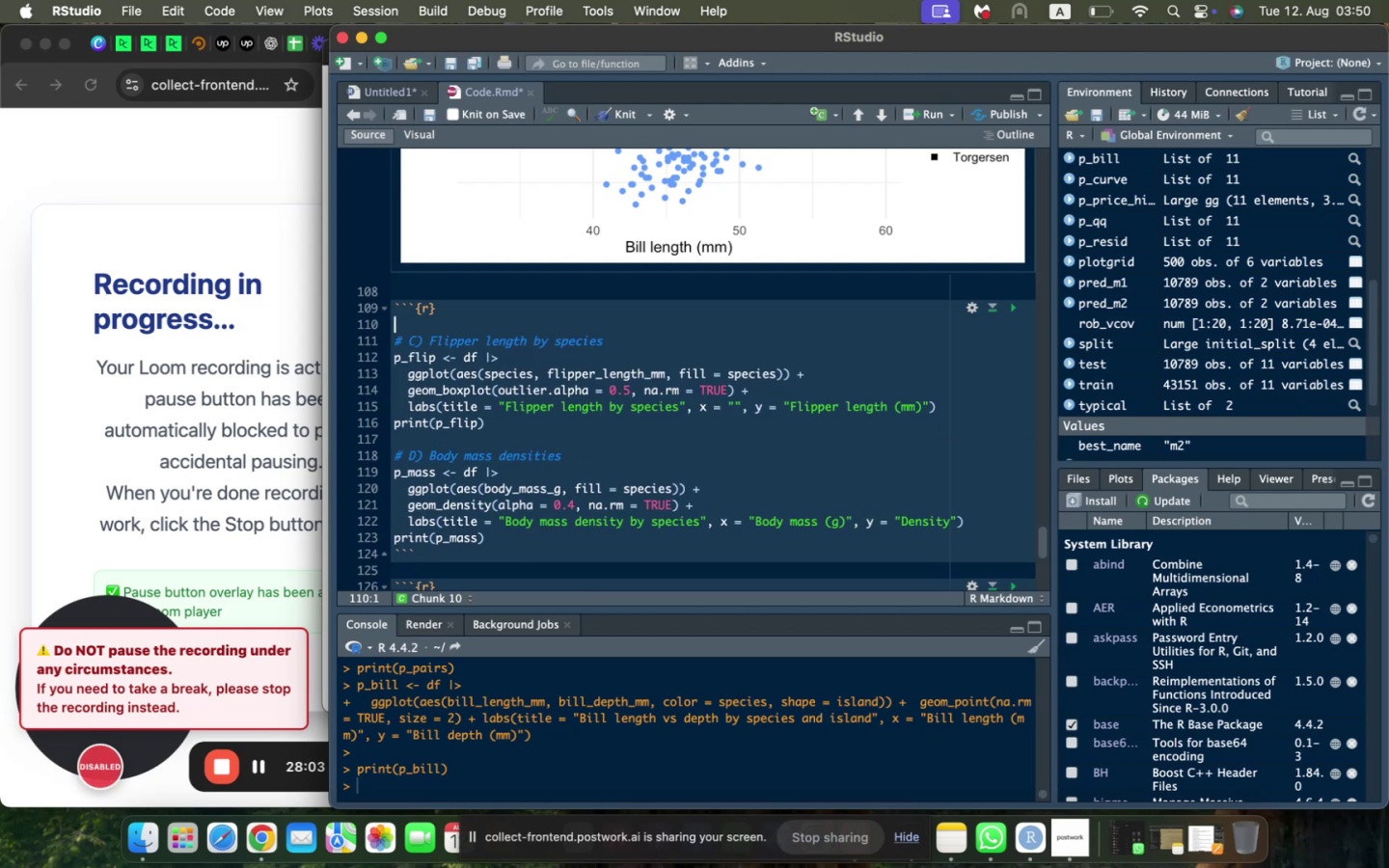 
scroll: coordinate [510, 433], scroll_direction: up, amount: 1.0
 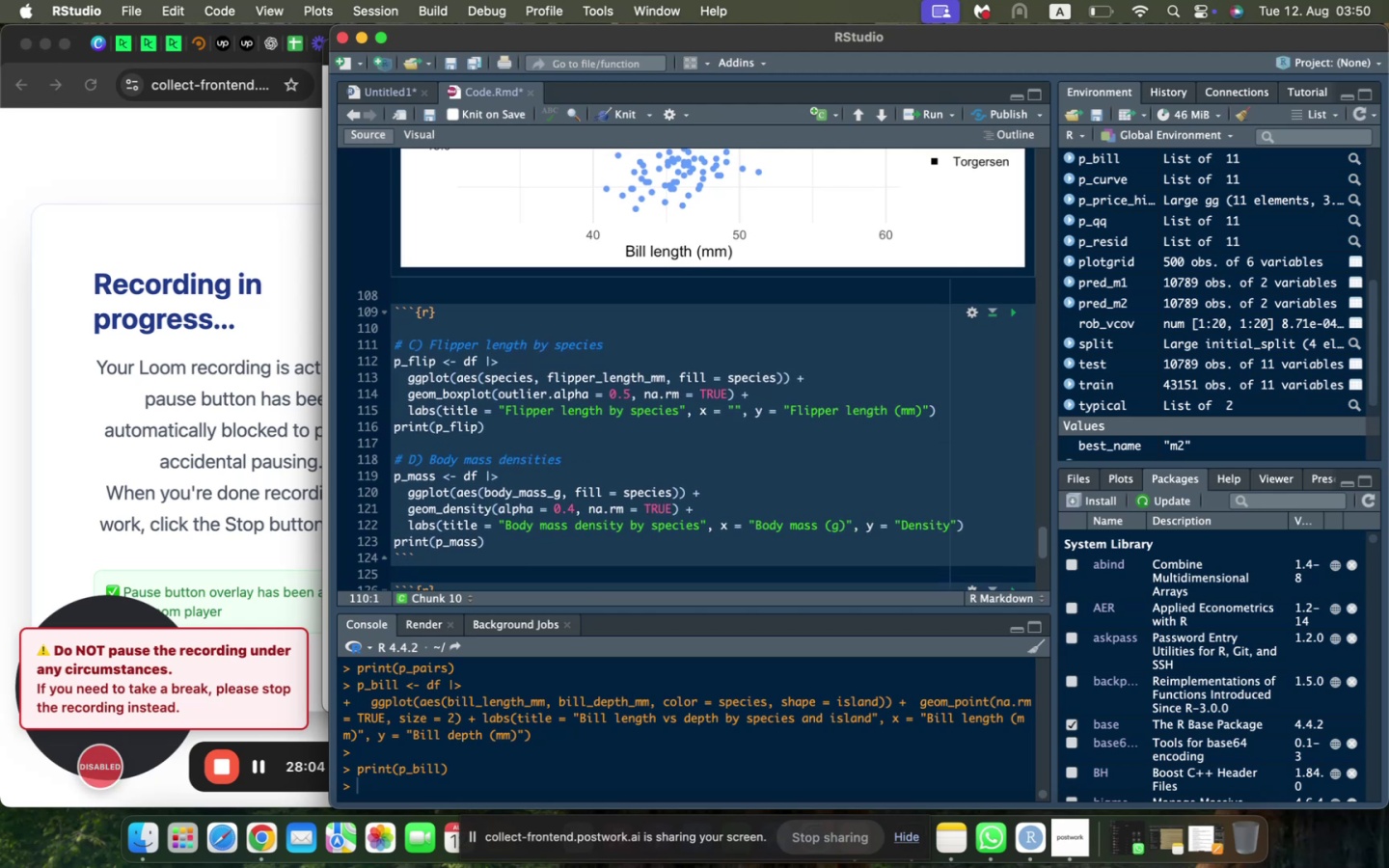 
scroll: coordinate [510, 433], scroll_direction: down, amount: 6.0
 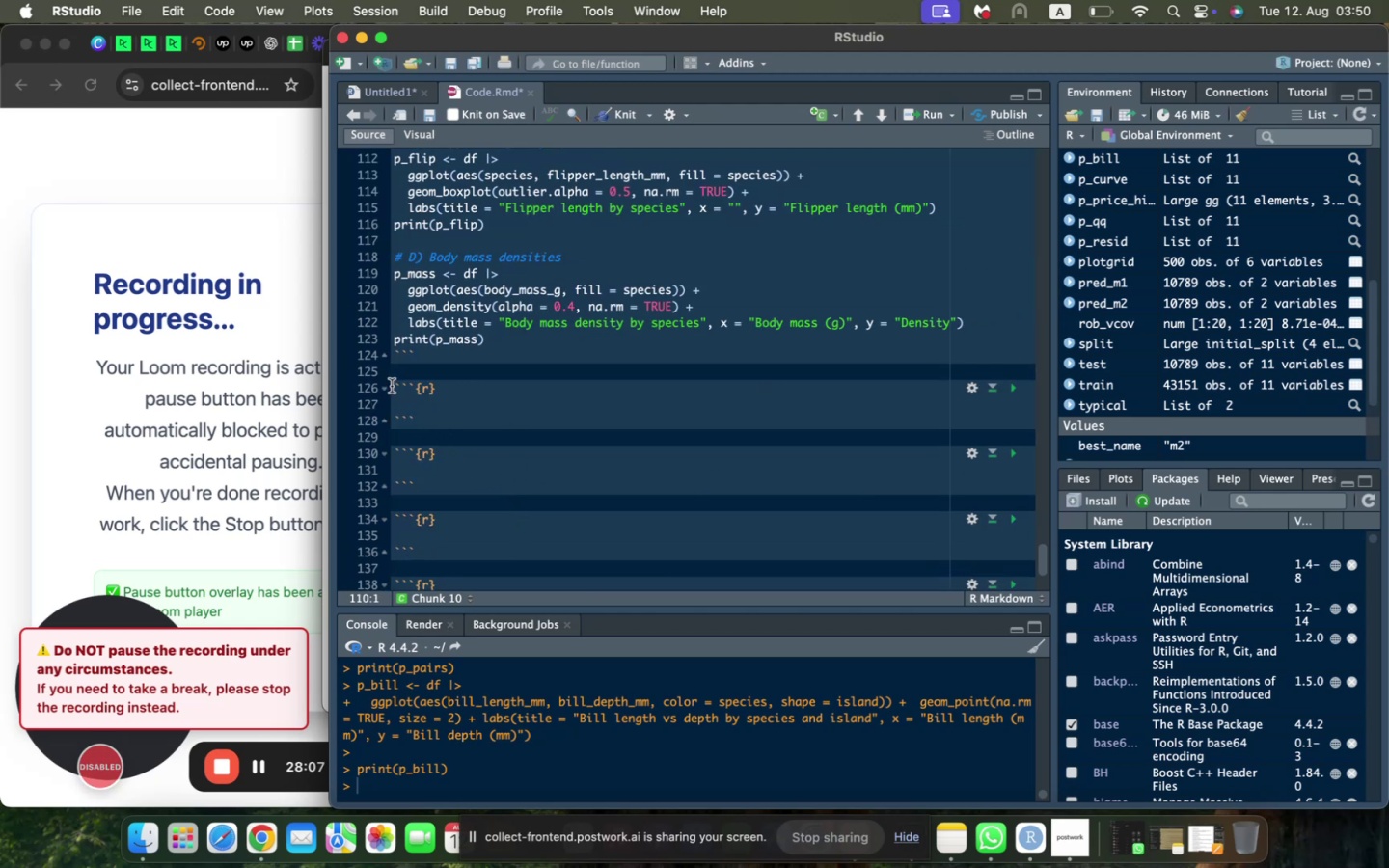 
left_click_drag(start_coordinate=[394, 385], to_coordinate=[463, 492])
 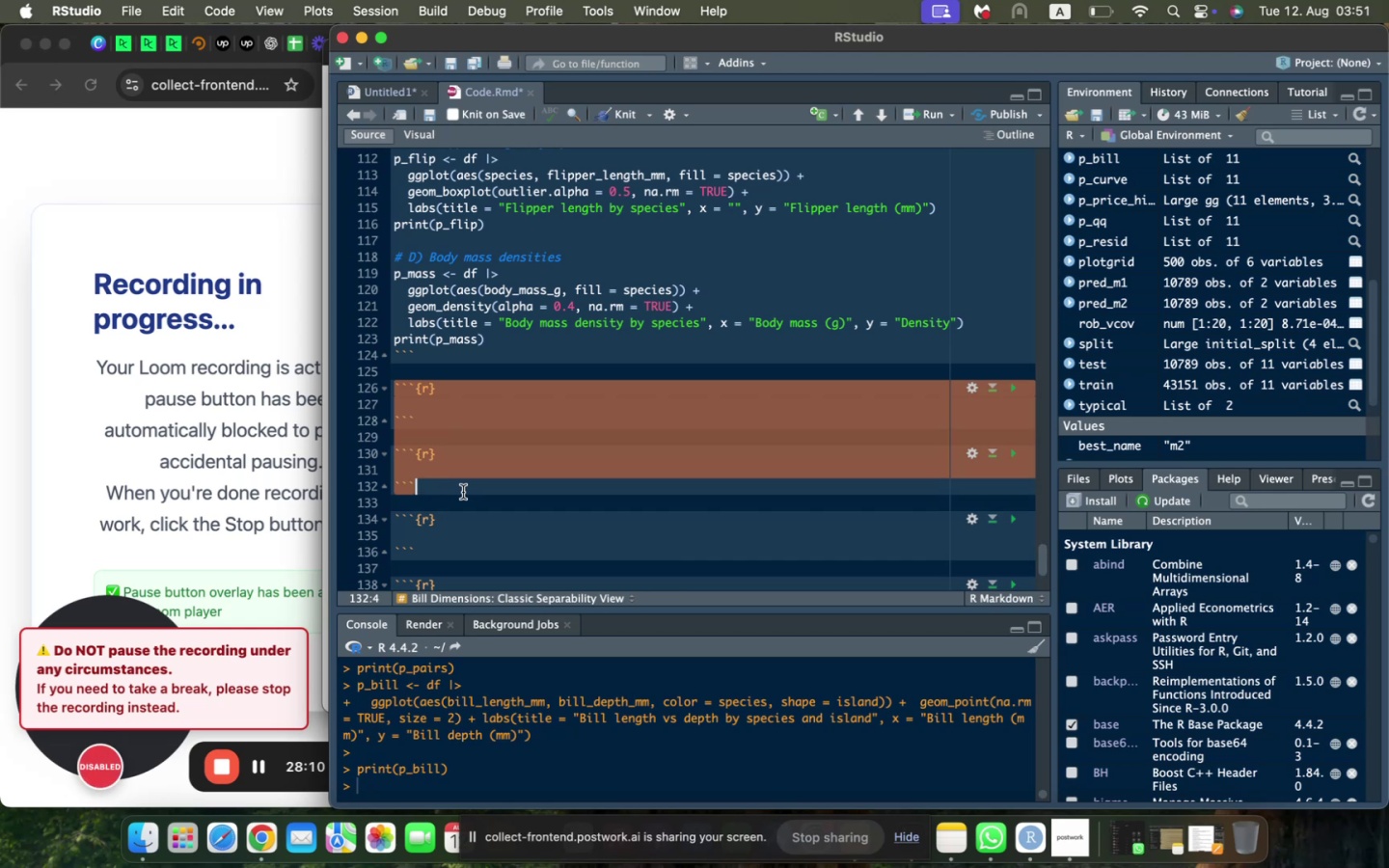 
key(Meta+C)
 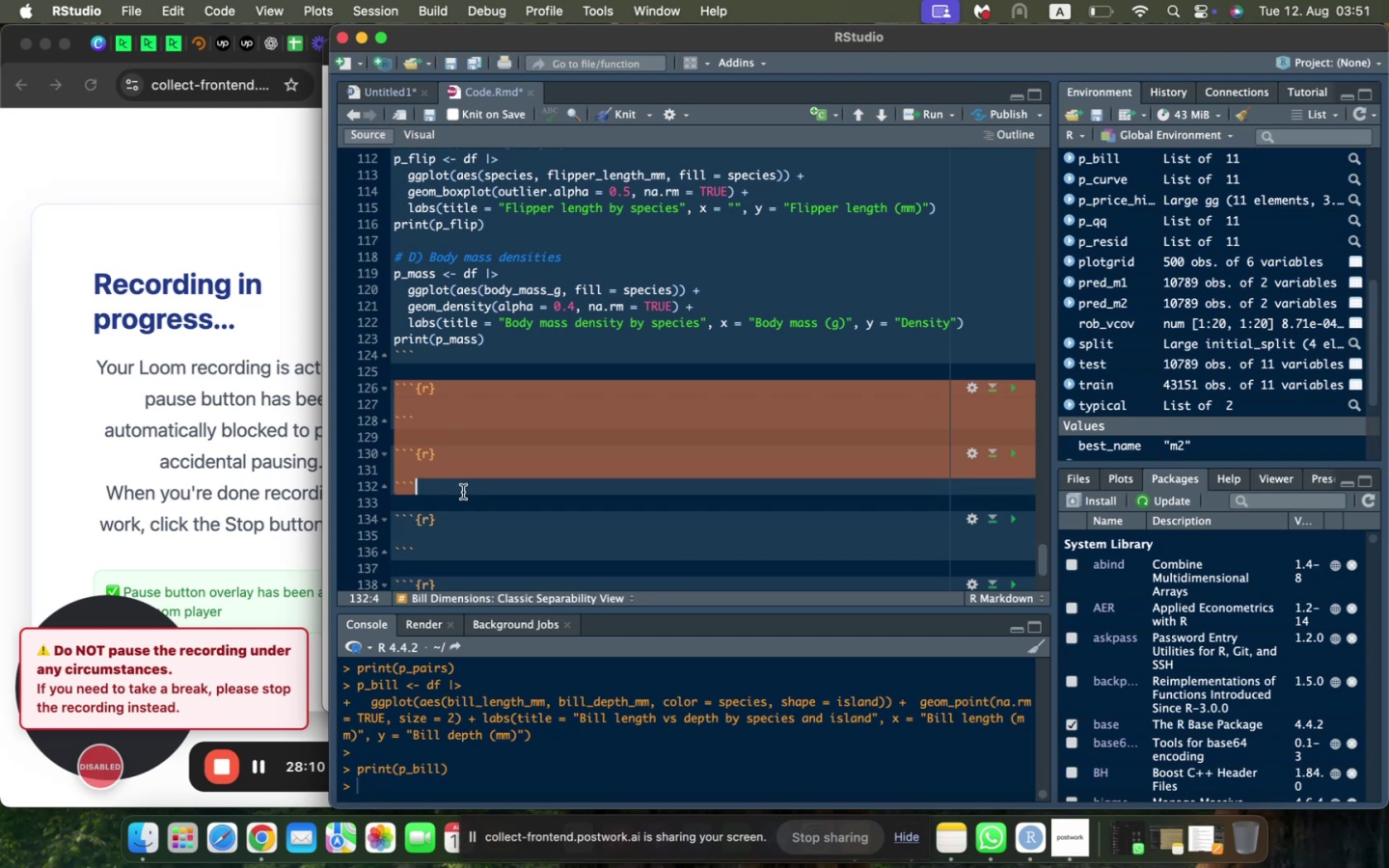 
scroll: coordinate [463, 492], scroll_direction: up, amount: 3.0
 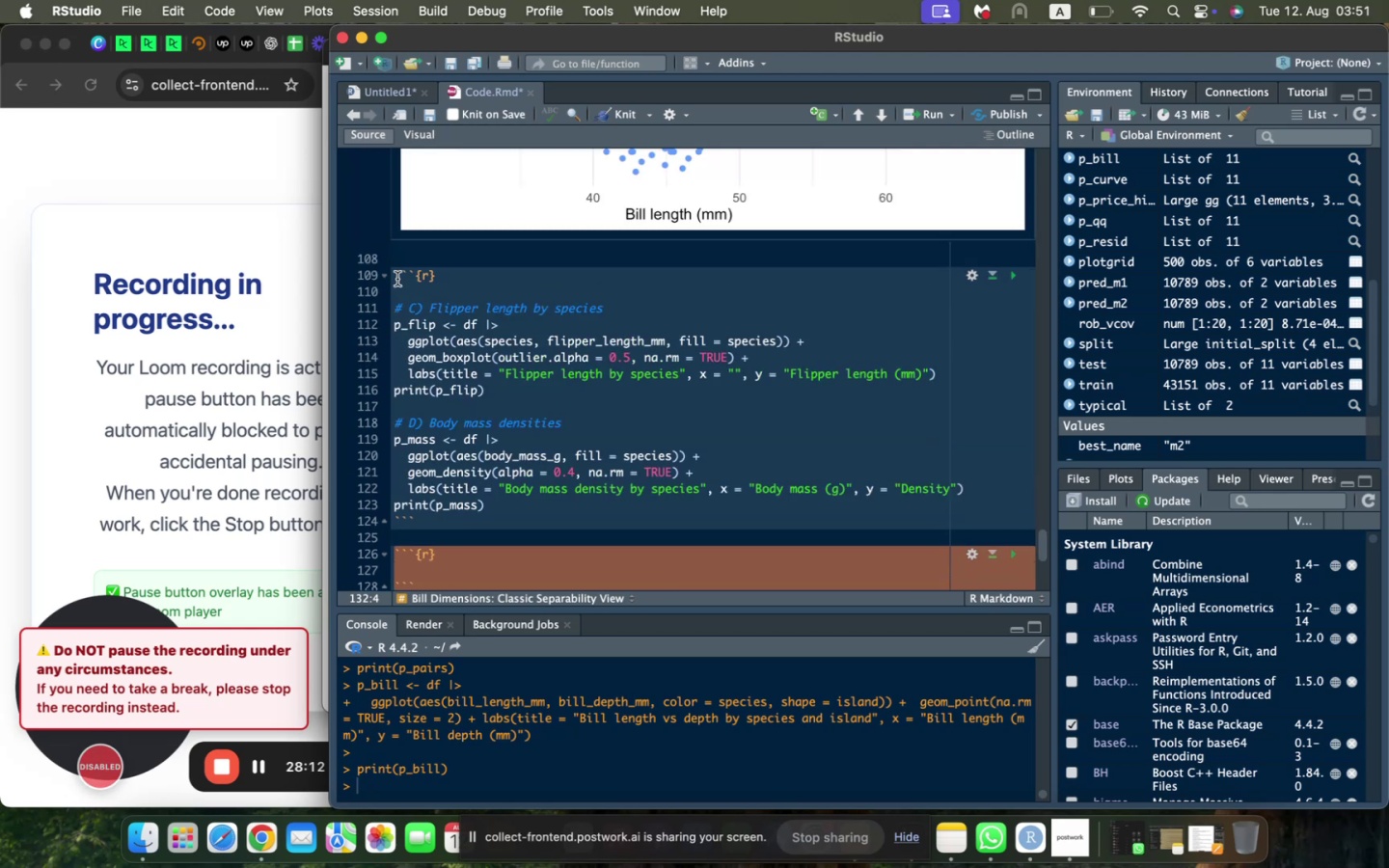 
left_click([397, 275])
 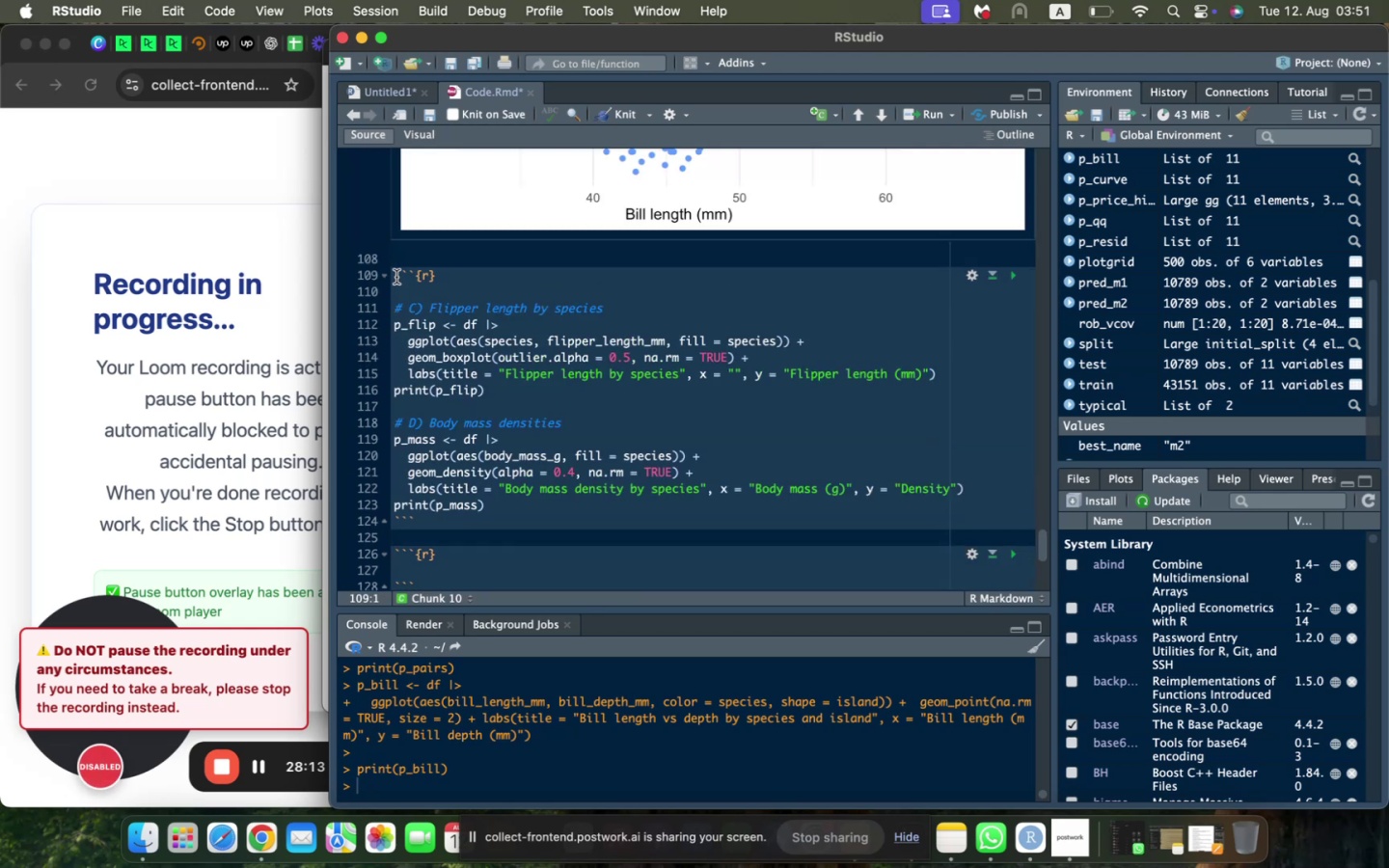 
key(Enter)
 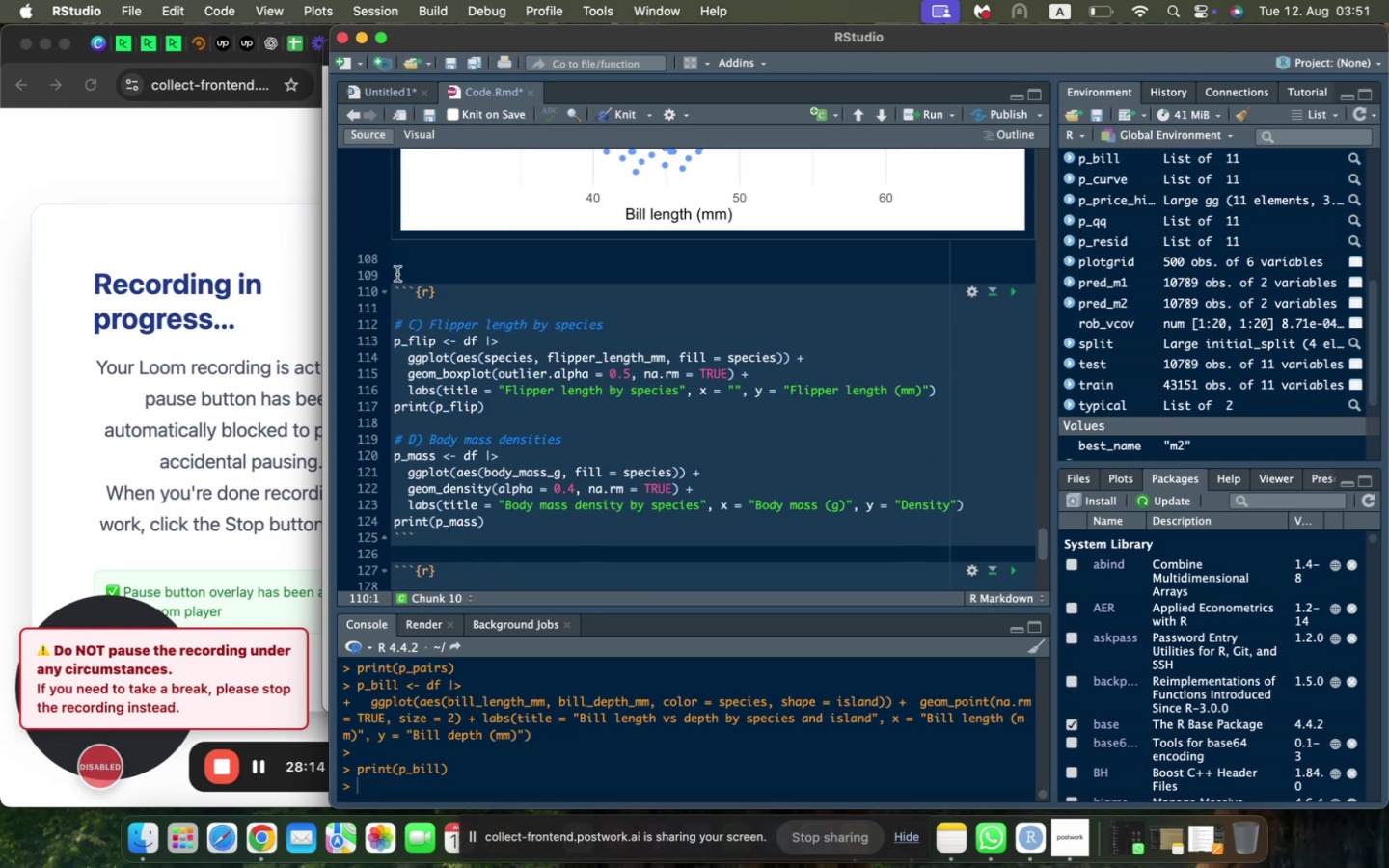 
left_click([397, 274])
 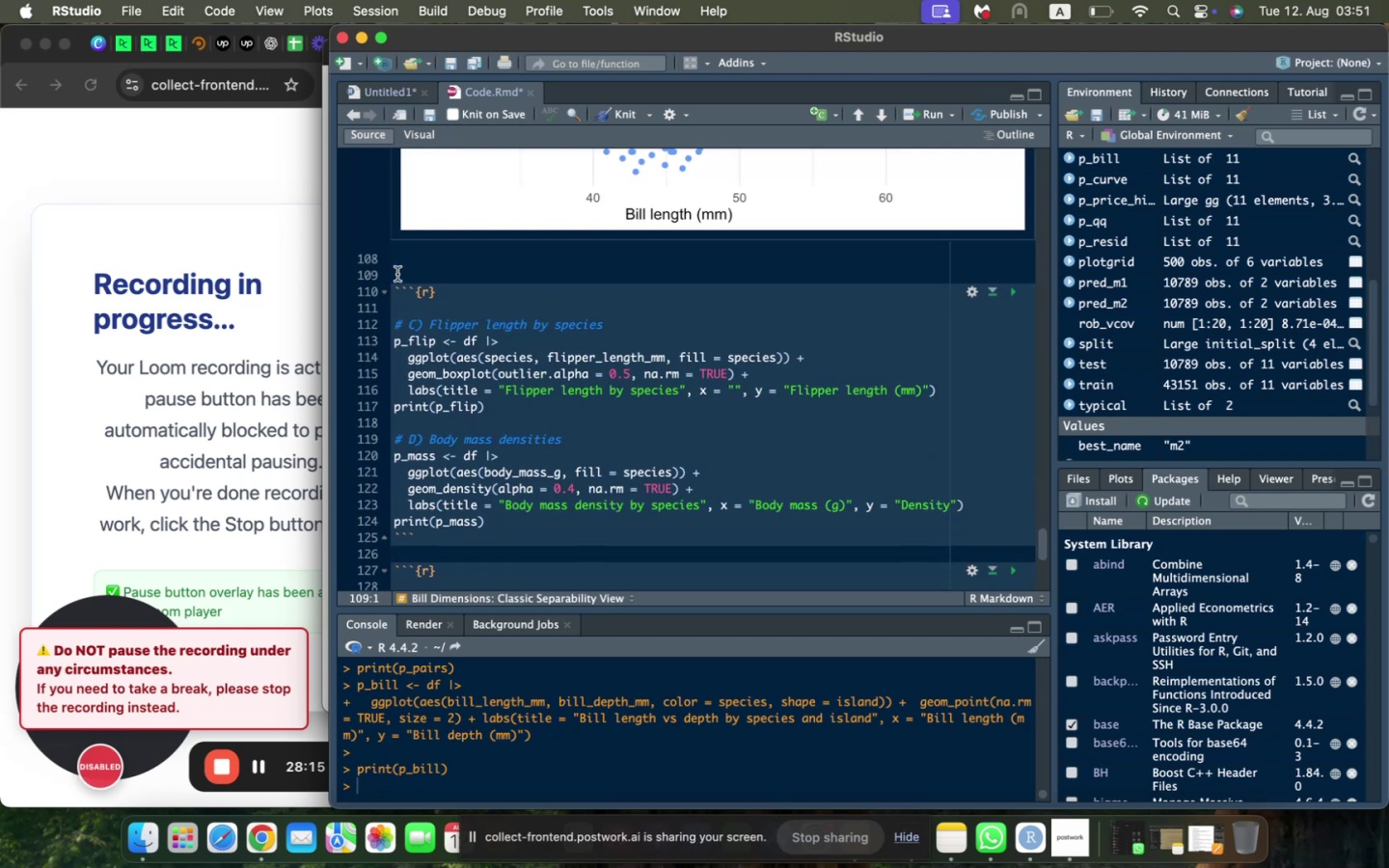 
key(Meta+V)
 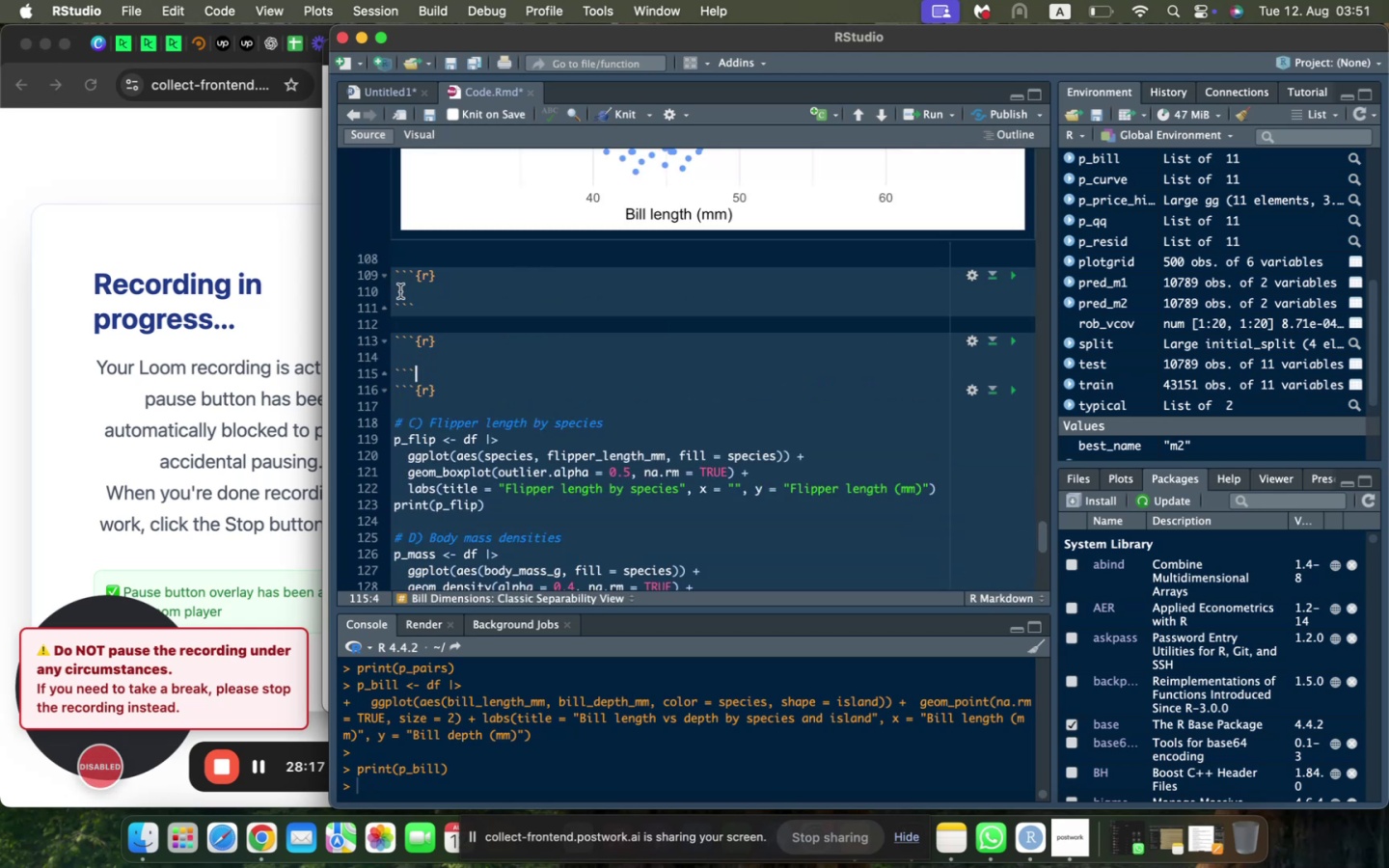 
key(Enter)
 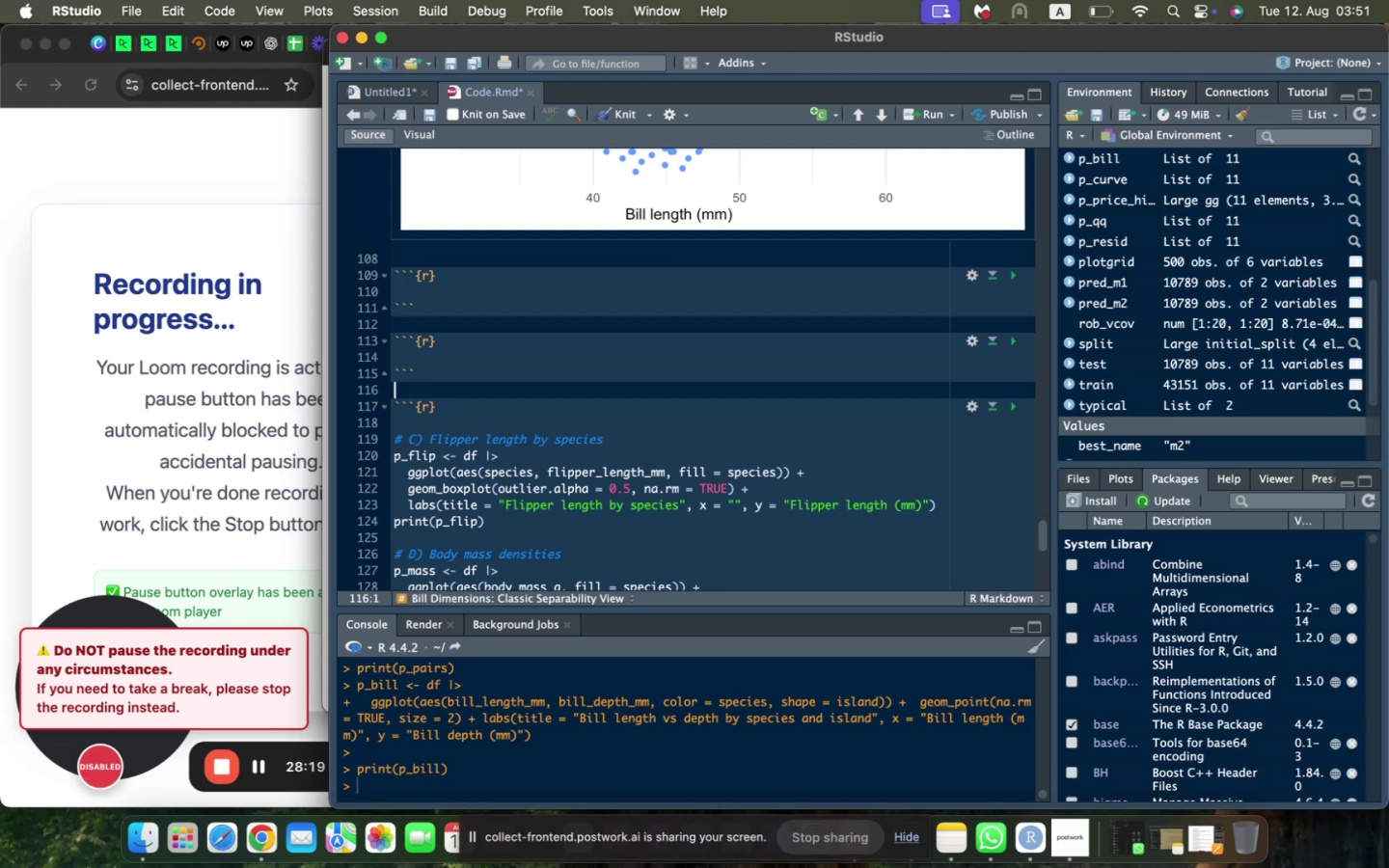 
key(ArrowUp)
 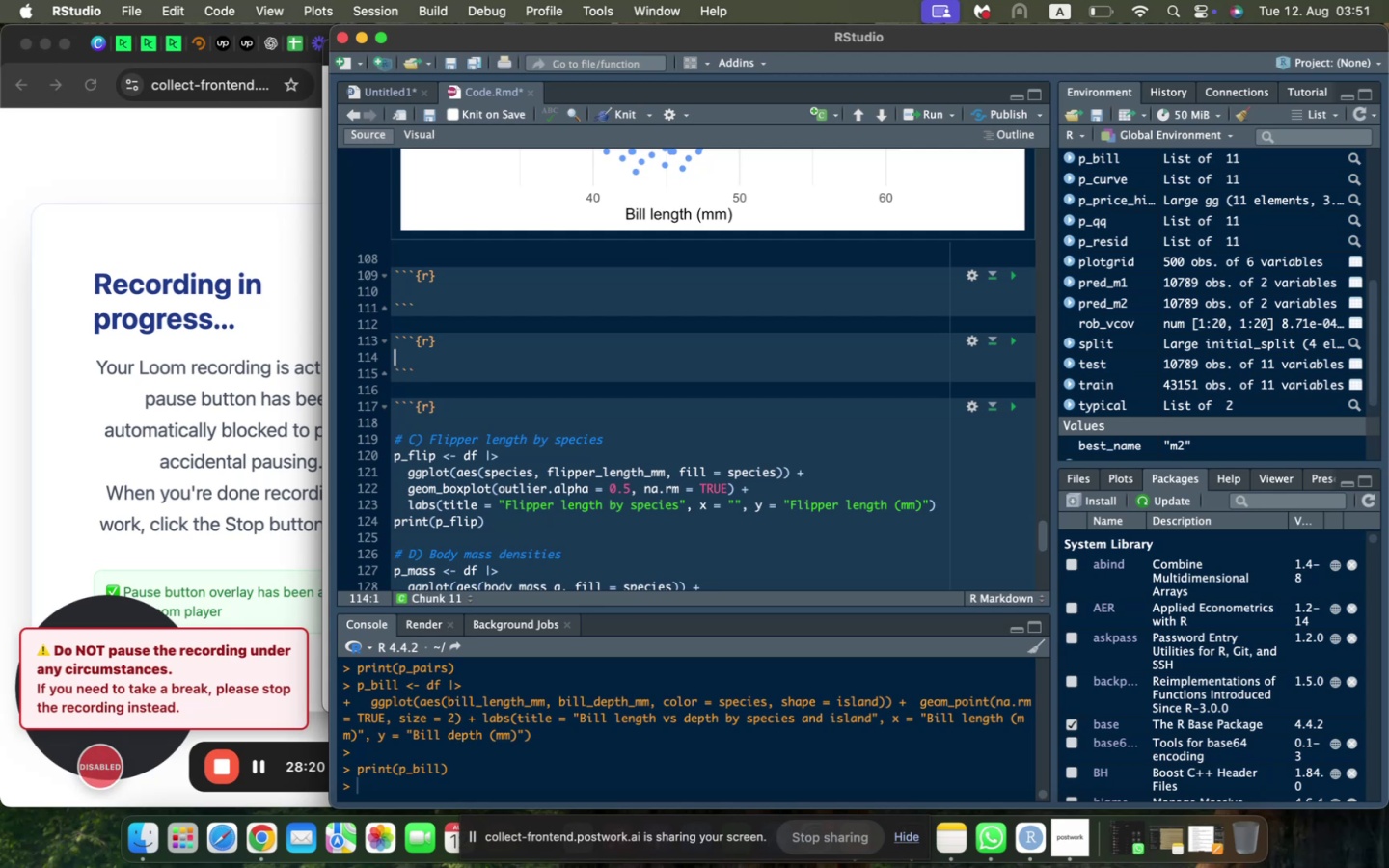 
key(ArrowUp)
 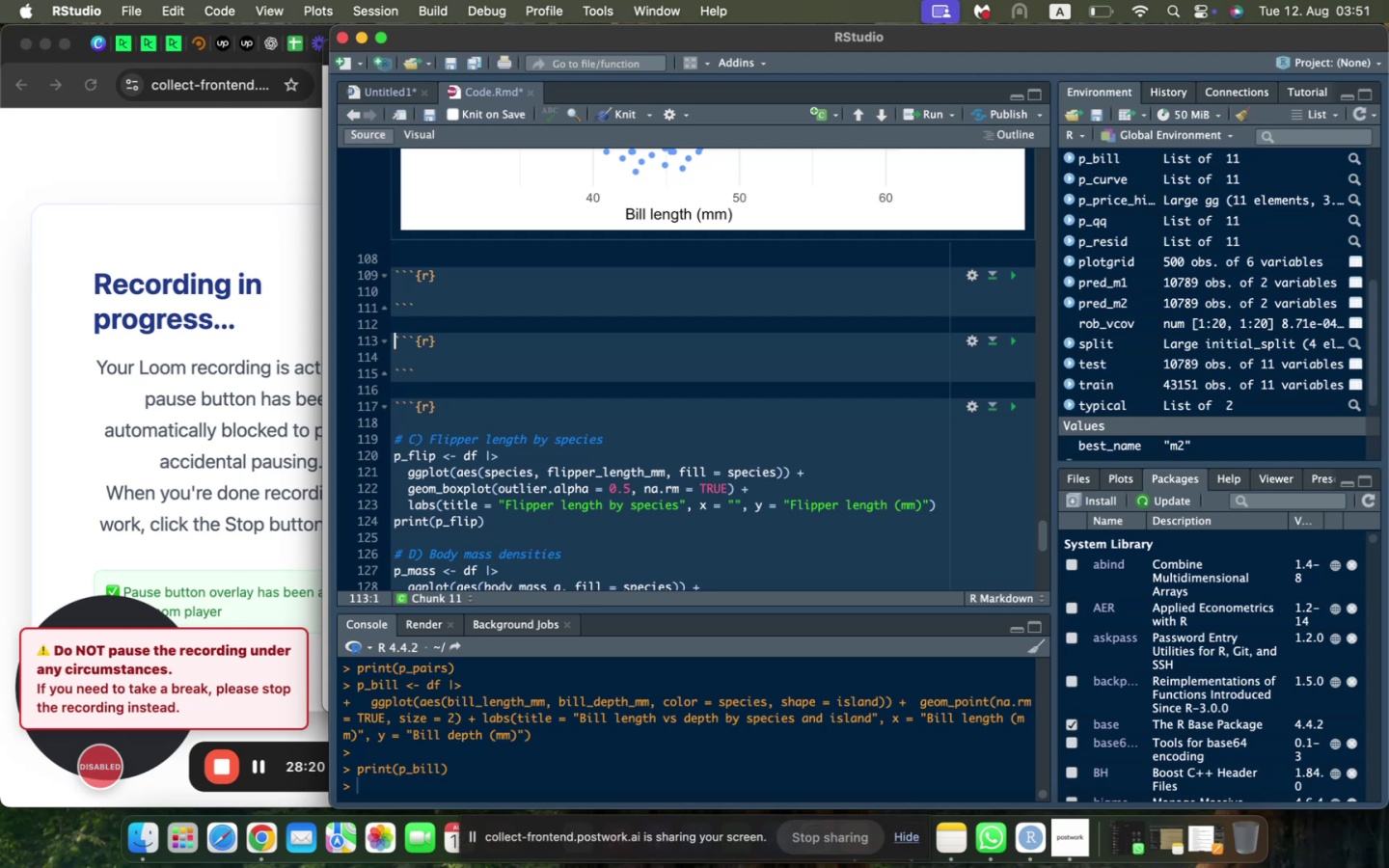 
key(ArrowUp)
 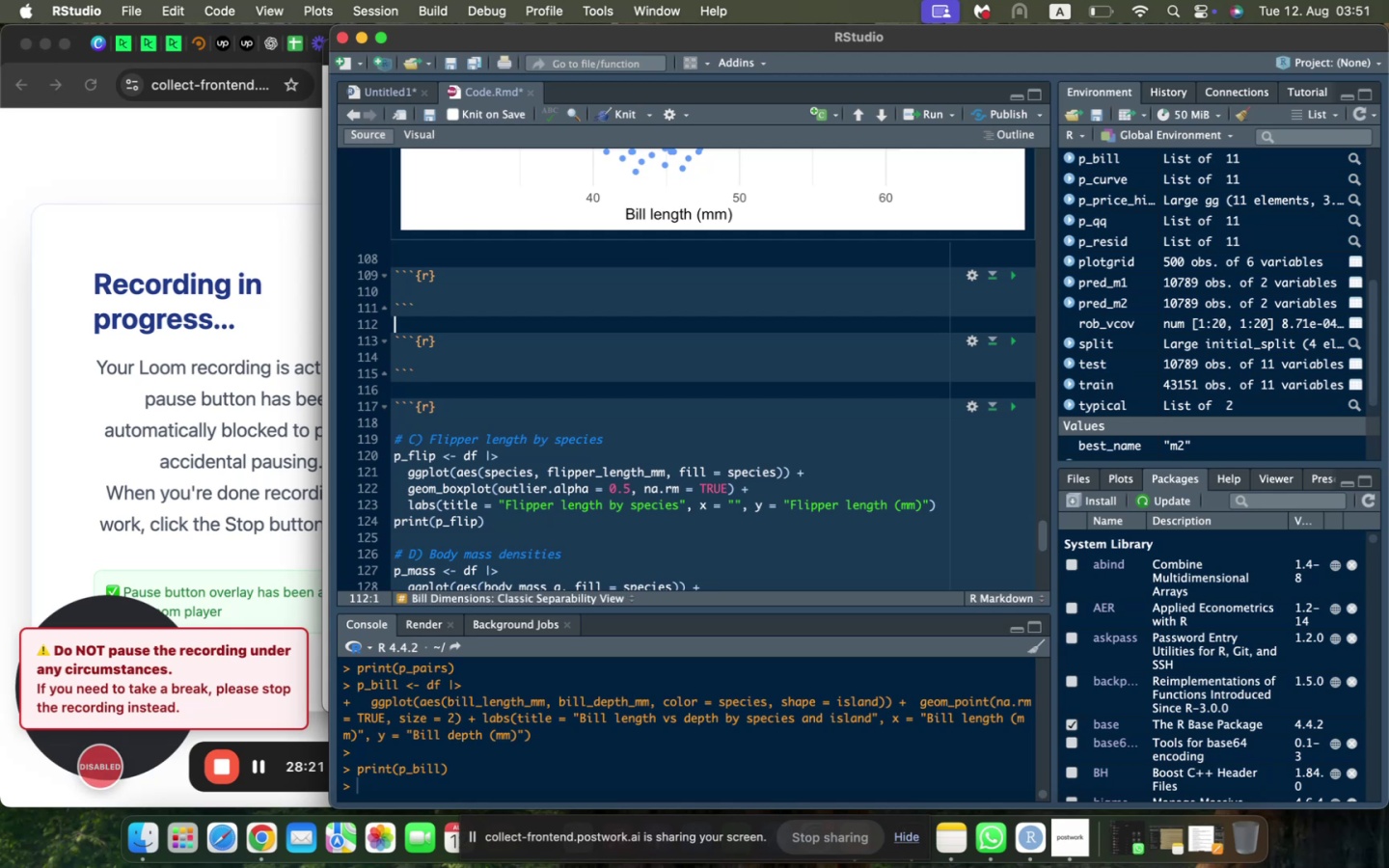 
key(ArrowUp)
 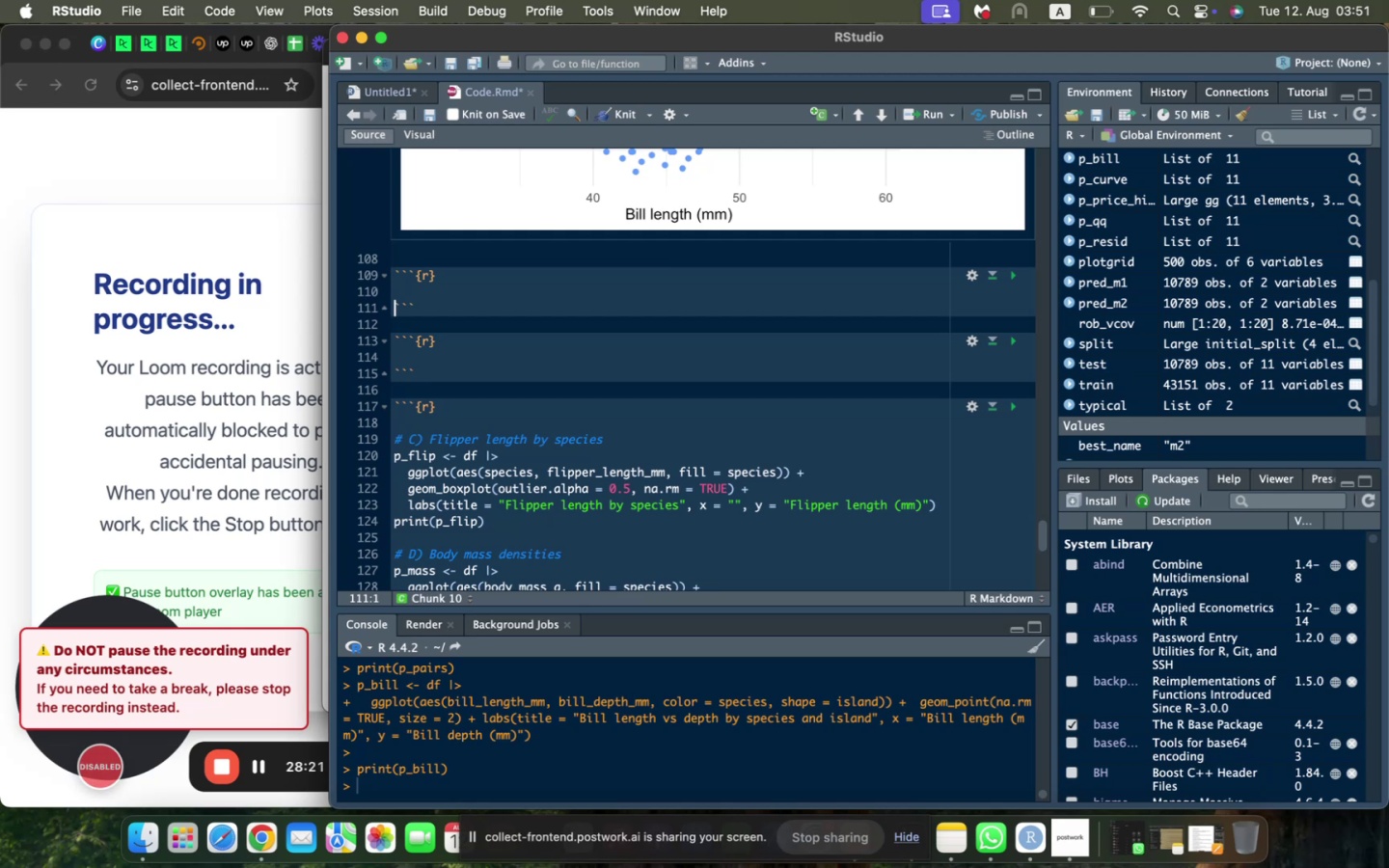 
key(ArrowUp)
 